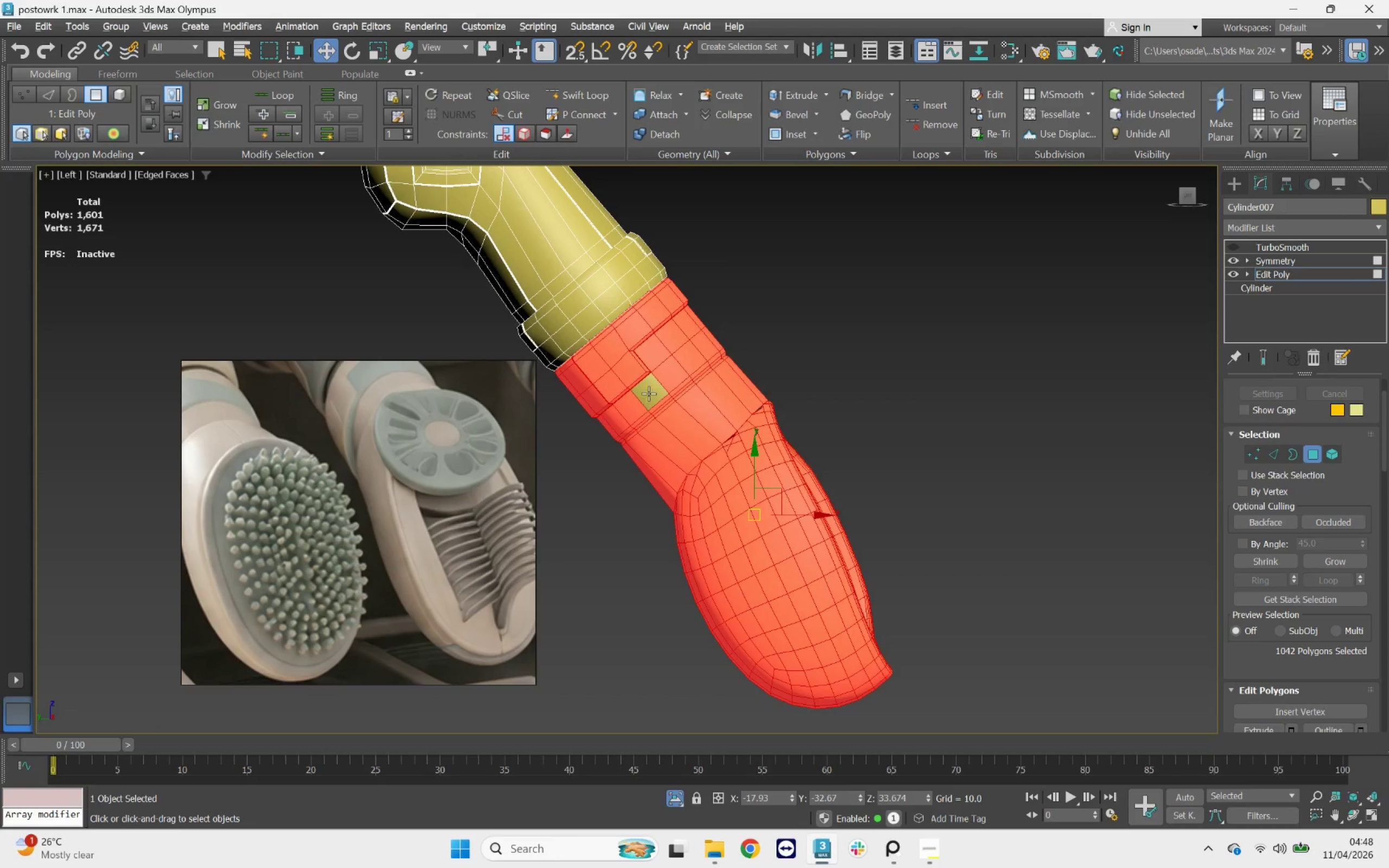 
double_click([667, 379])
 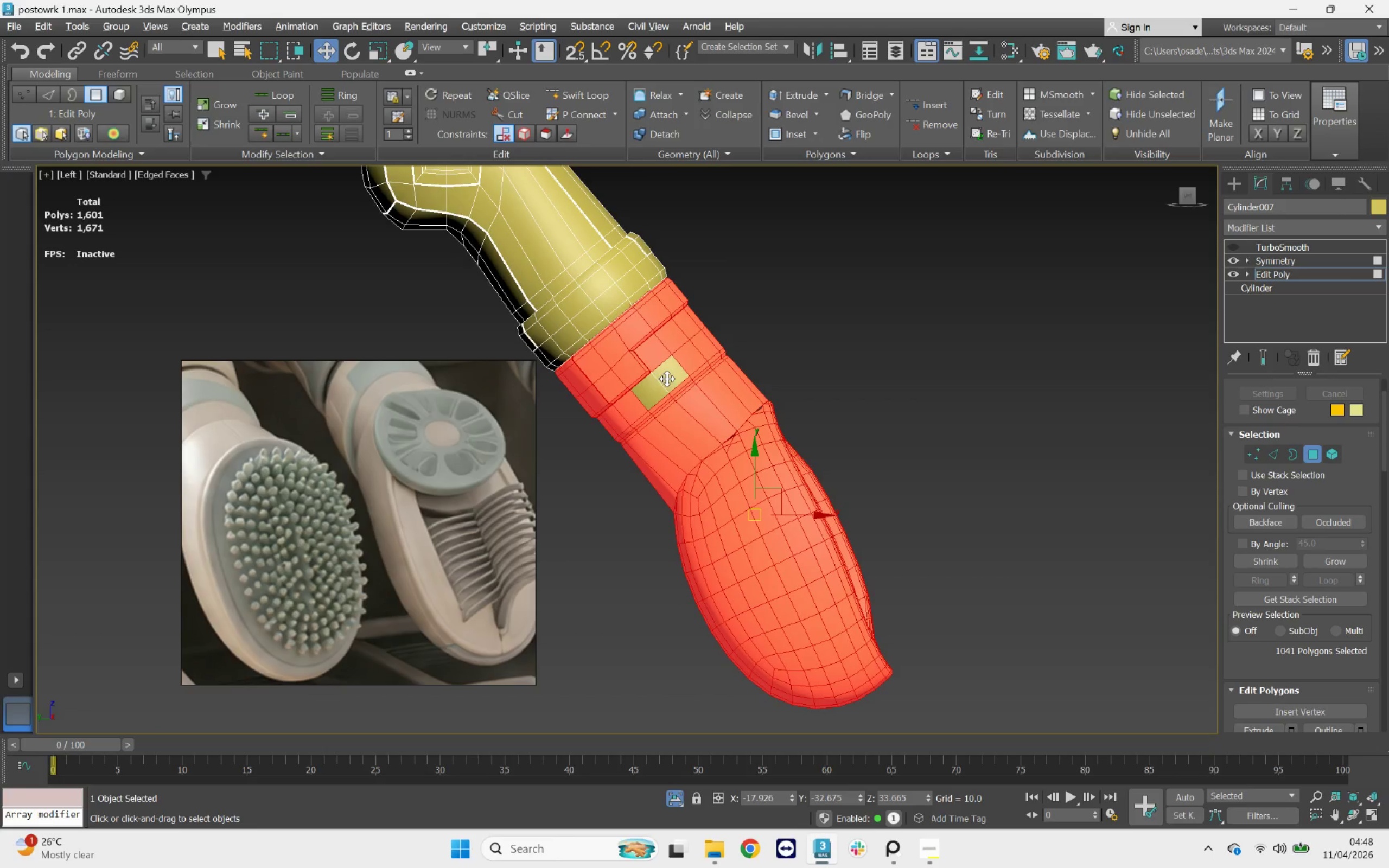 
triple_click([667, 378])
 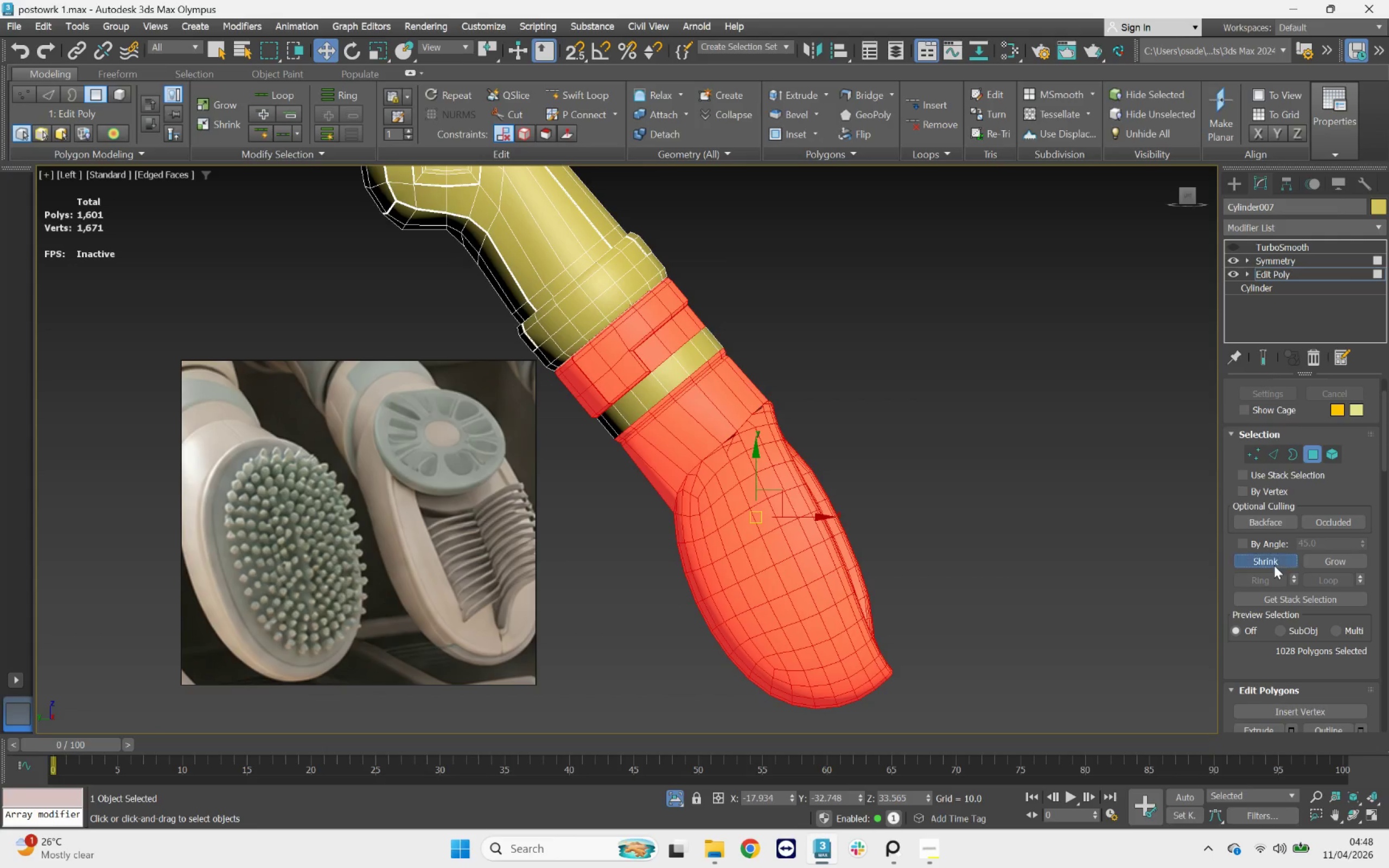 
double_click([1274, 565])
 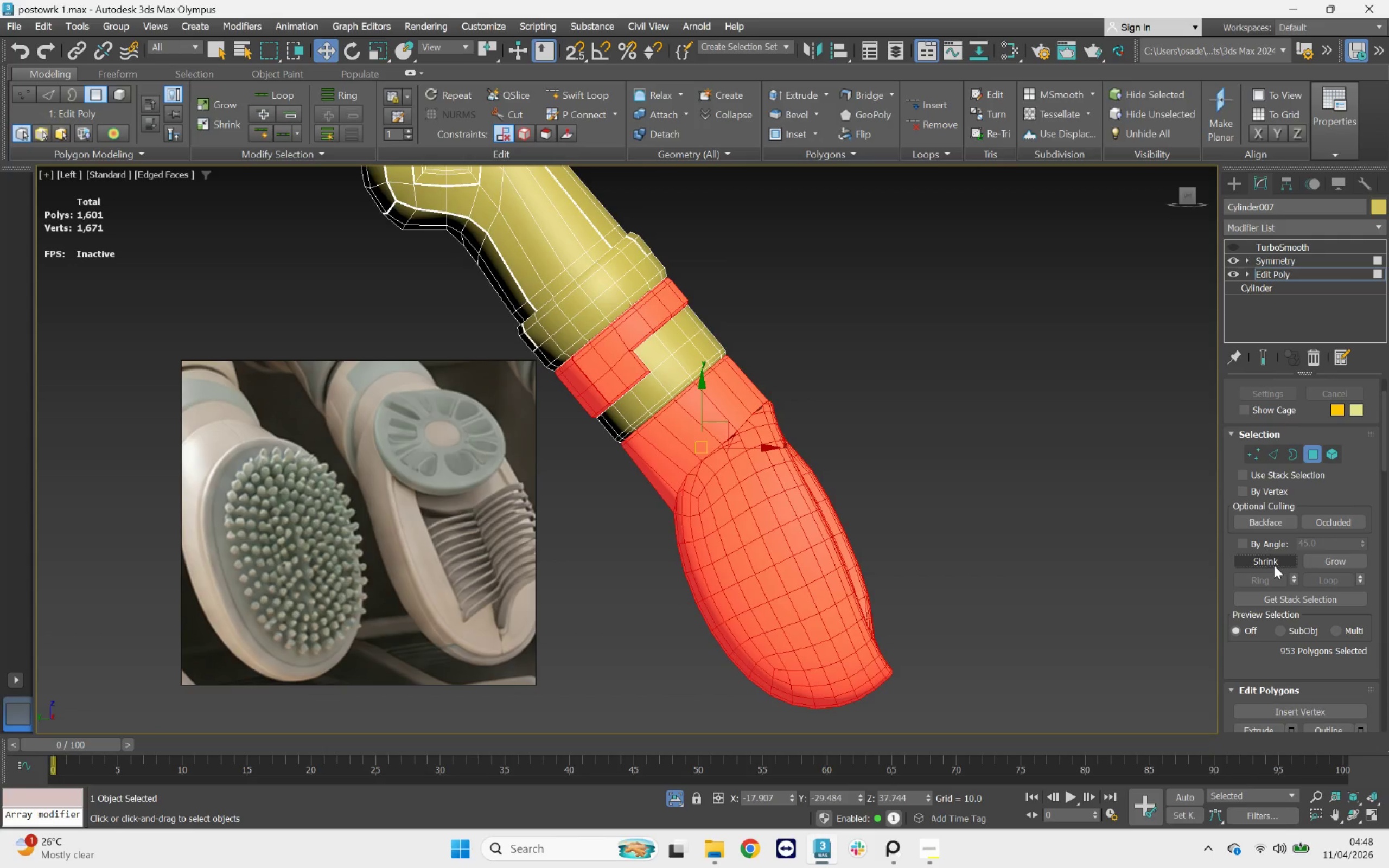 
triple_click([1274, 565])
 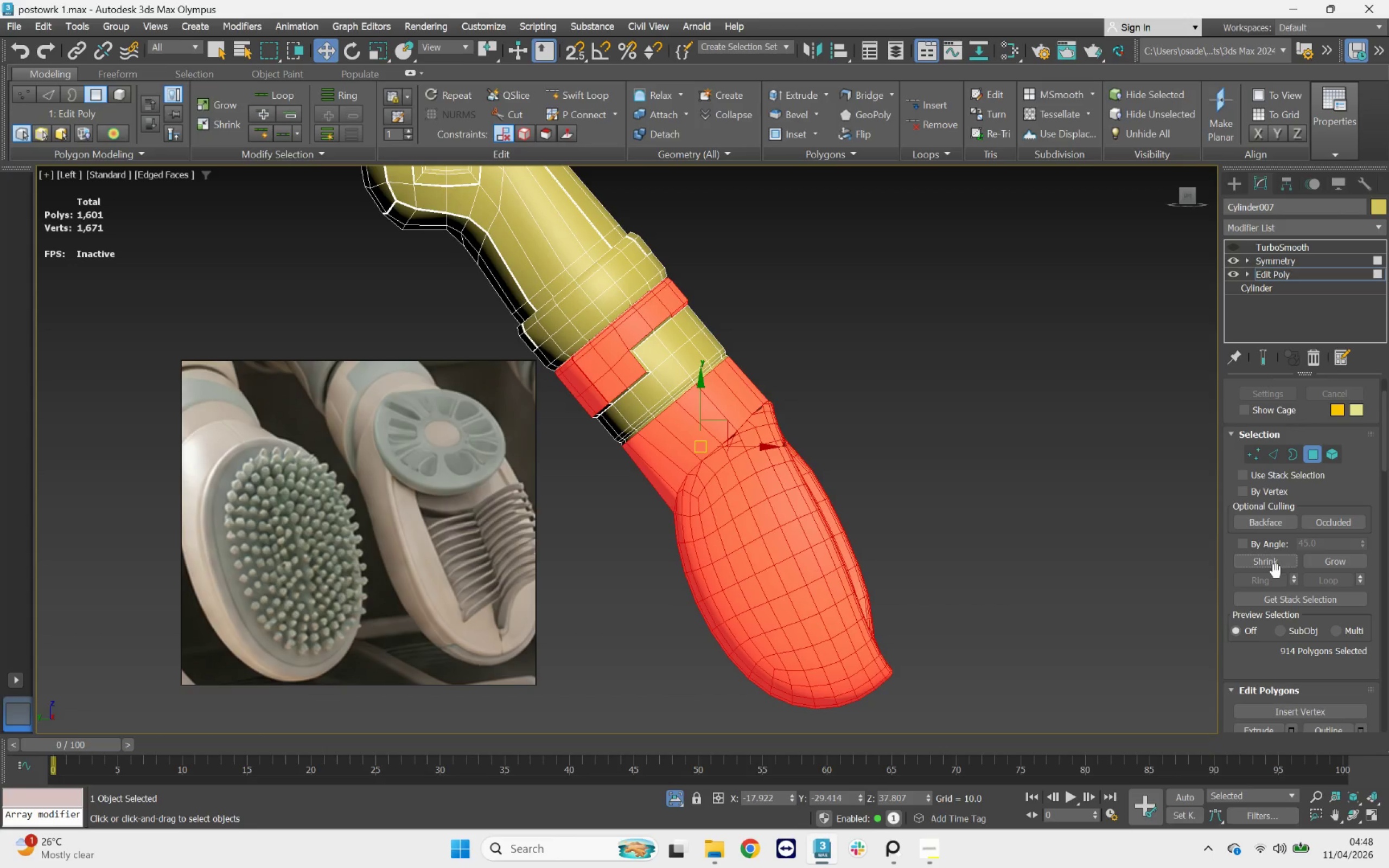 
left_click([1275, 569])
 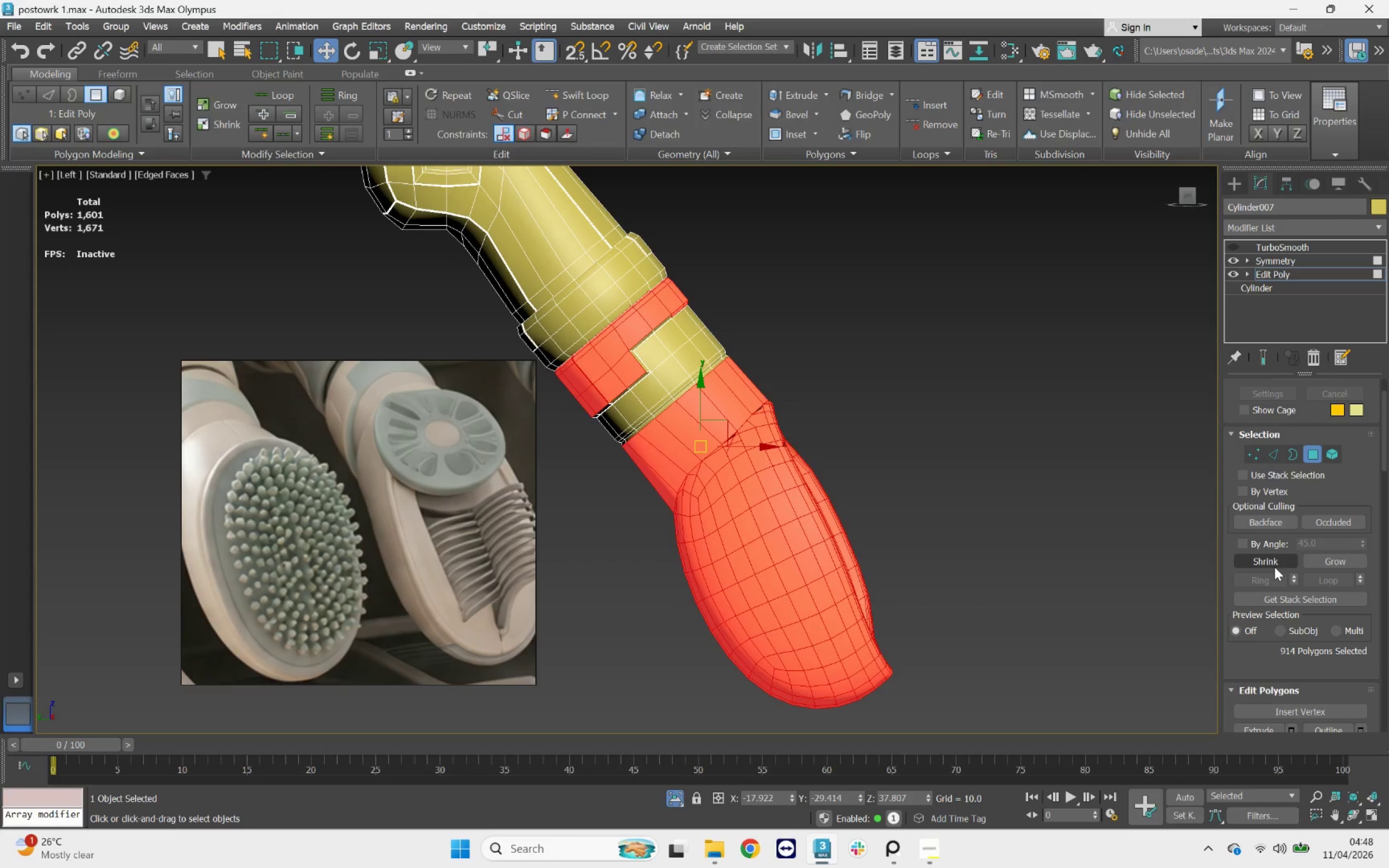 
left_click([1275, 561])
 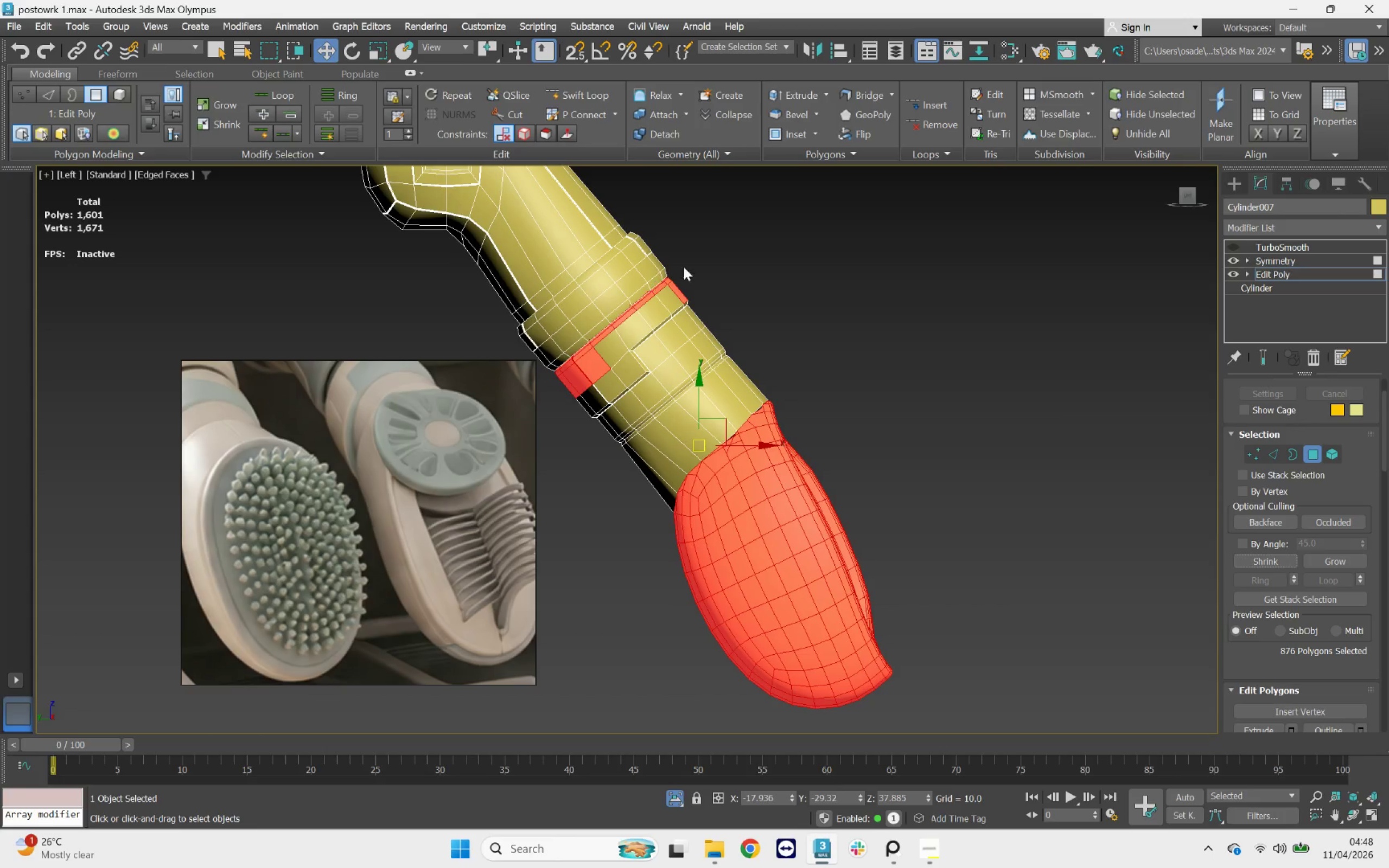 
hold_key(key=AltLeft, duration=1.23)
left_click_drag(start_coordinate=[722, 220], to_coordinate=[529, 403])
 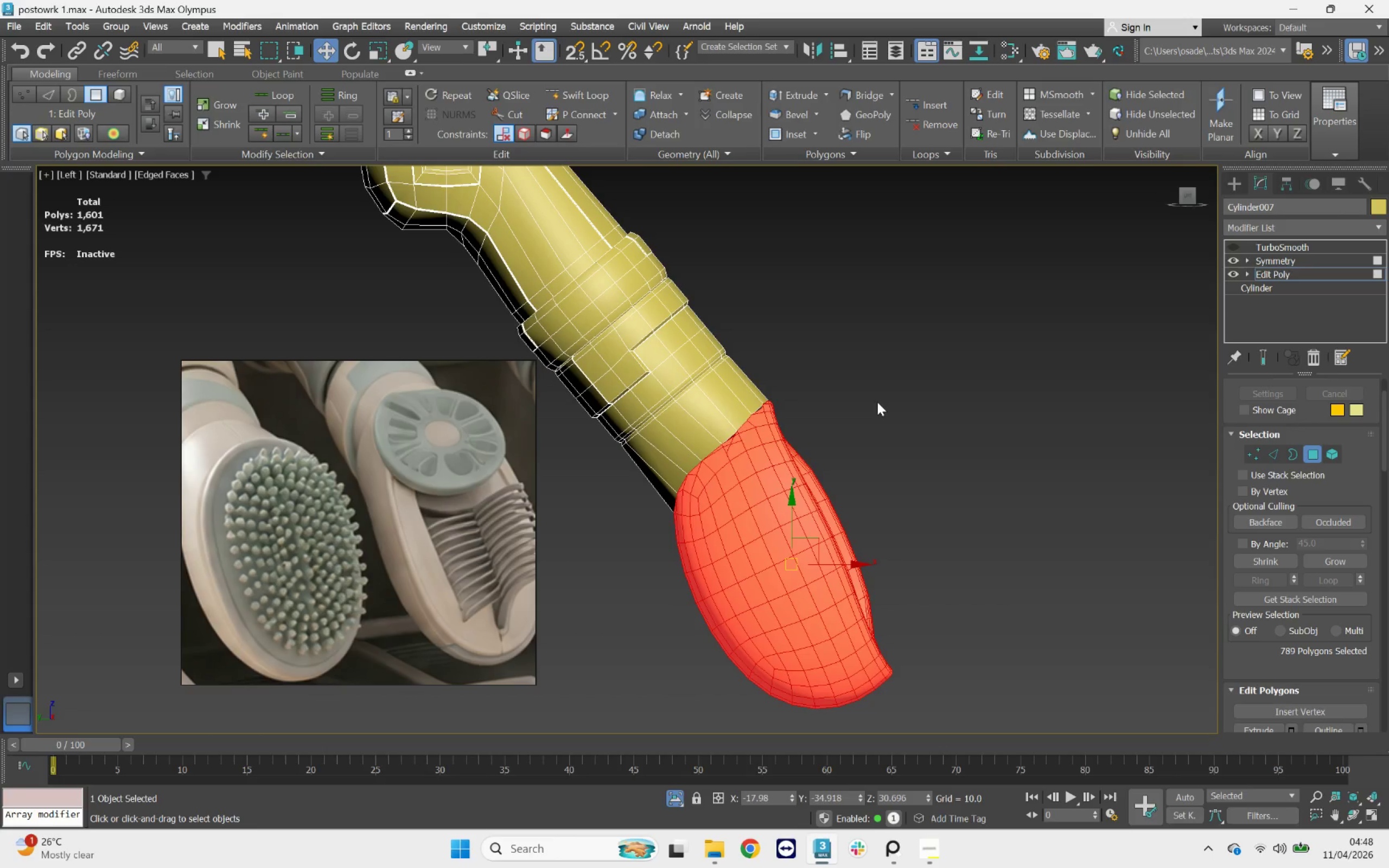 
key(Delete)
 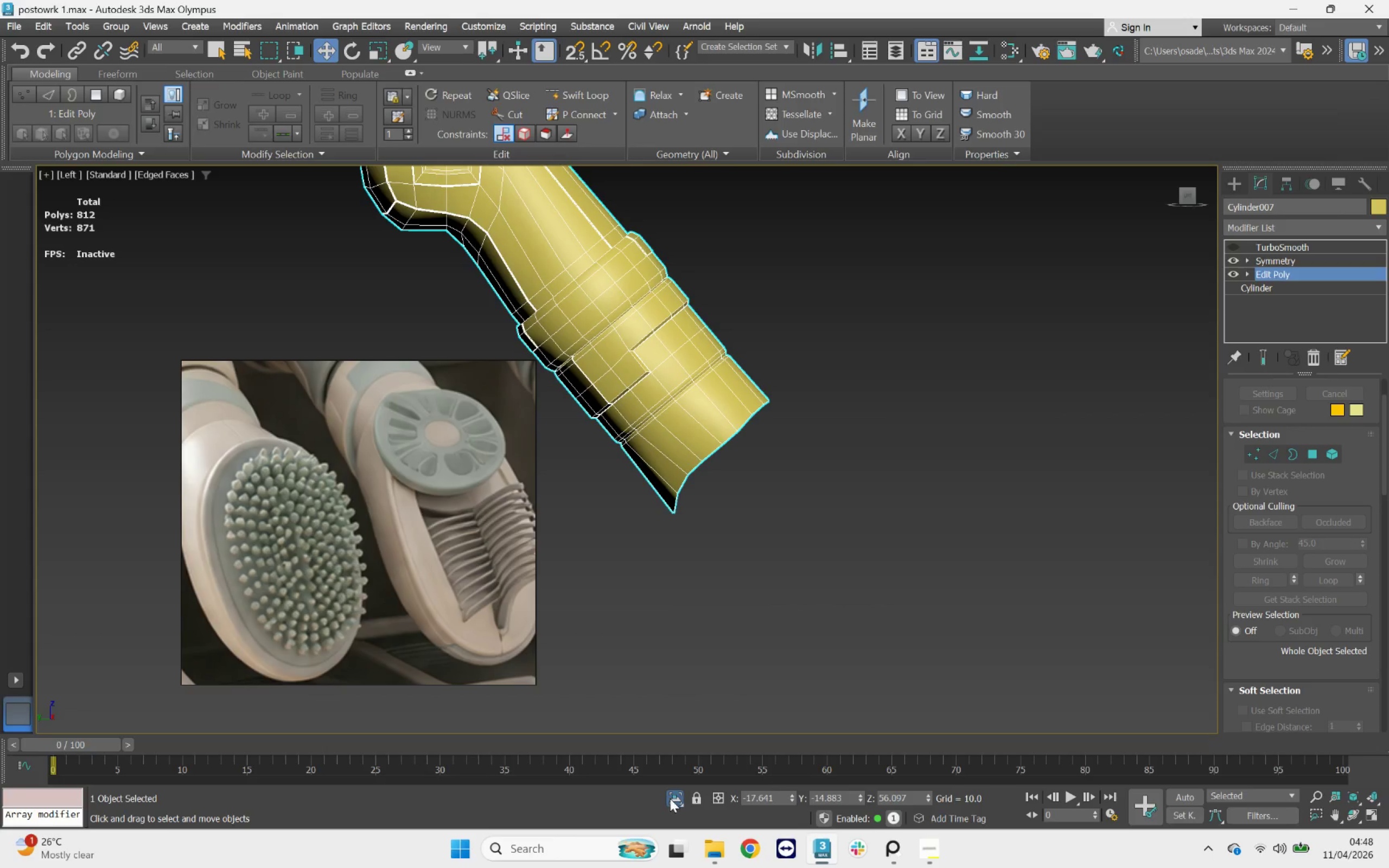 
scroll: coordinate [858, 508], scroll_direction: down, amount: 3.0
 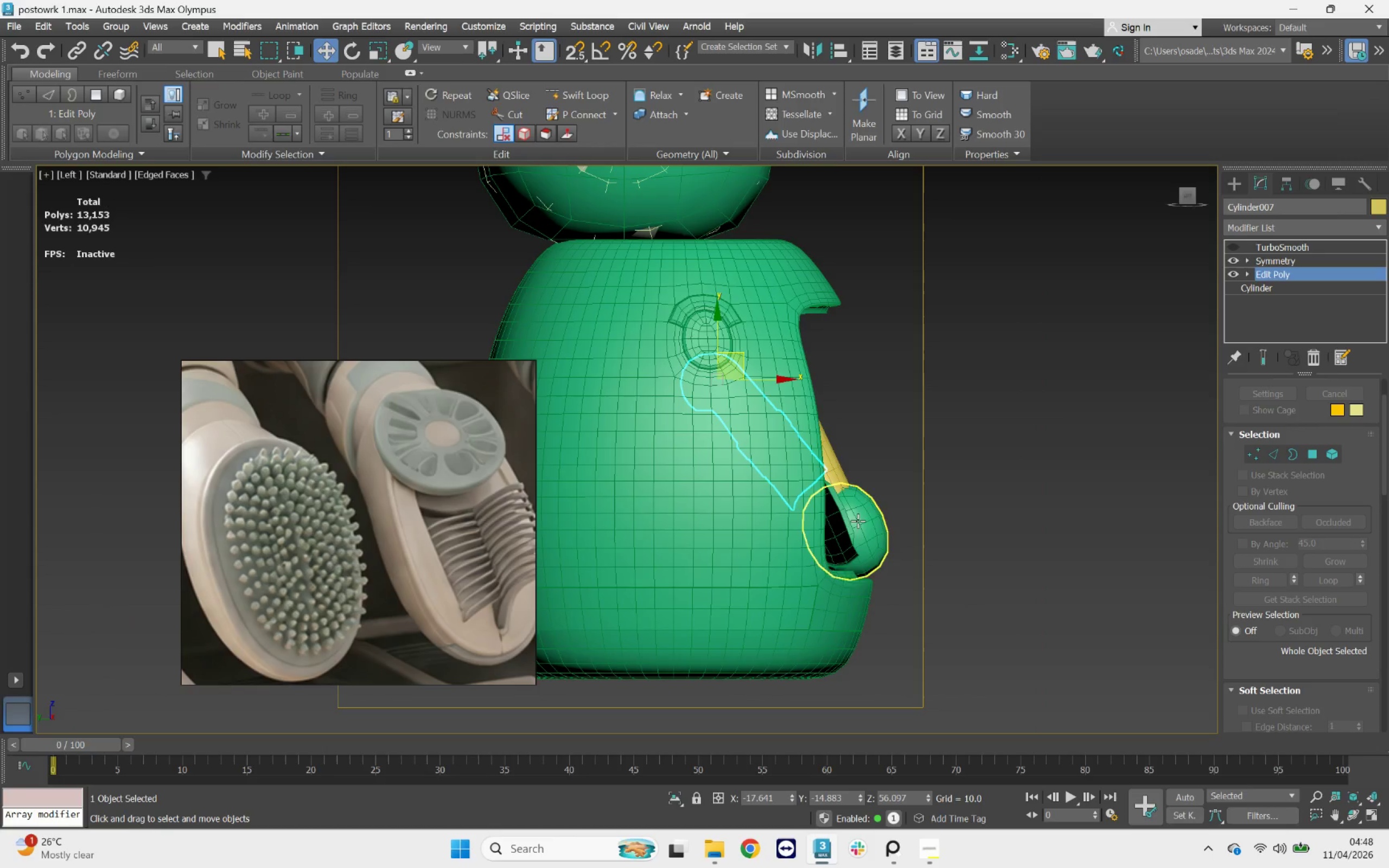 
hold_key(key=AltLeft, duration=2.76)
 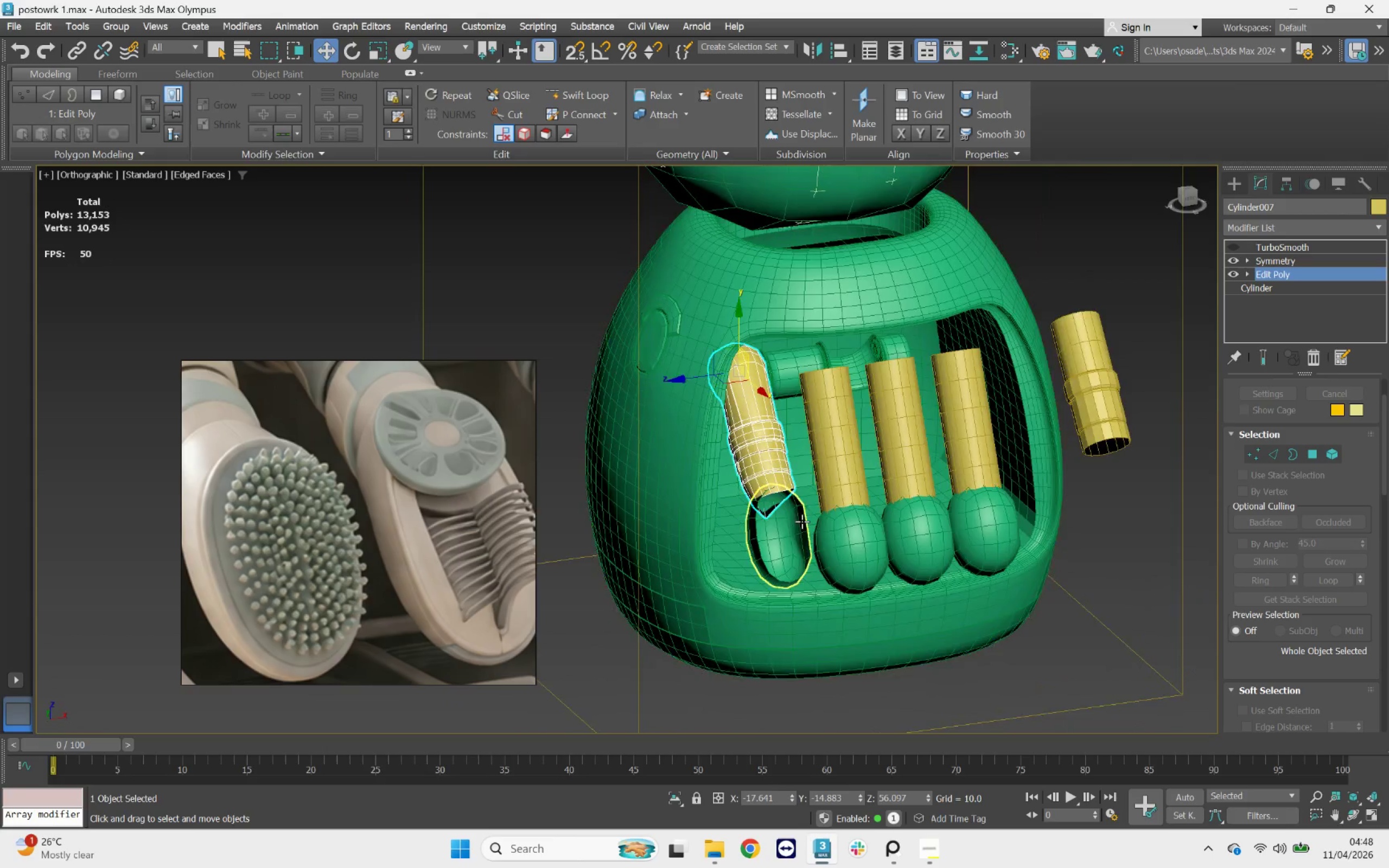 
scroll: coordinate [802, 519], scroll_direction: up, amount: 2.0
 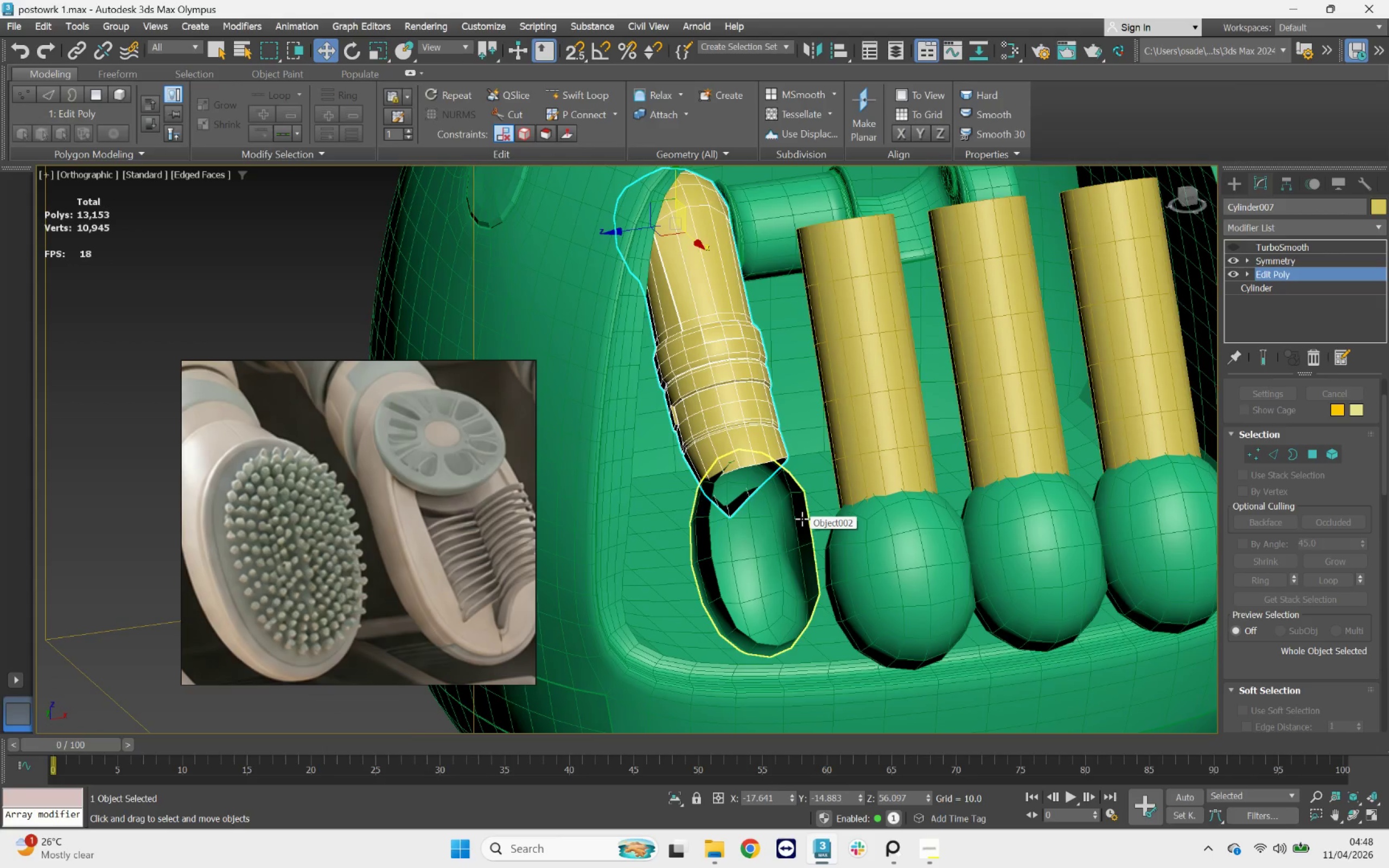 
key(Control+Z)
 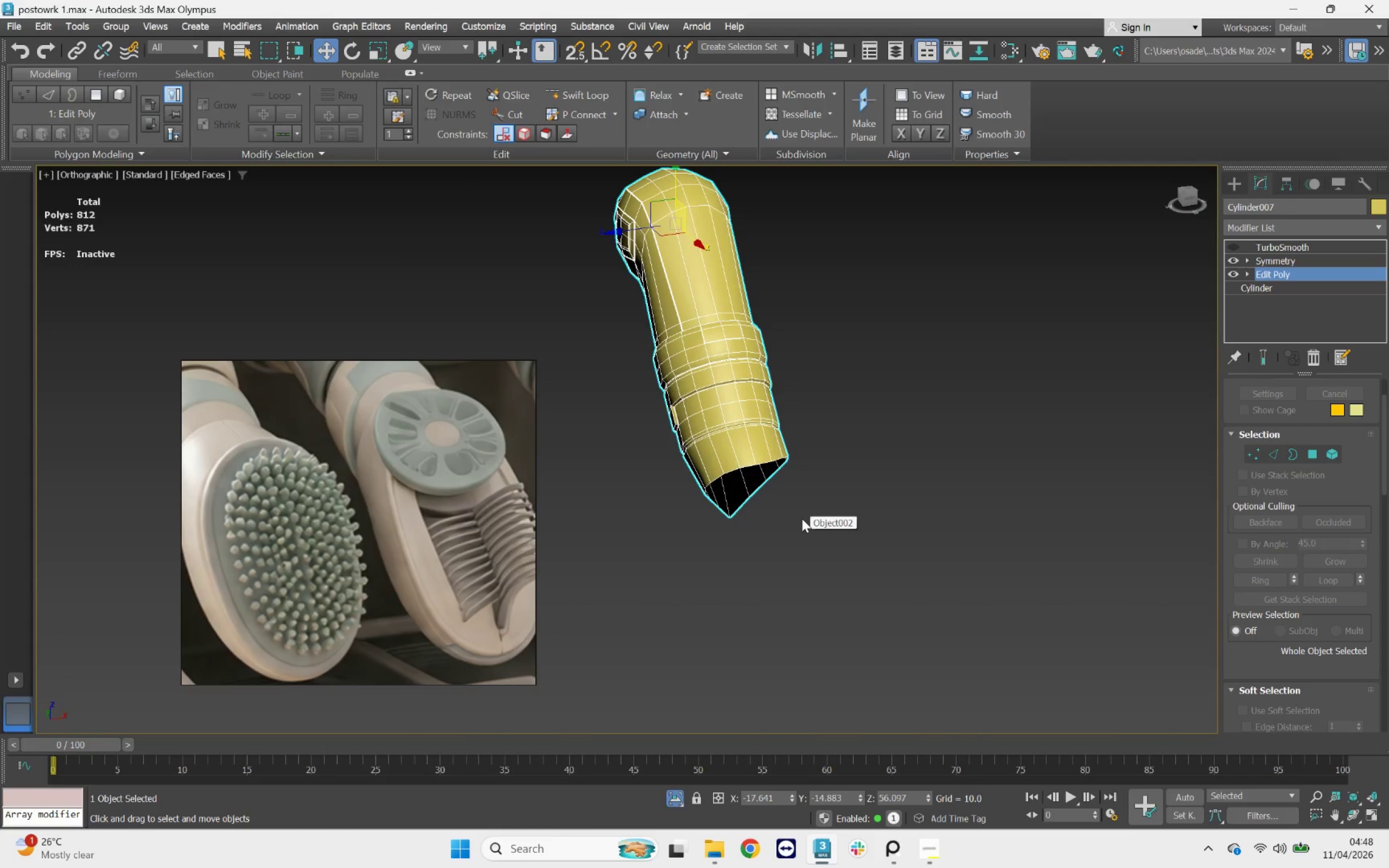 
key(Control+Z)
 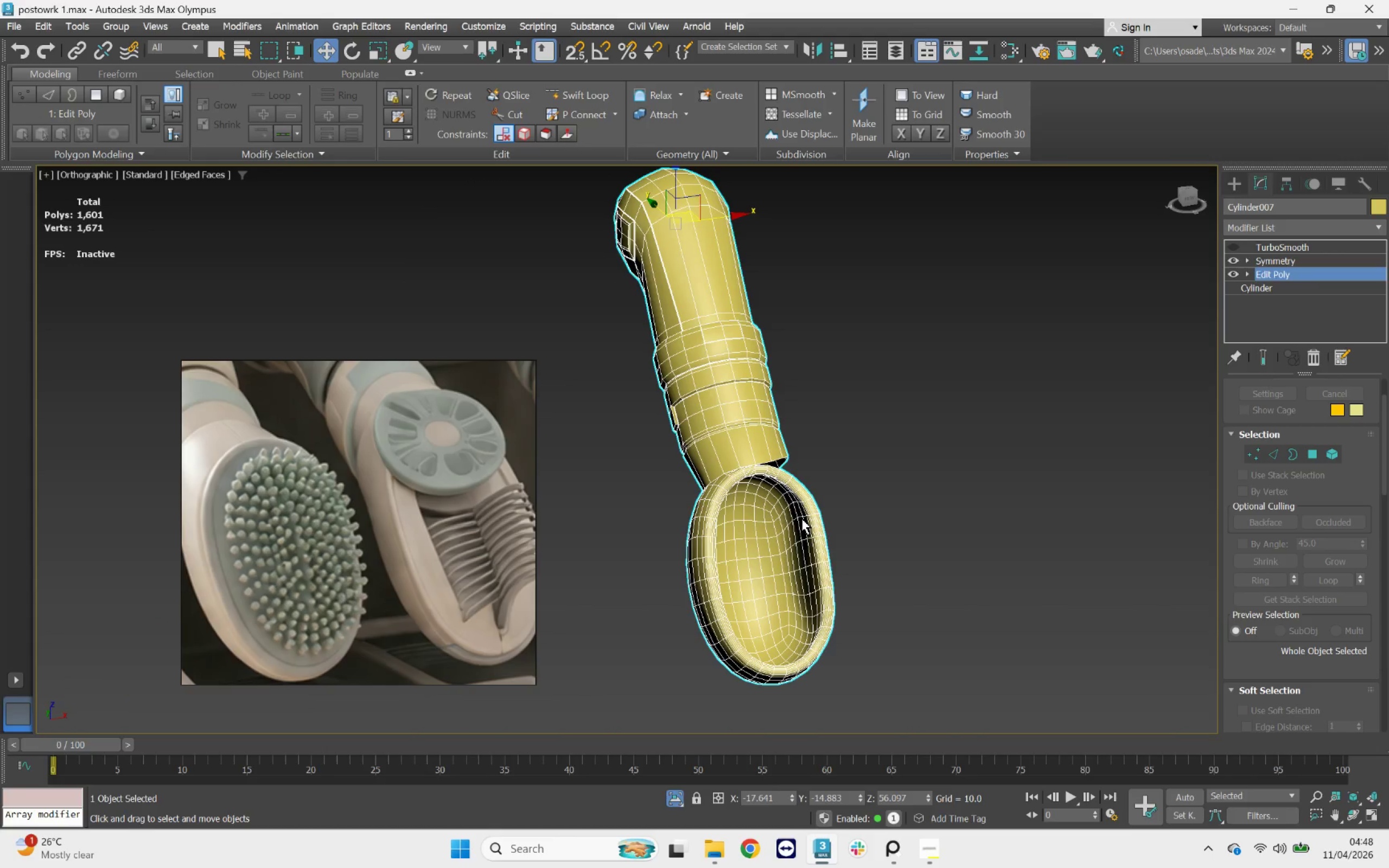 
key(Control+Z)
 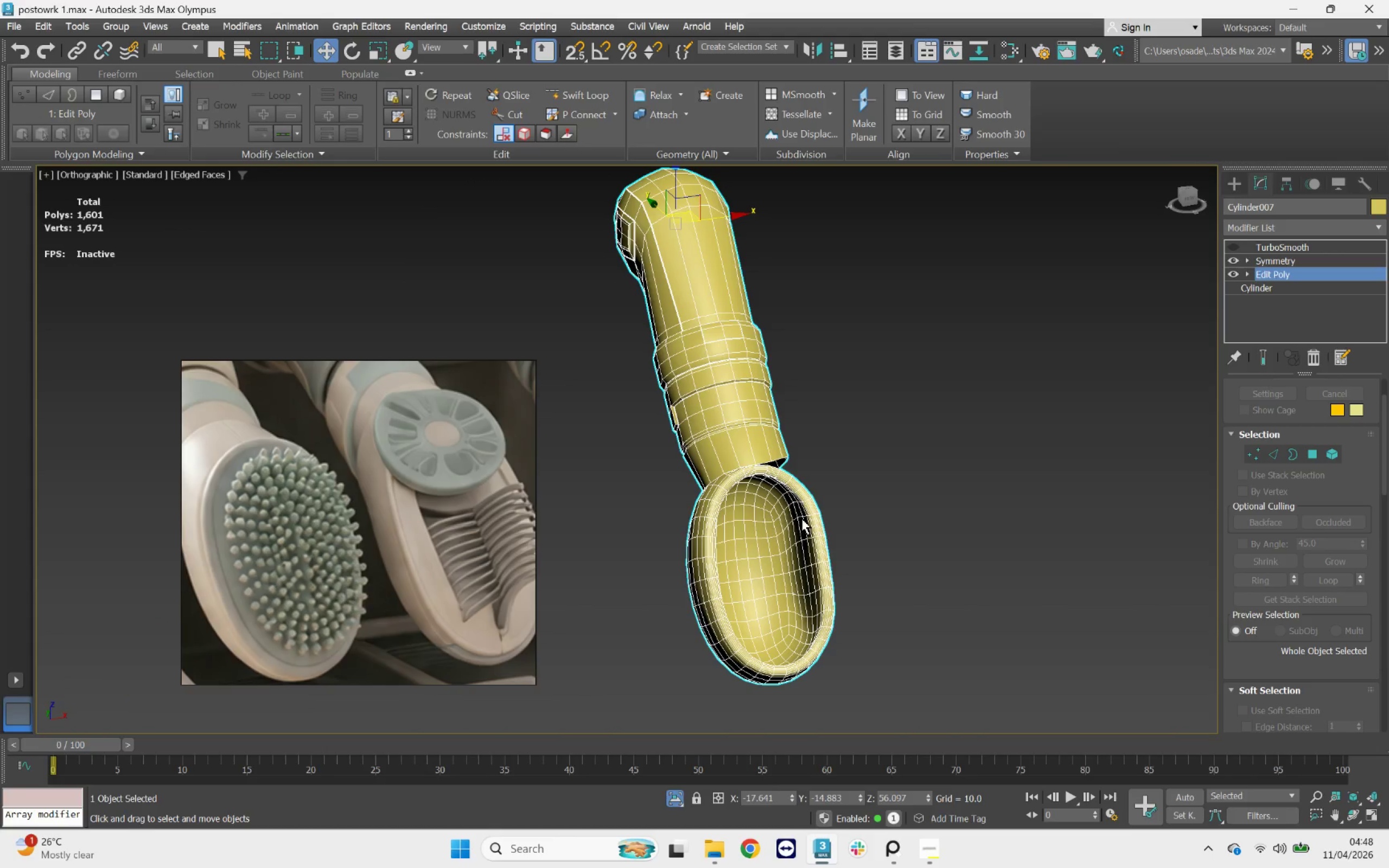 
key(Control+Z)
 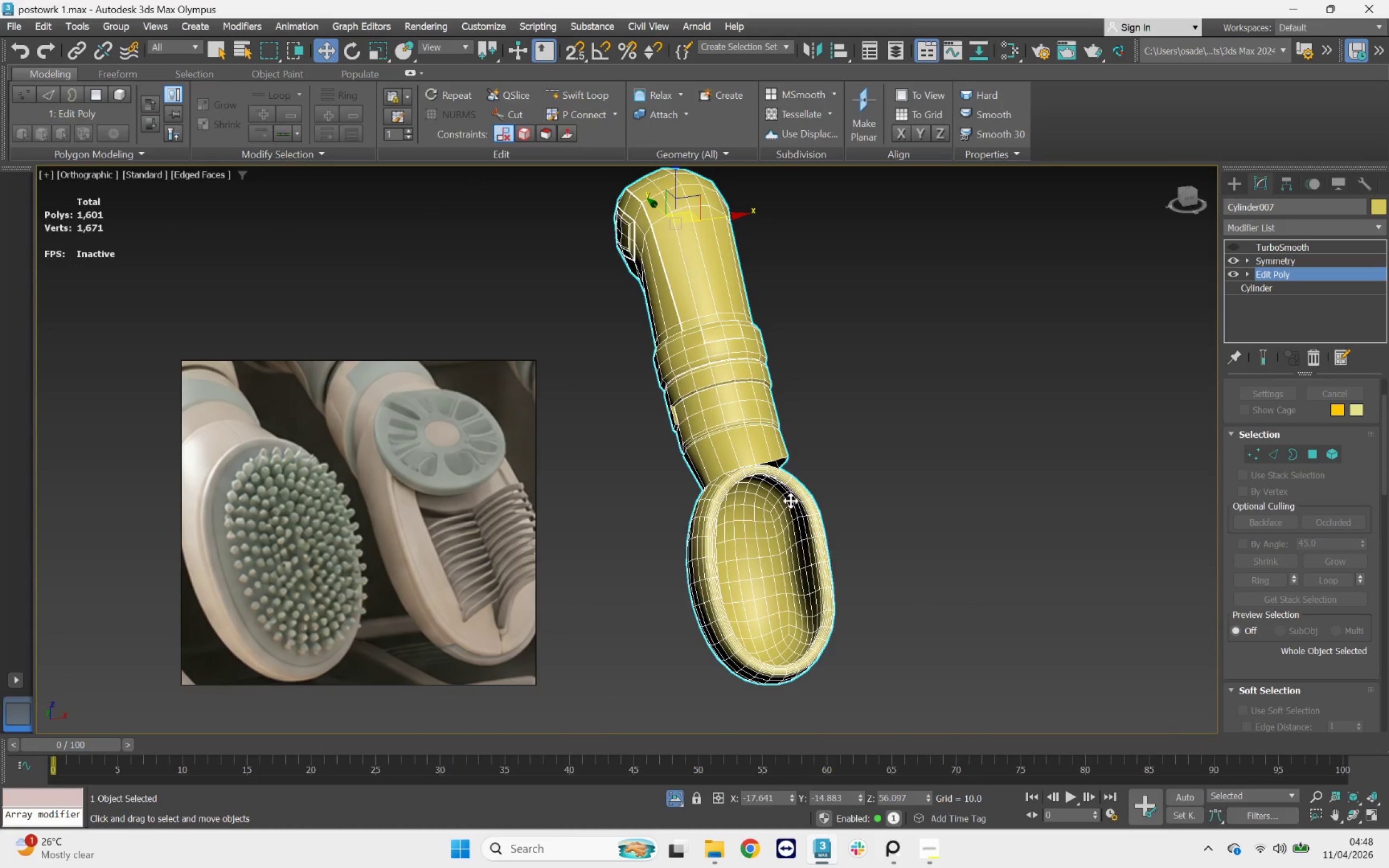 
key(Control+Z)
 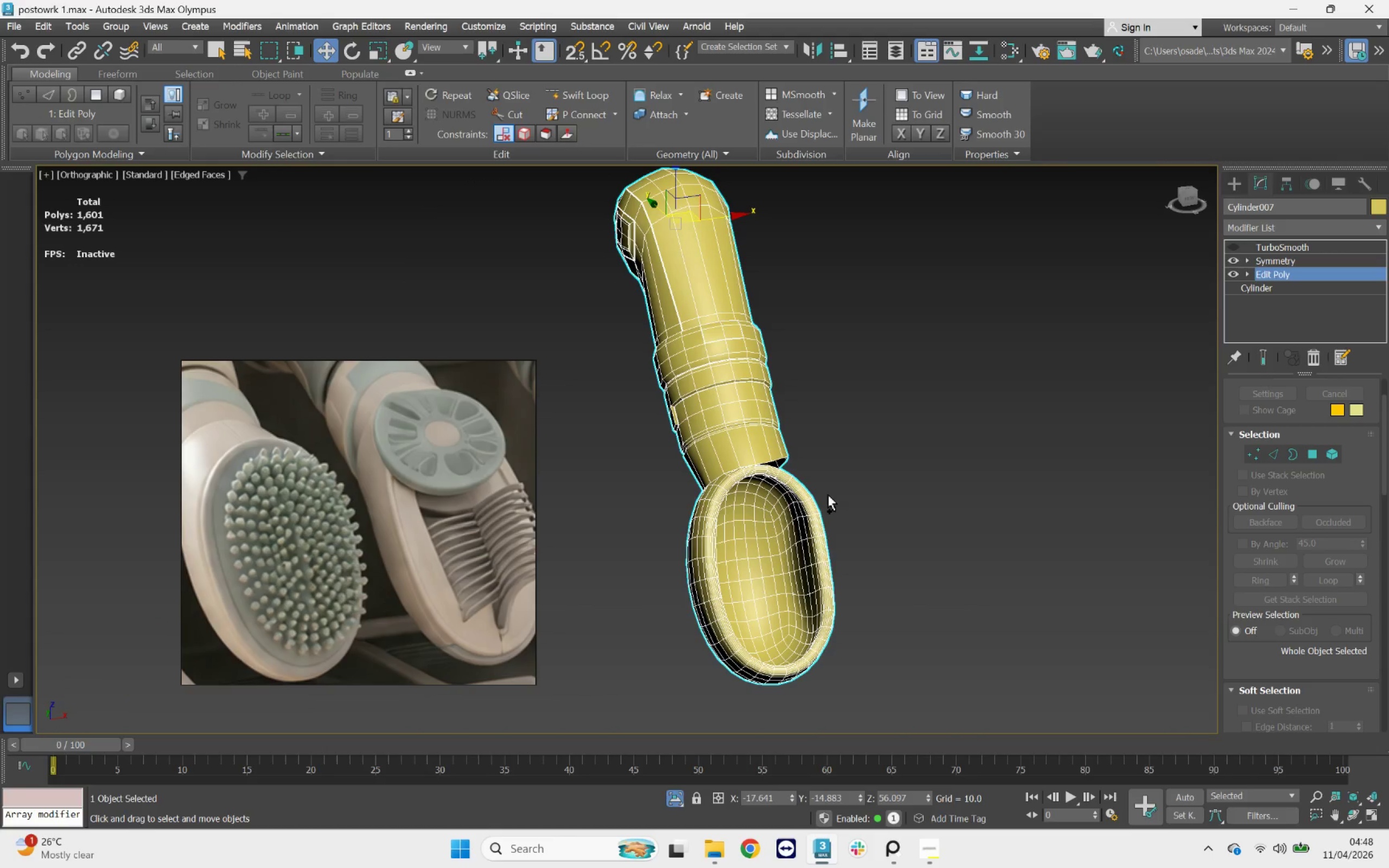 
key(Control+Z)
 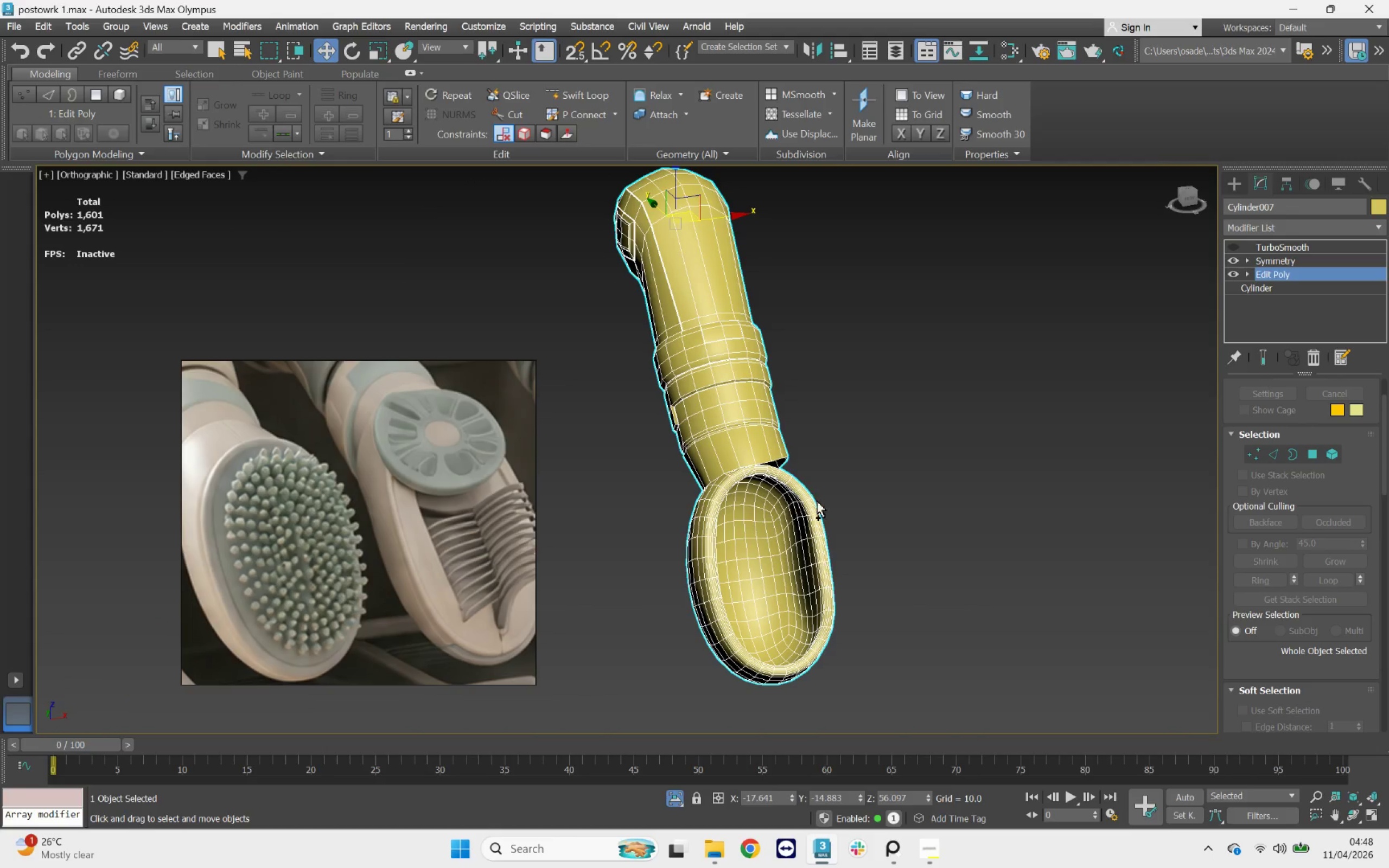 
scroll: coordinate [781, 557], scroll_direction: up, amount: 2.0
 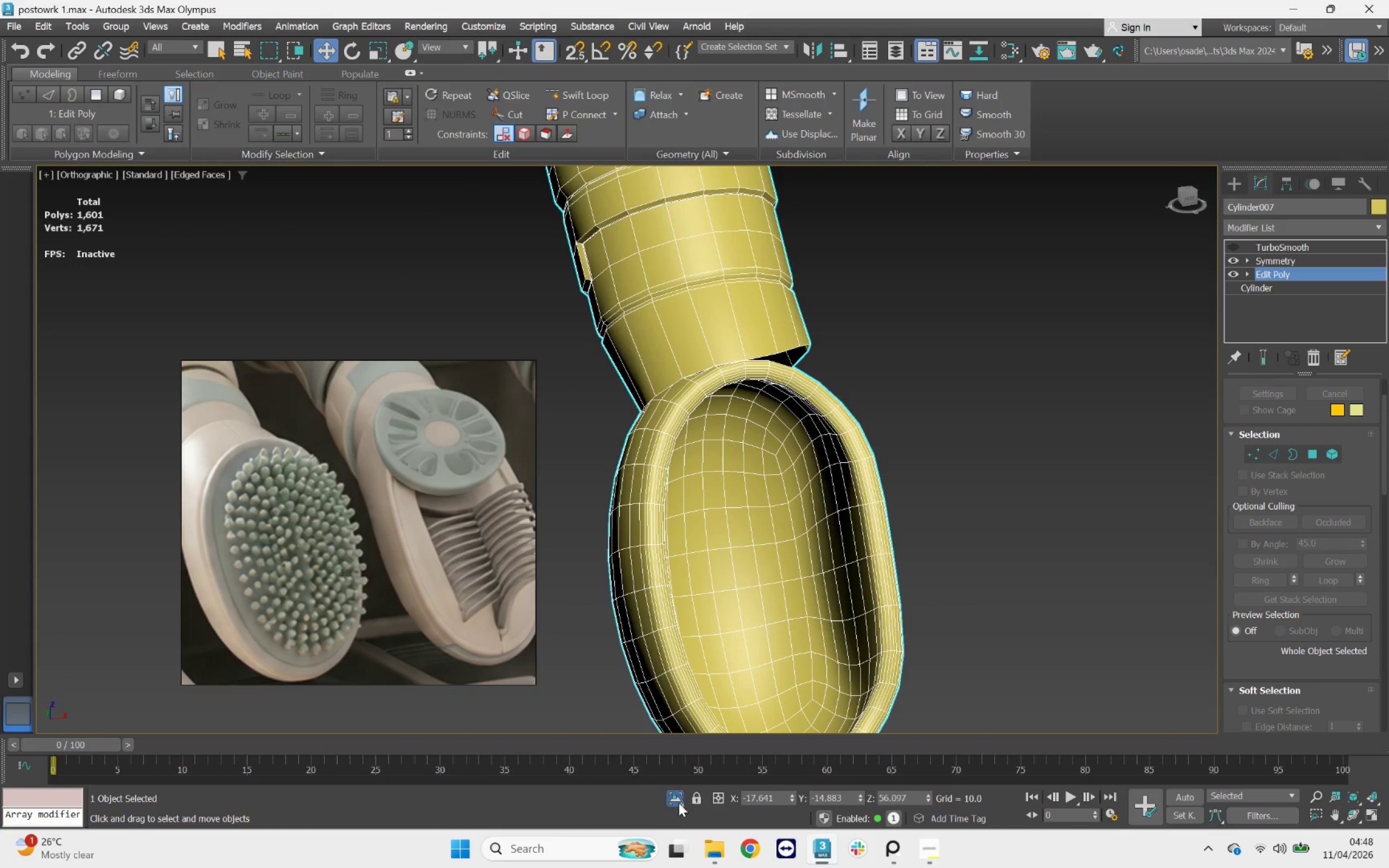 
left_click([676, 804])
 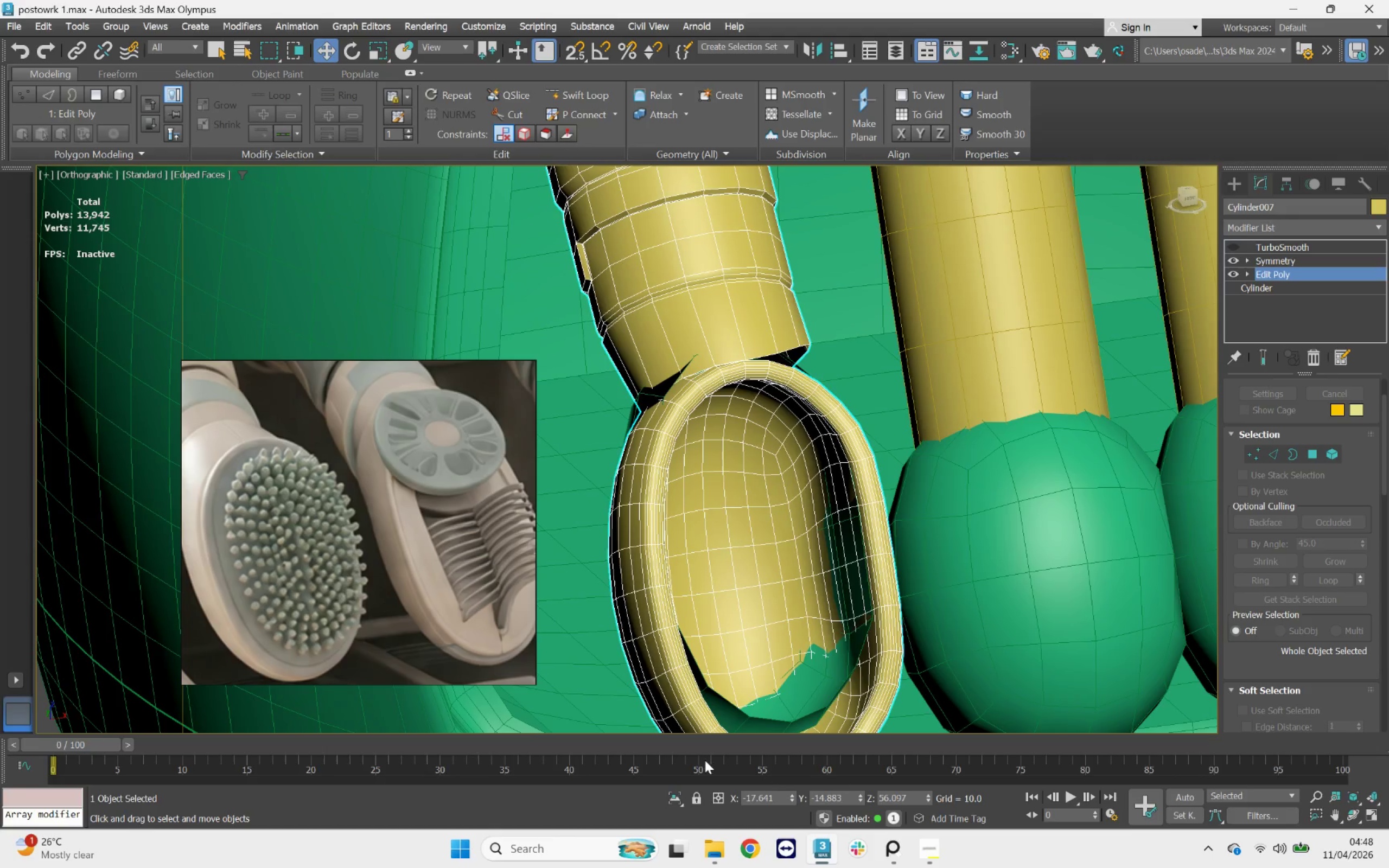 
scroll: coordinate [804, 478], scroll_direction: down, amount: 4.0
 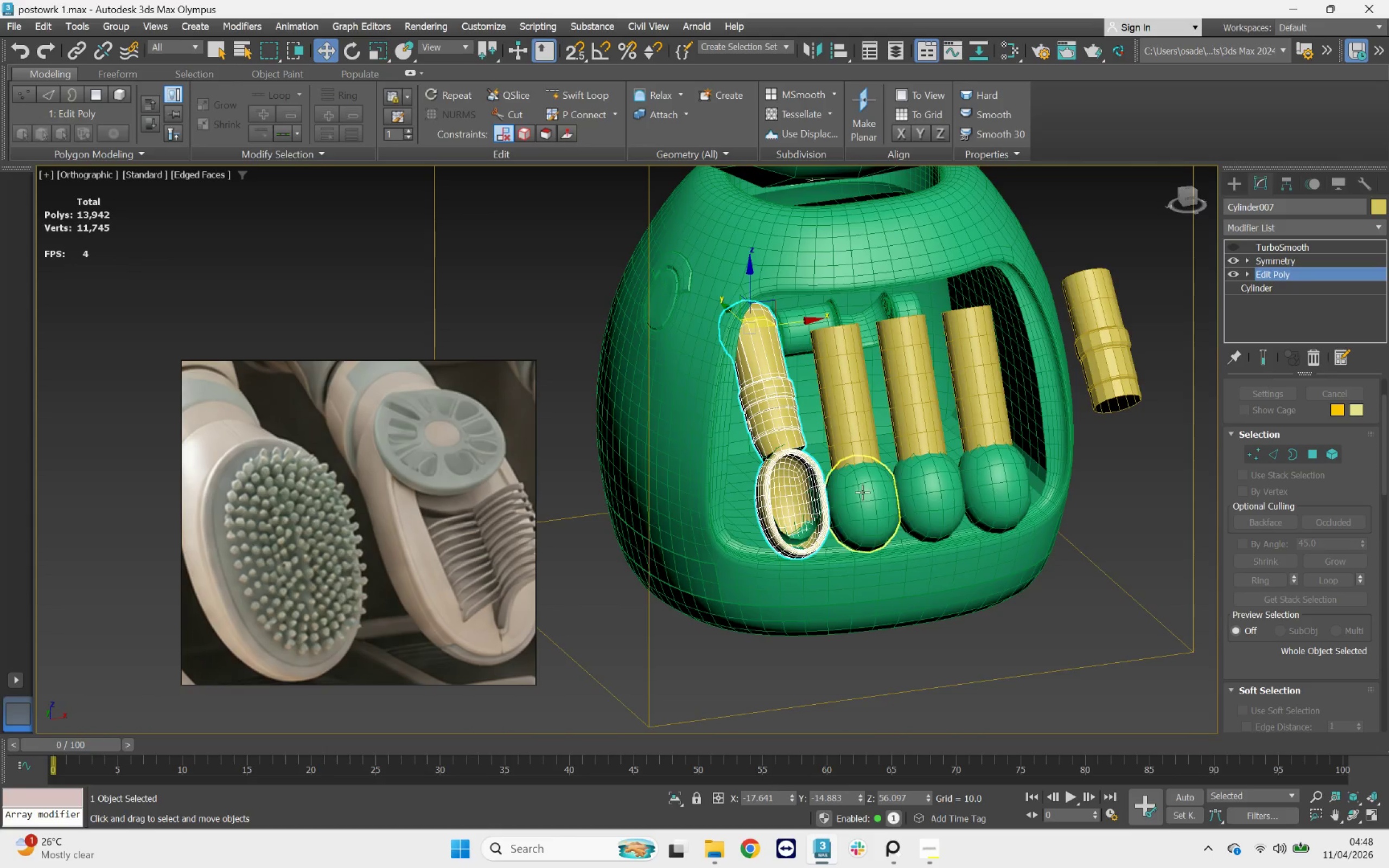 
scroll: coordinate [852, 482], scroll_direction: up, amount: 3.0
 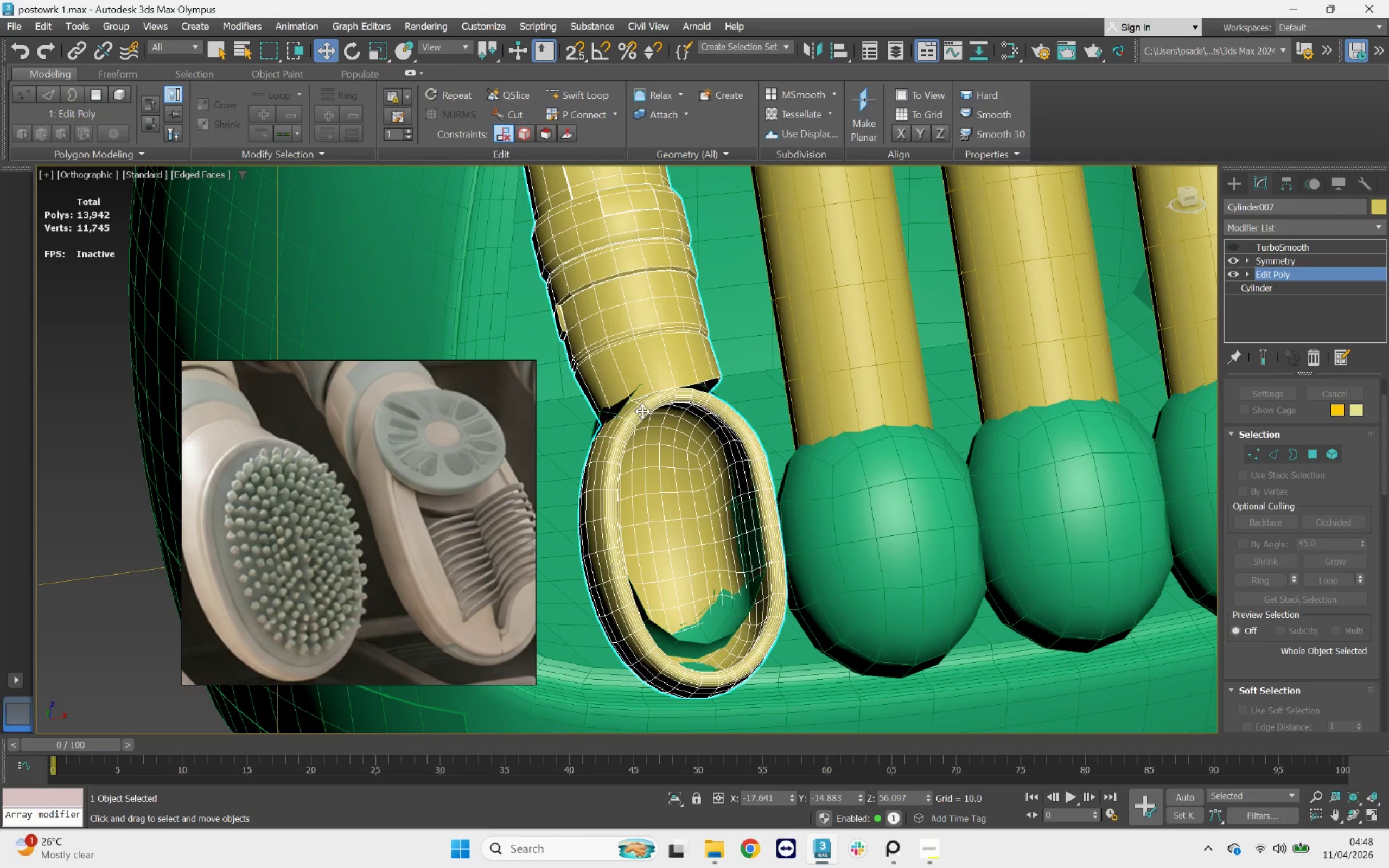 
left_click([657, 407])
 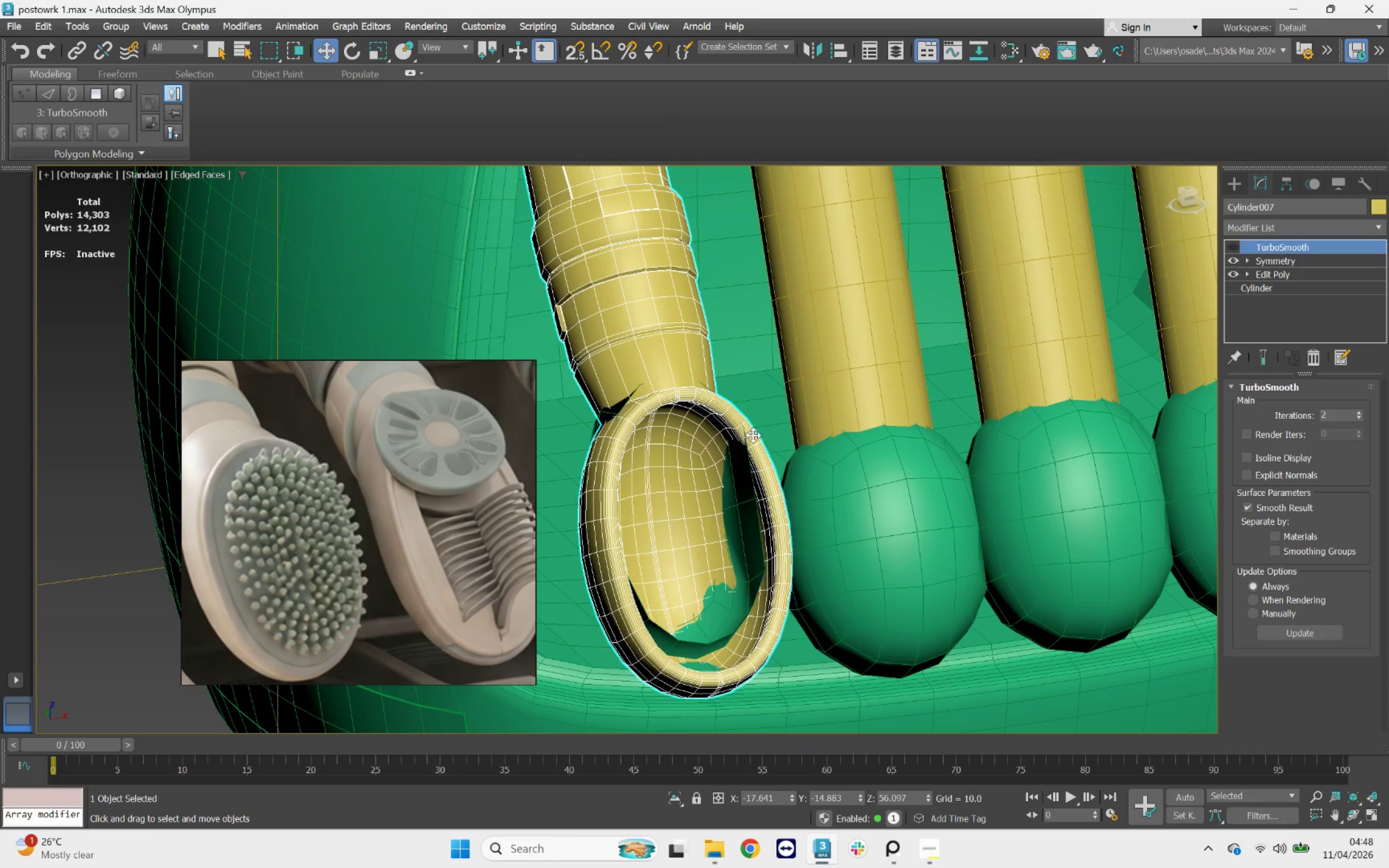 
key(Control+Z)
 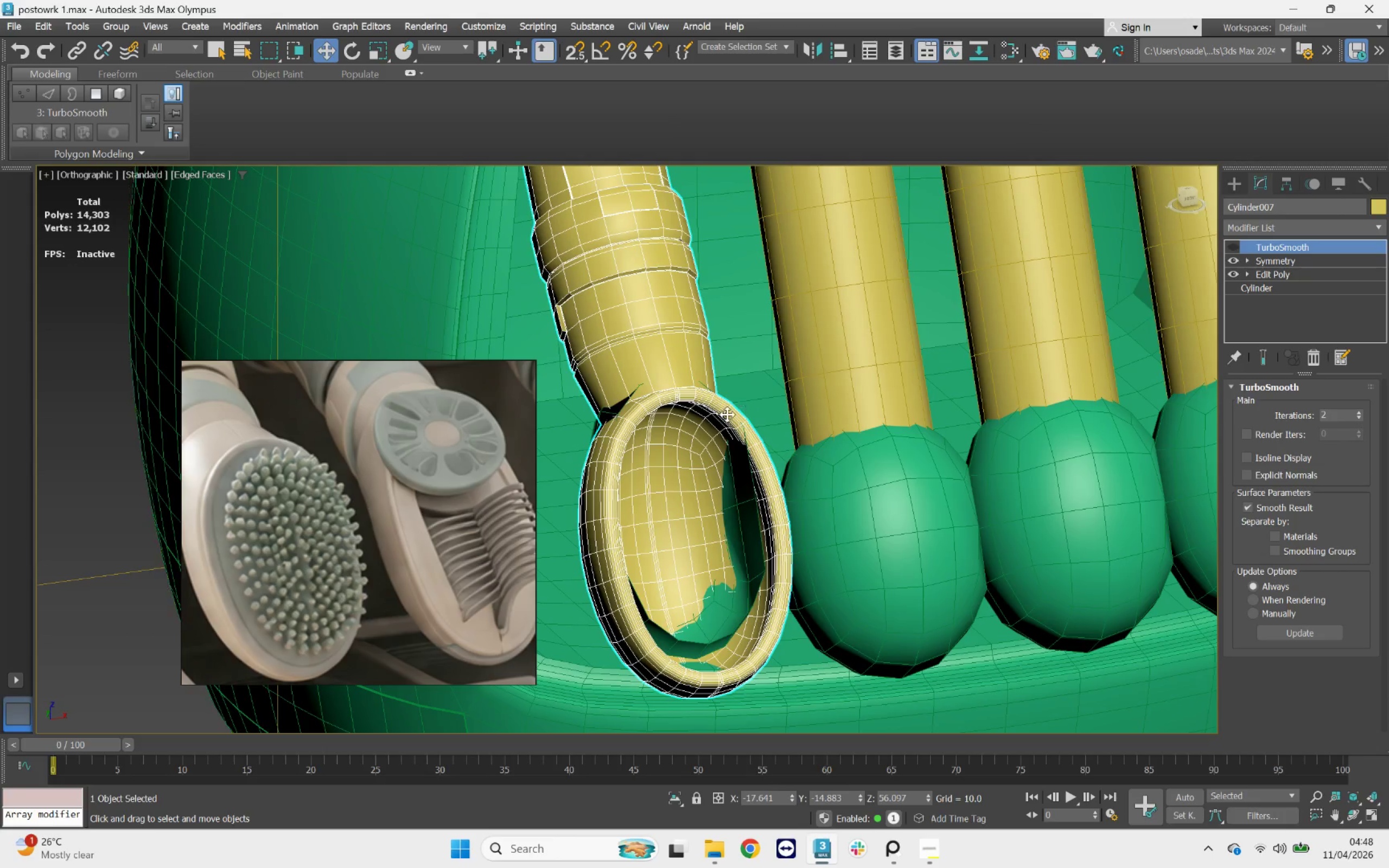 
key(Control+Z)
 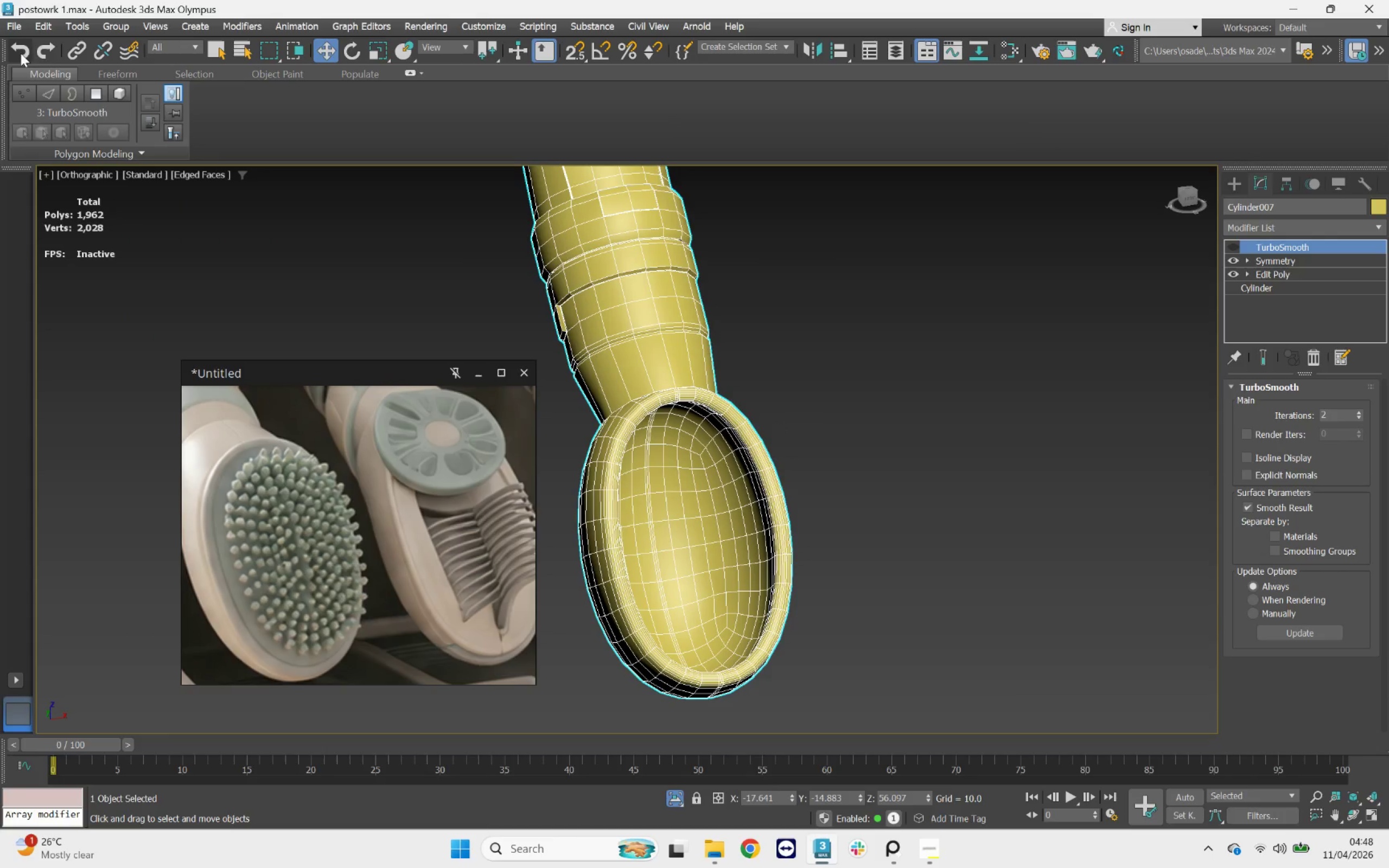 
right_click([39, 46])
 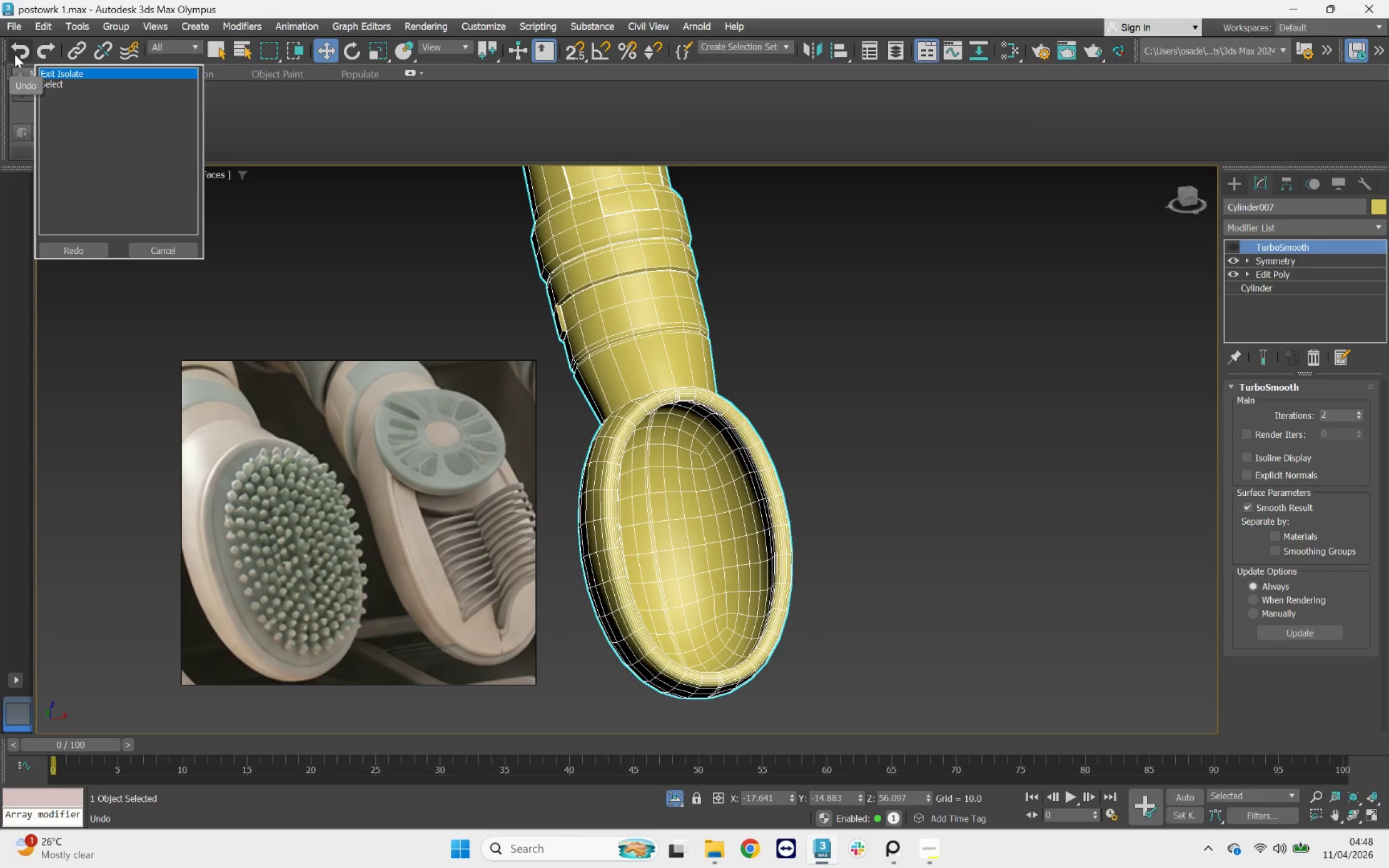 
double_click([15, 54])
 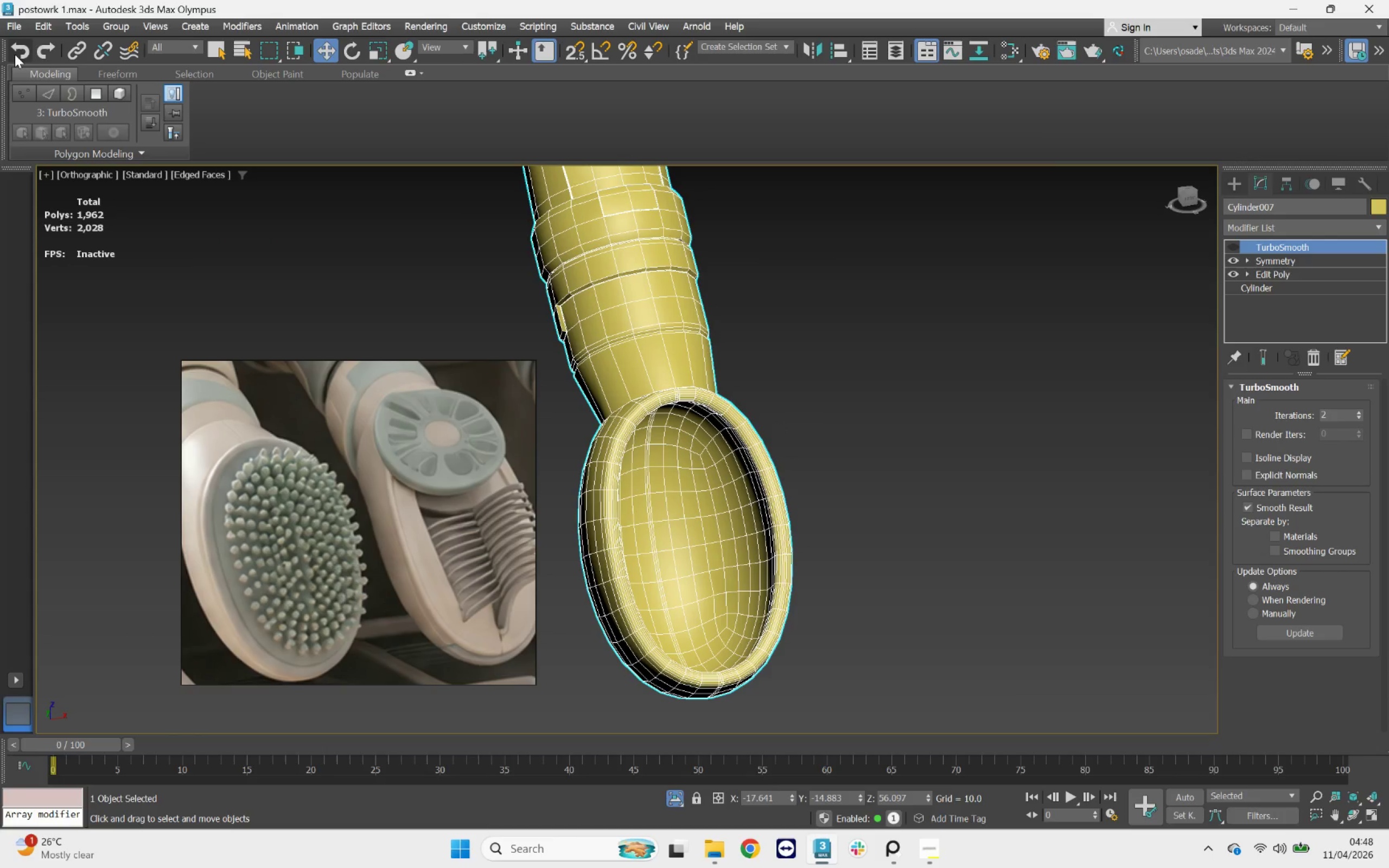 
triple_click([15, 54])
 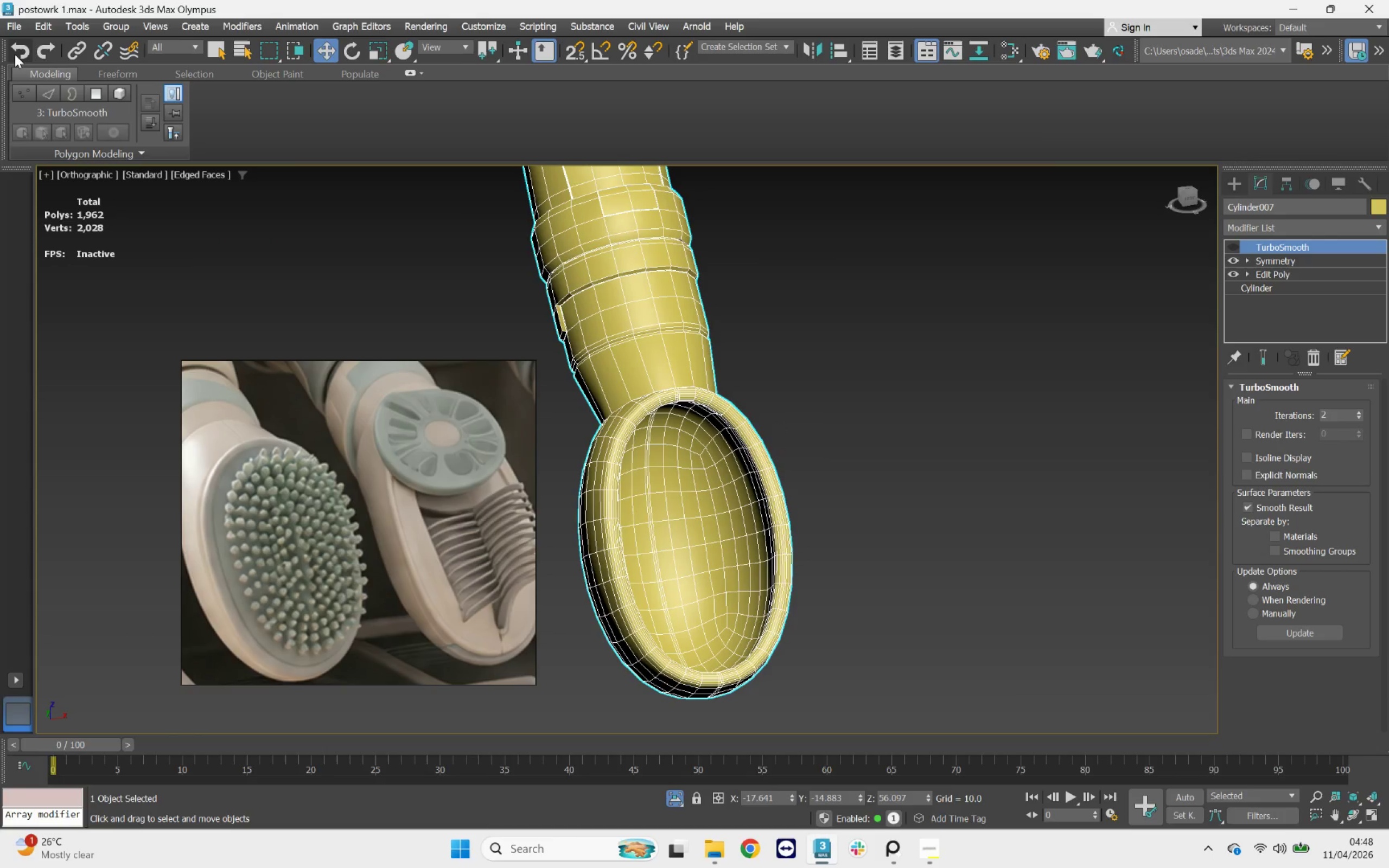 
triple_click([15, 54])
 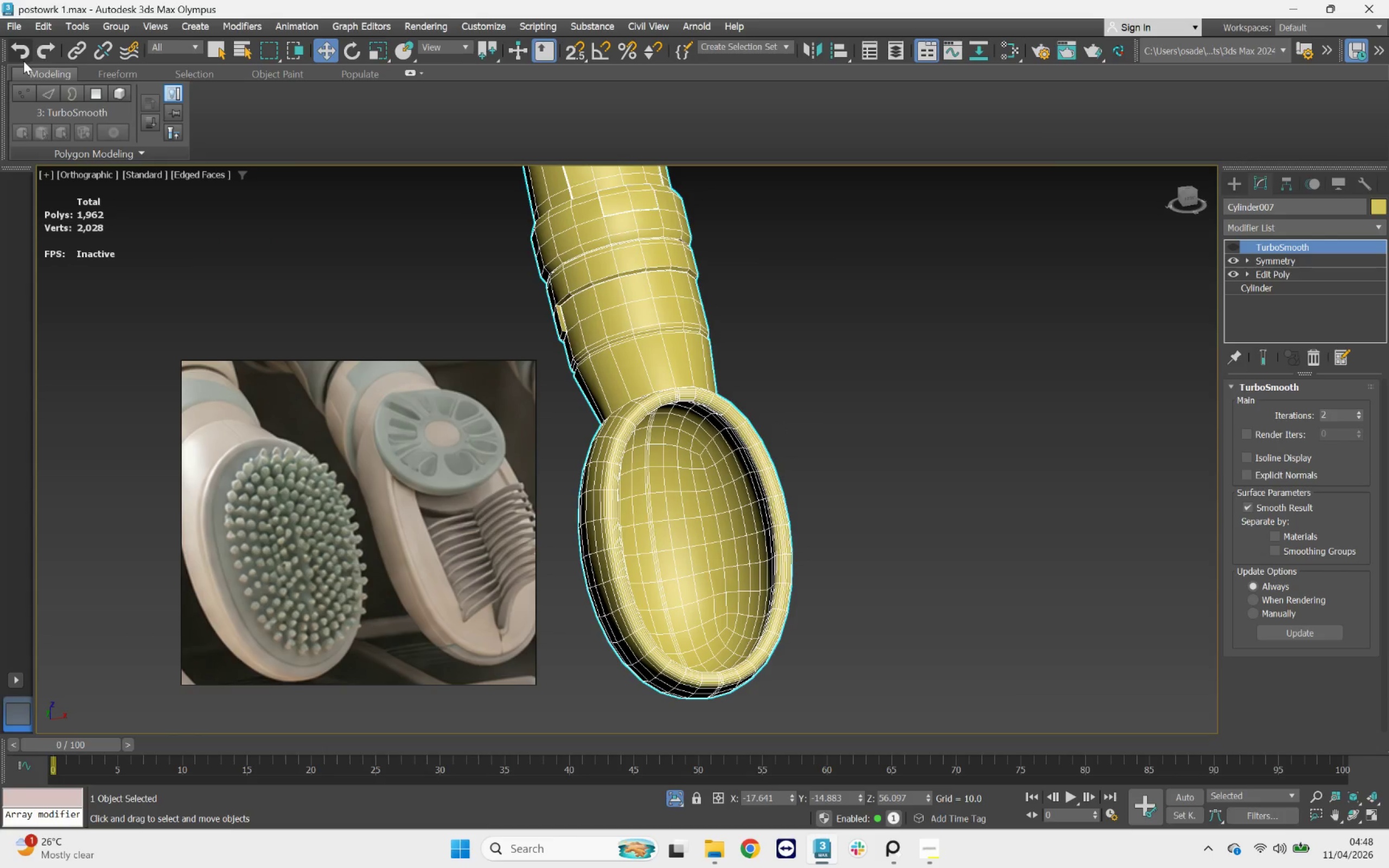 
left_click([22, 54])
 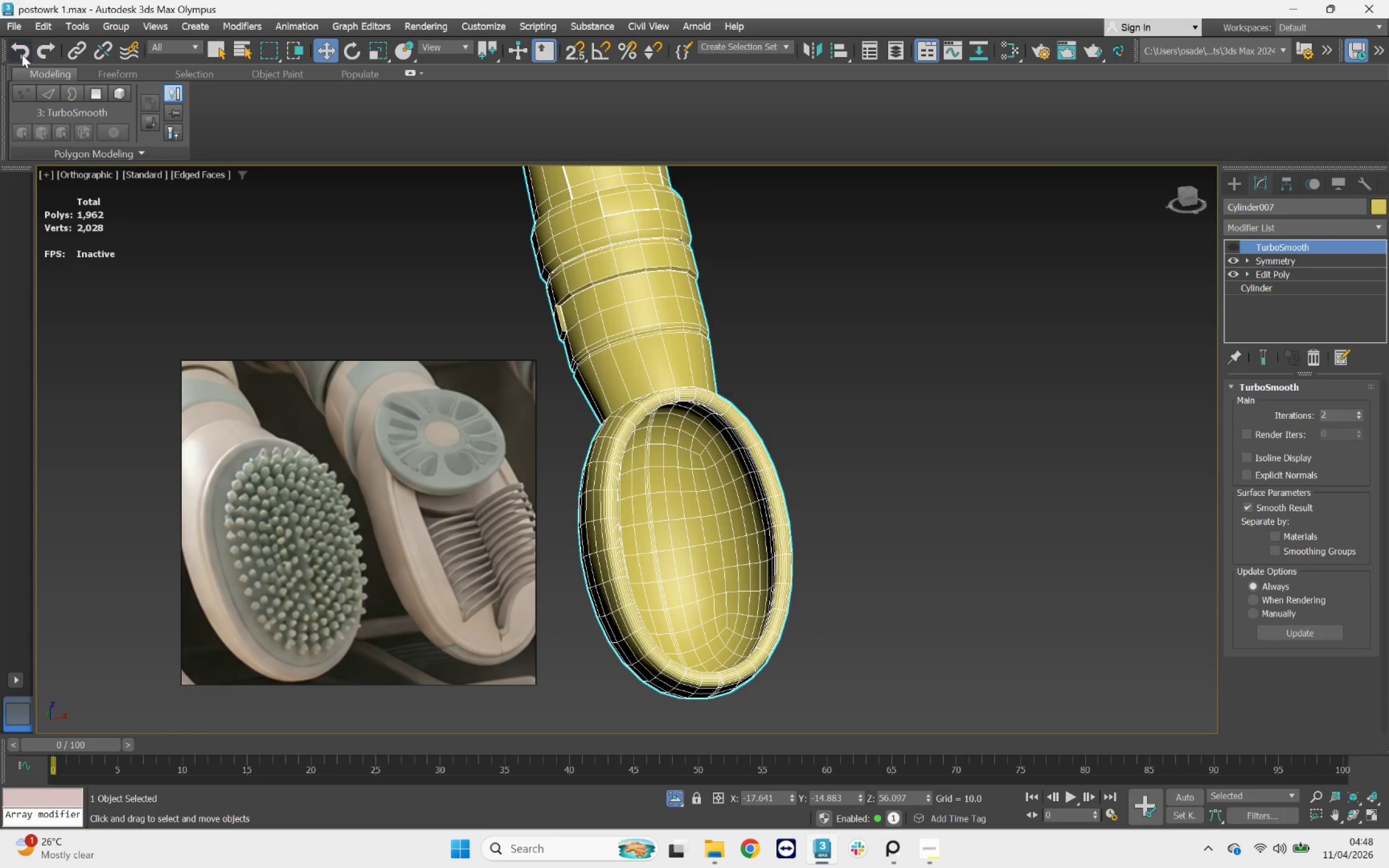 
right_click([22, 54])
 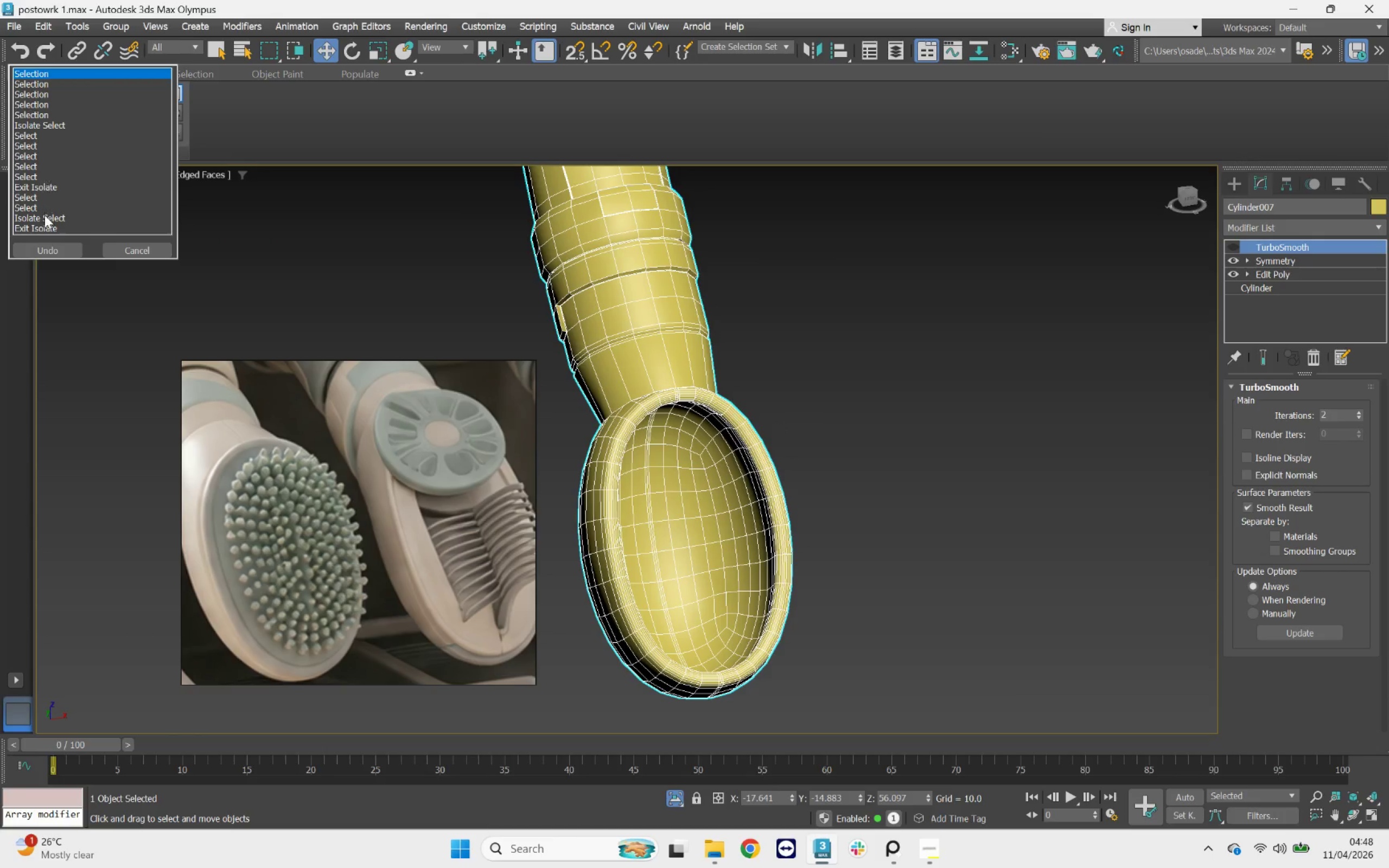 
left_click([44, 227])
 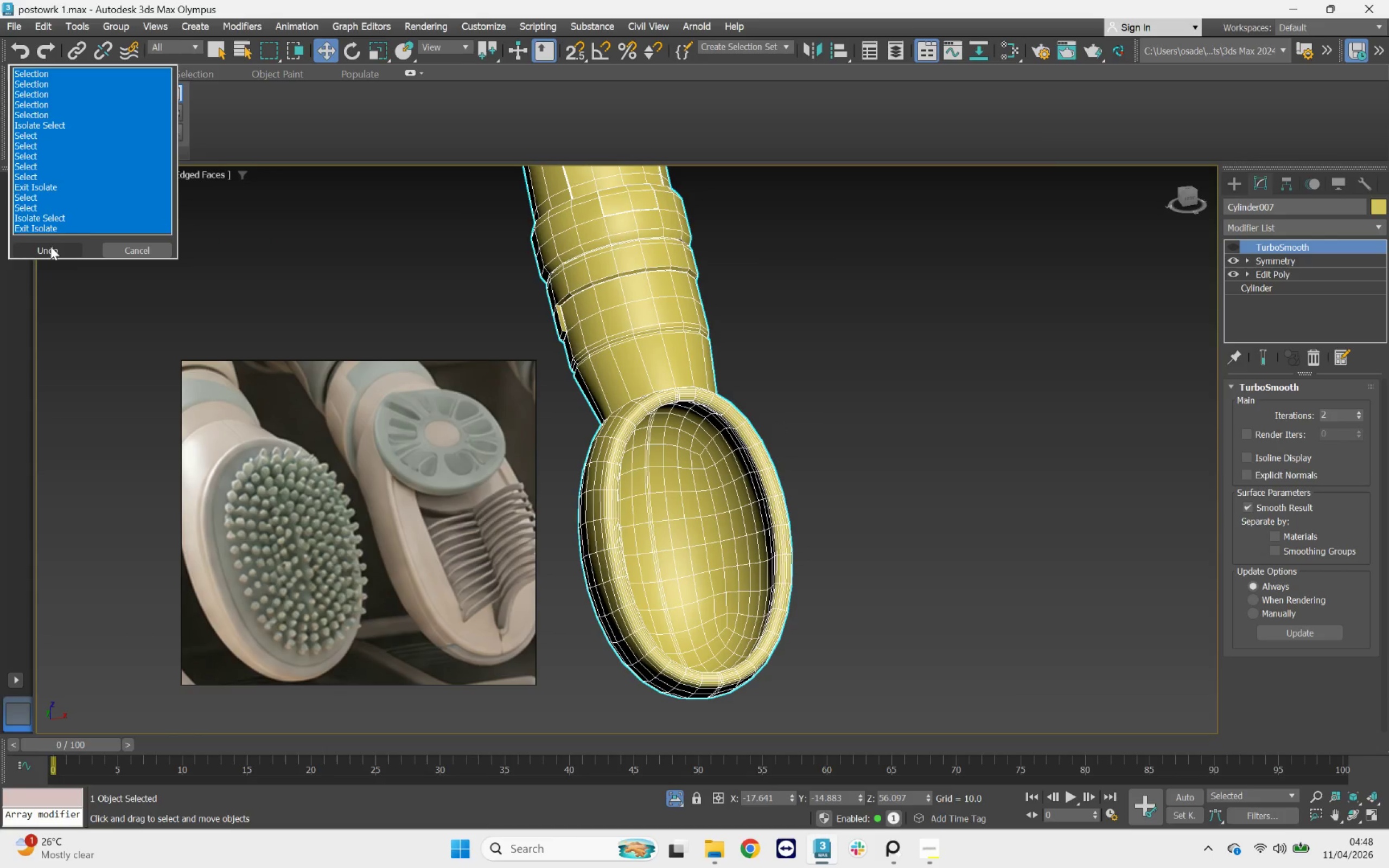 
left_click([51, 246])
 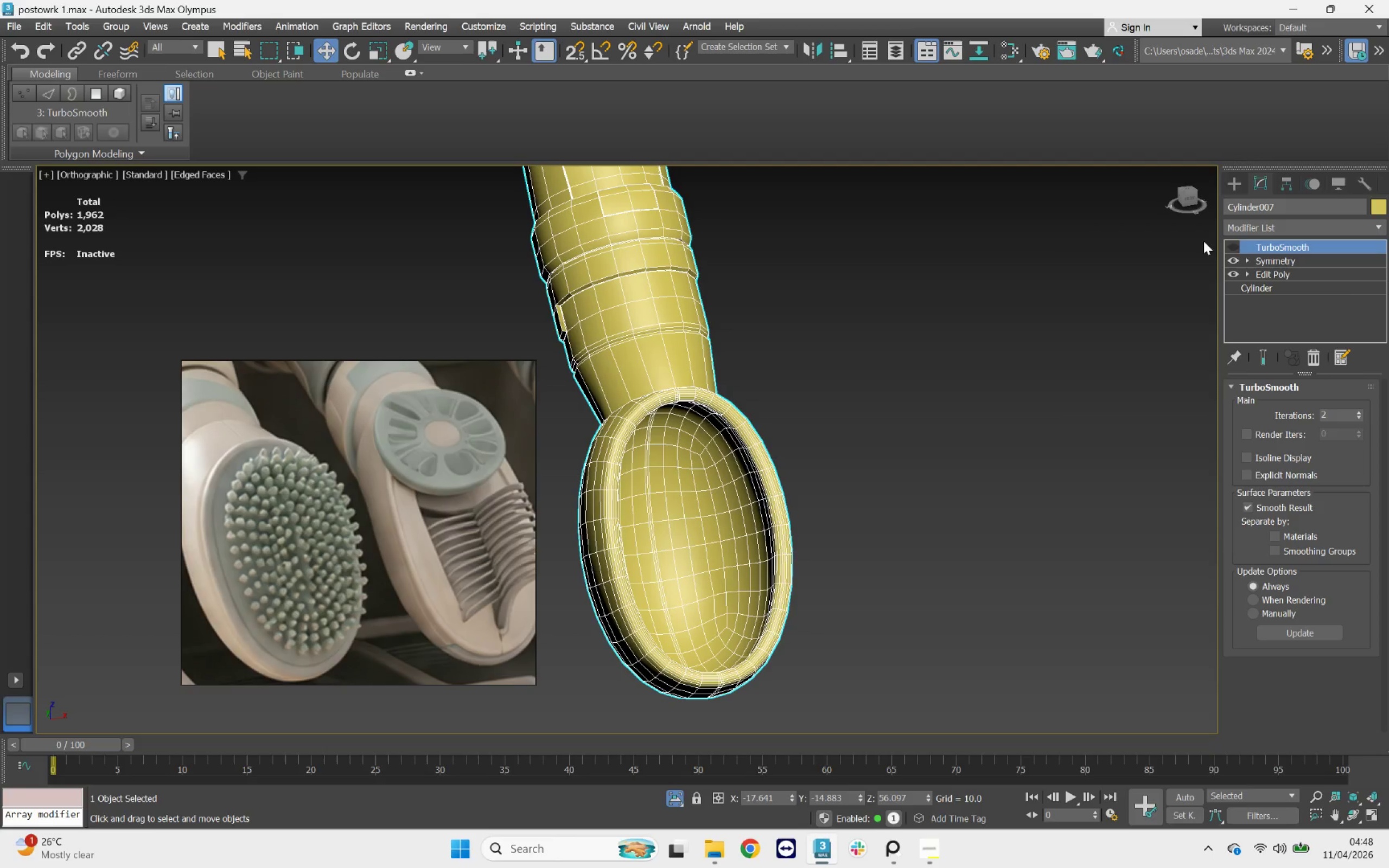 
left_click([1271, 263])
 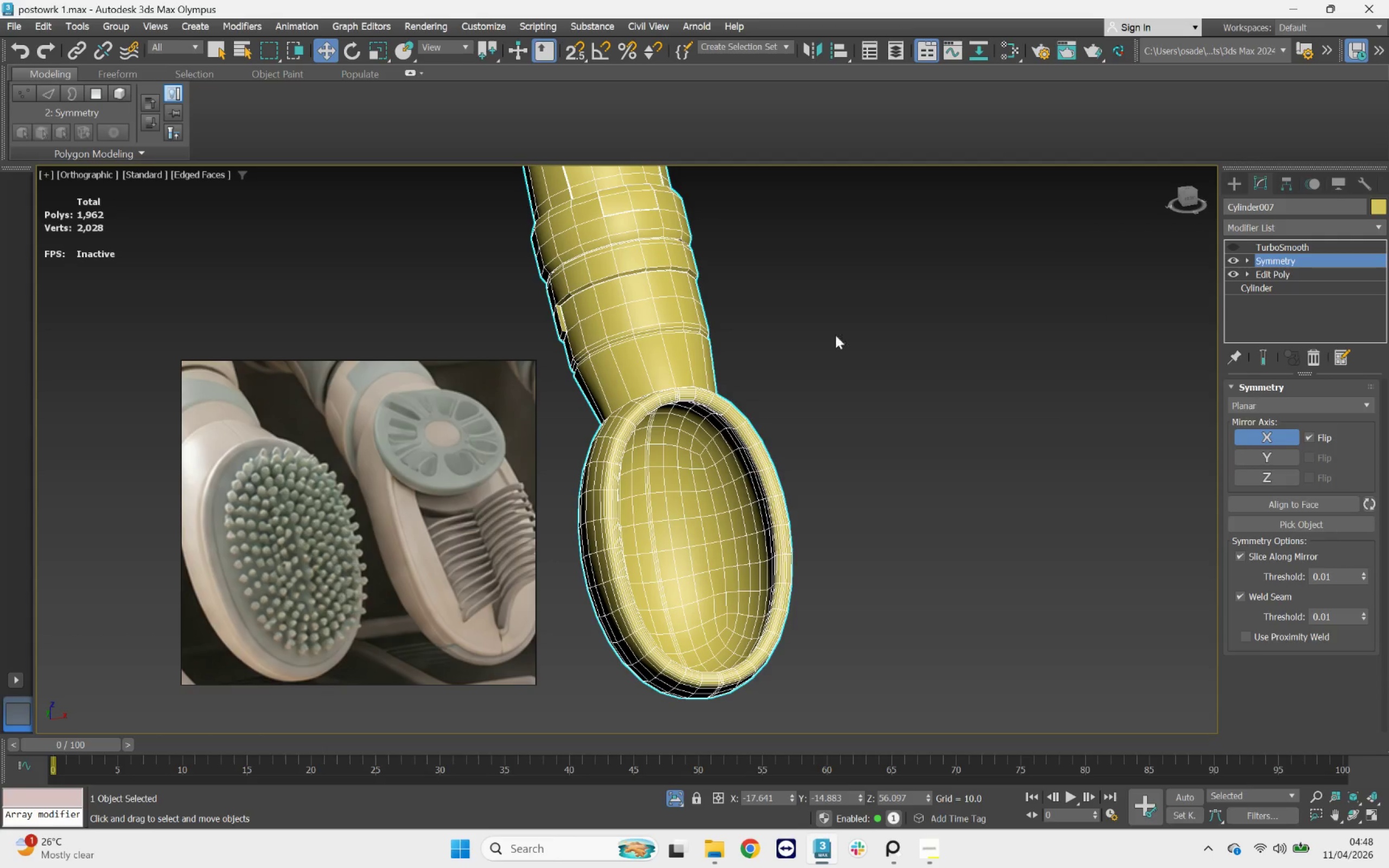 
scroll: coordinate [753, 380], scroll_direction: none, amount: 0.0
 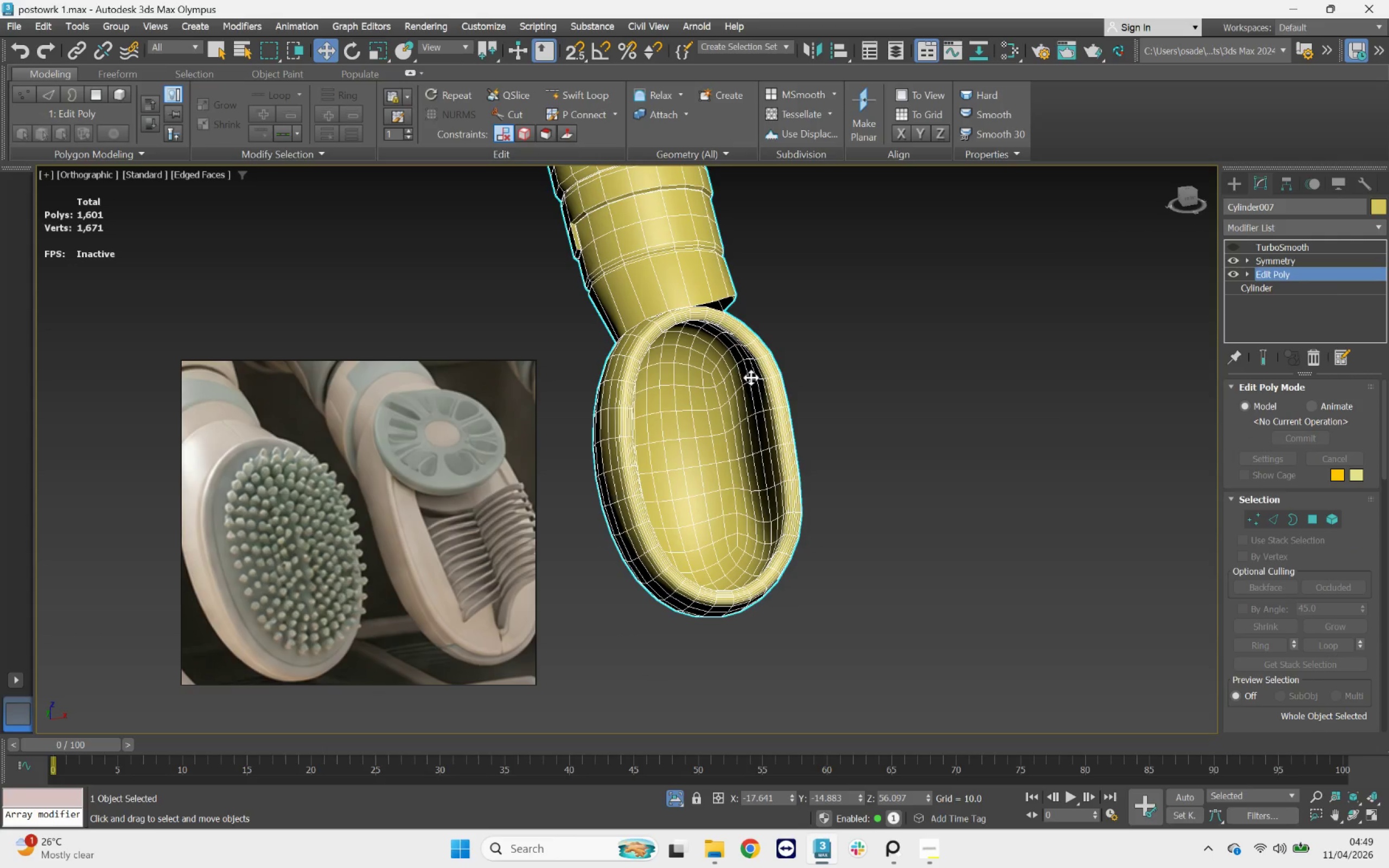 
hold_key(key=AltLeft, duration=9.17)
 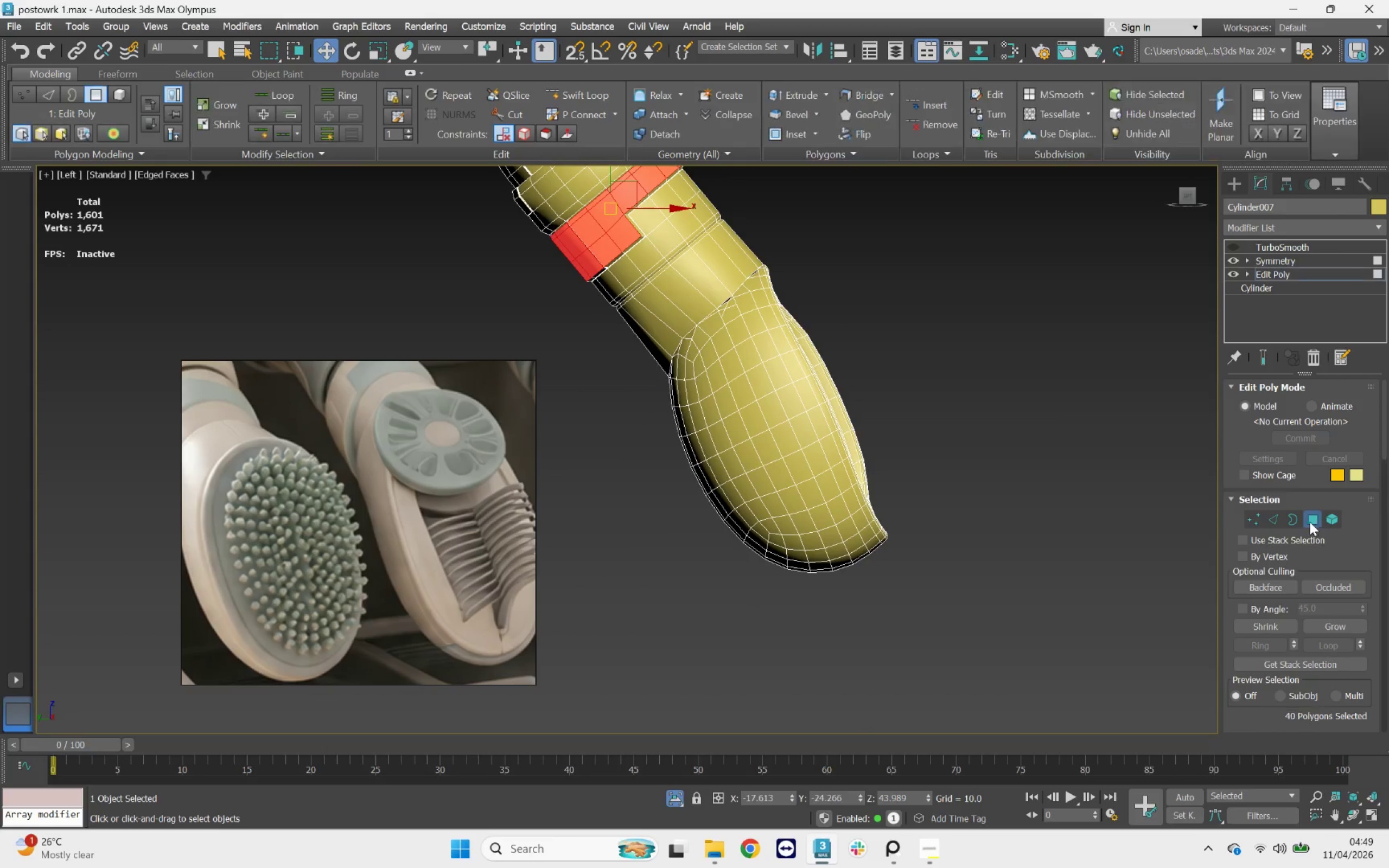 
wait(5.01)
 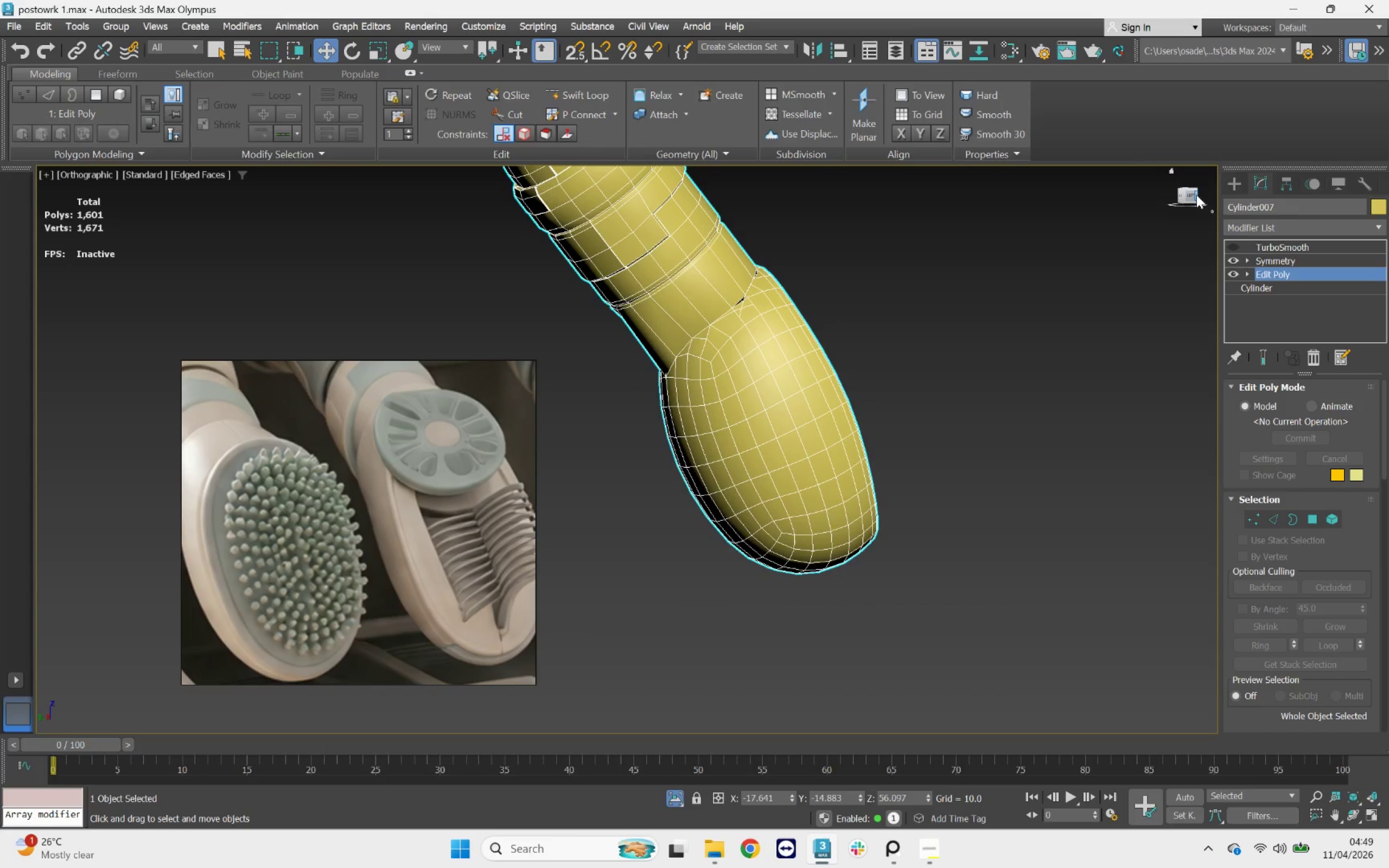 
left_click([782, 485])
 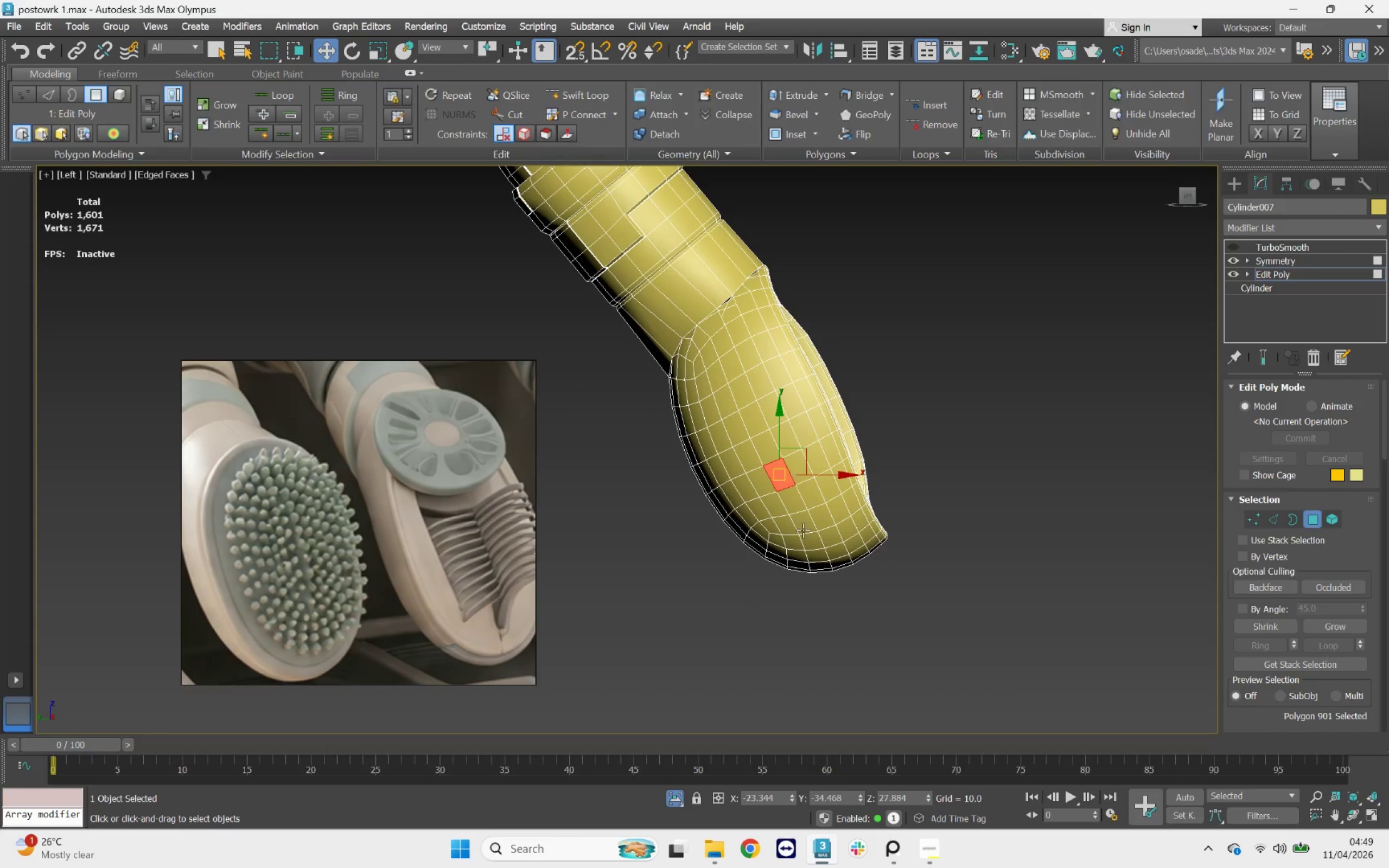 
left_click([797, 506])
 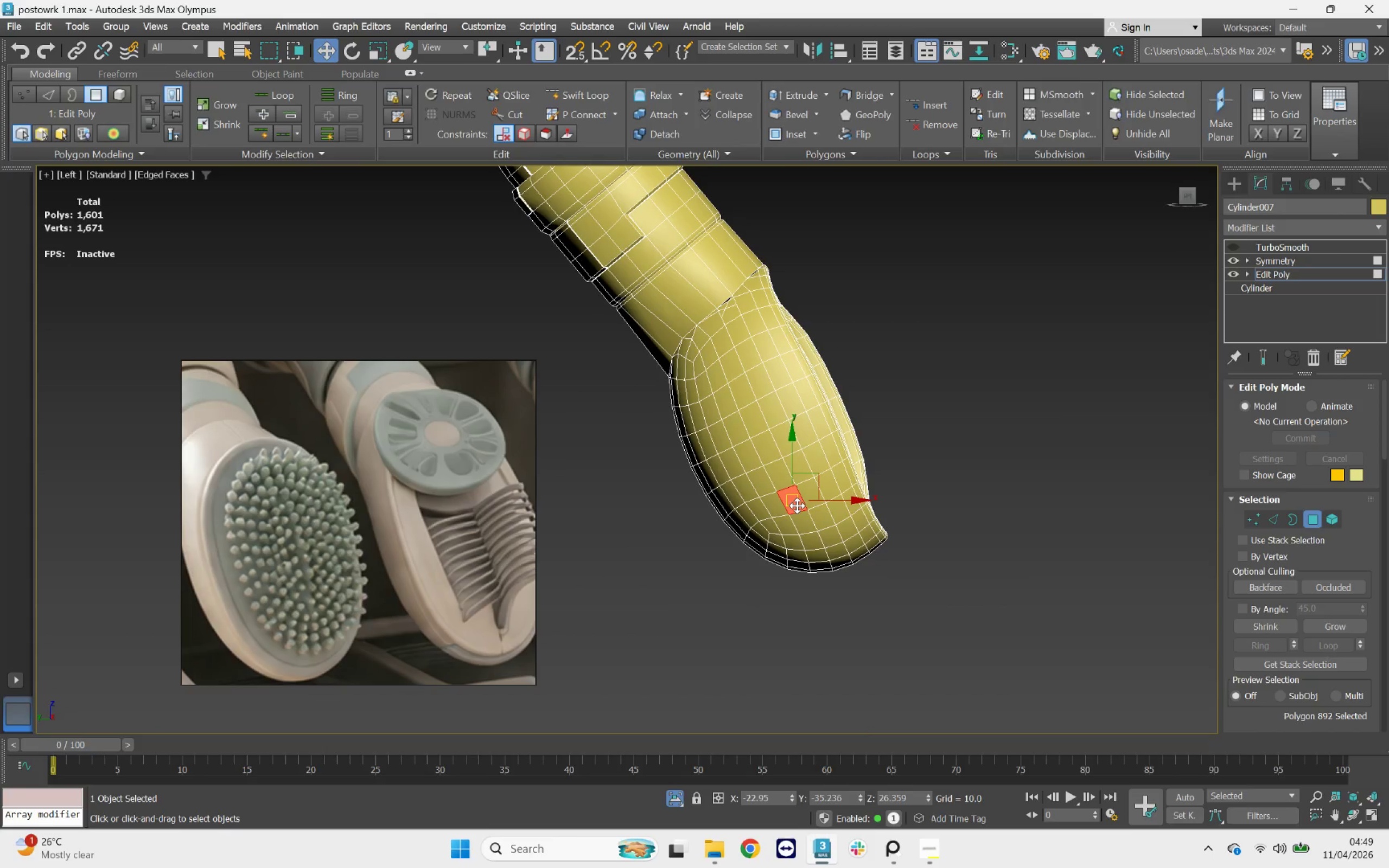 
key(Q)
 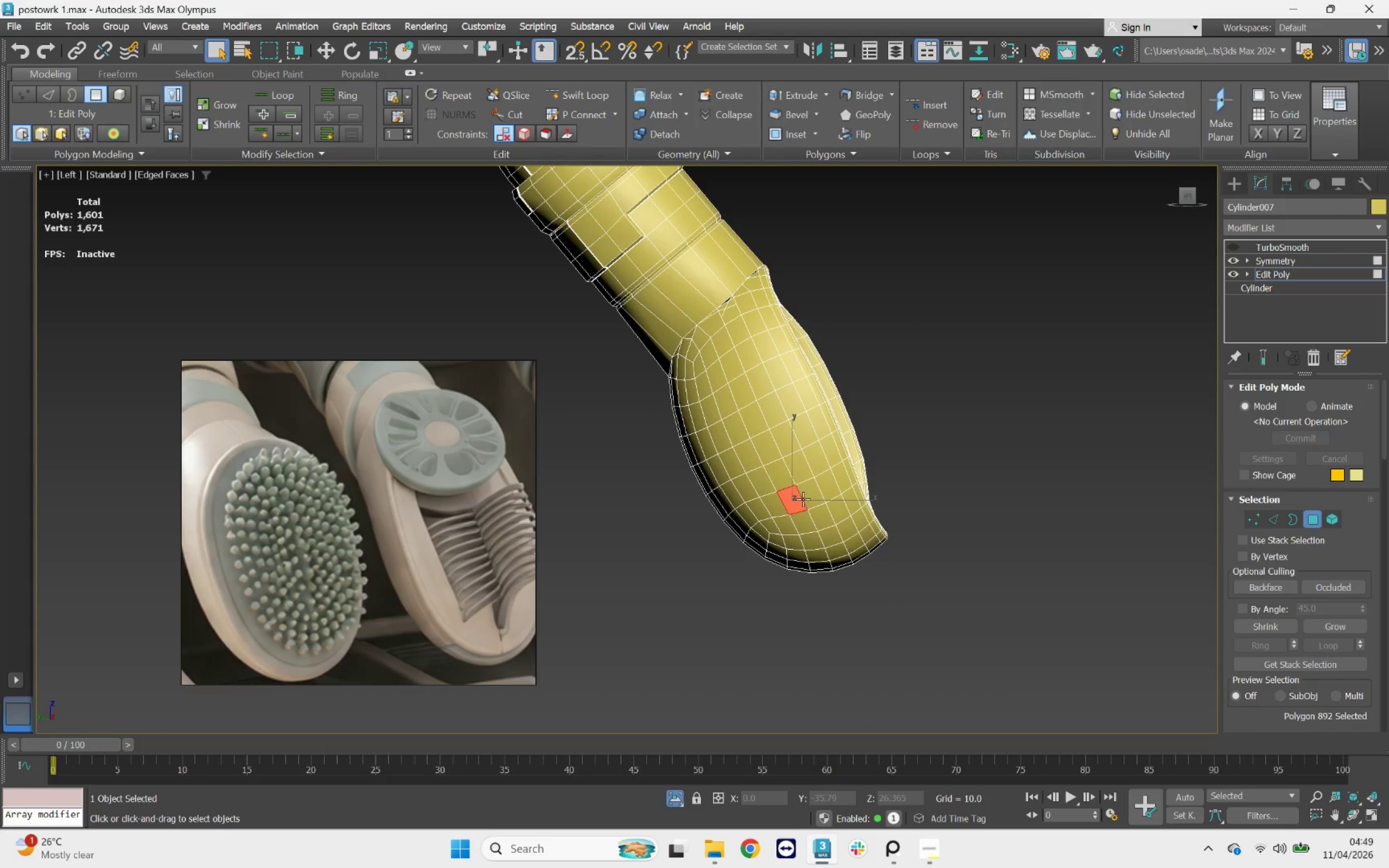 
hold_key(key=ControlLeft, duration=1.12)
double_click([808, 492])
 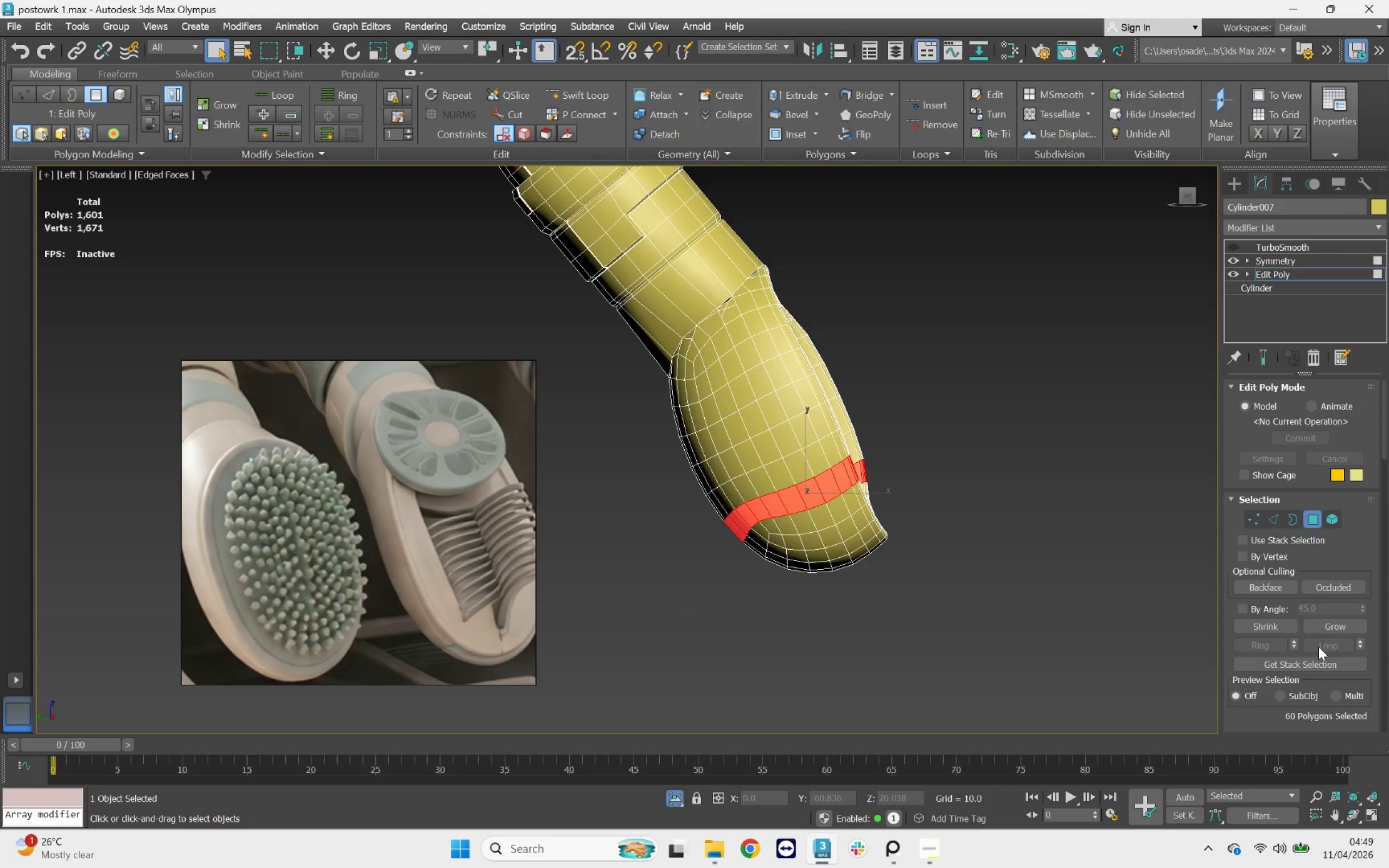 
double_click([1320, 628])
 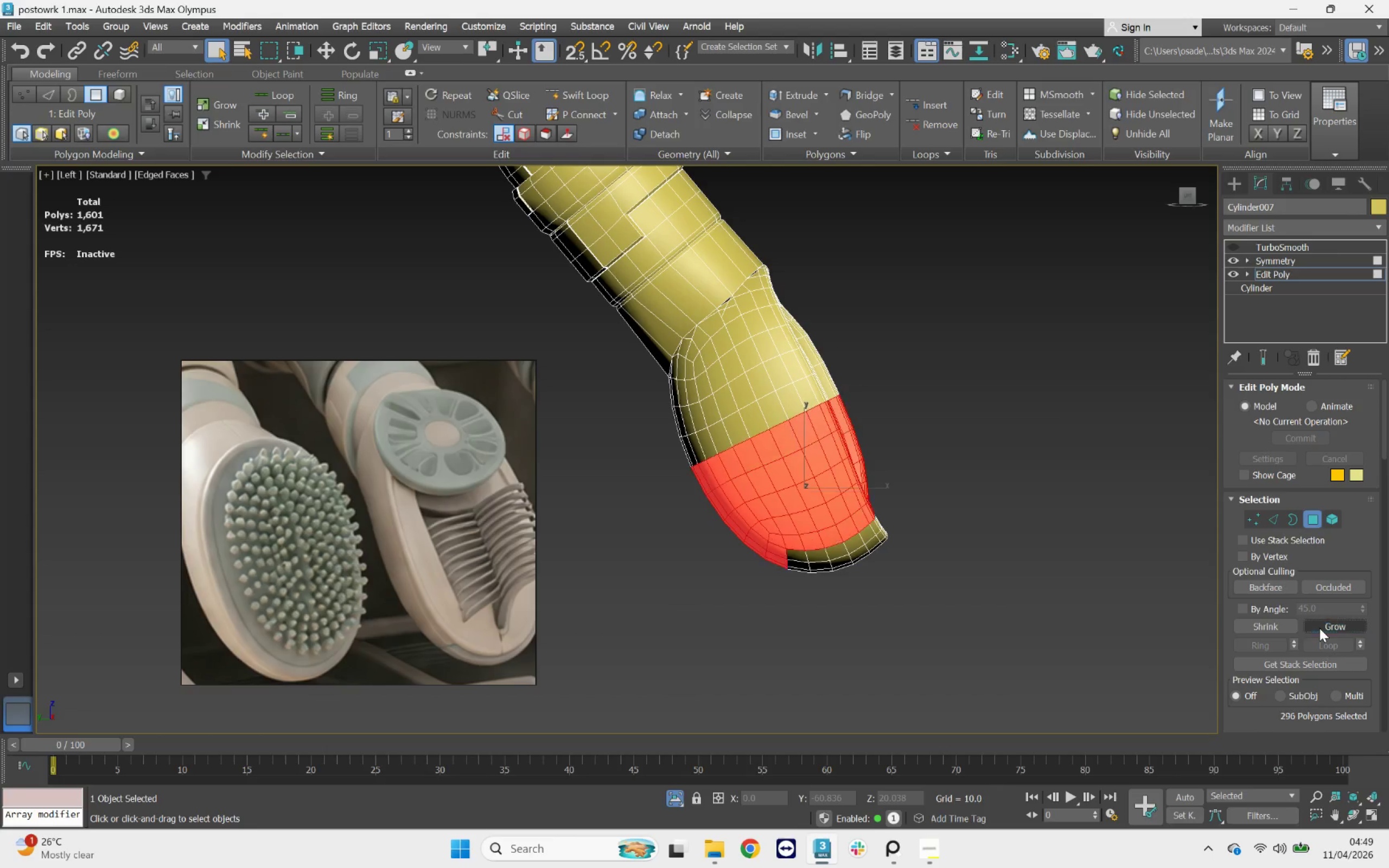 
triple_click([1320, 628])
 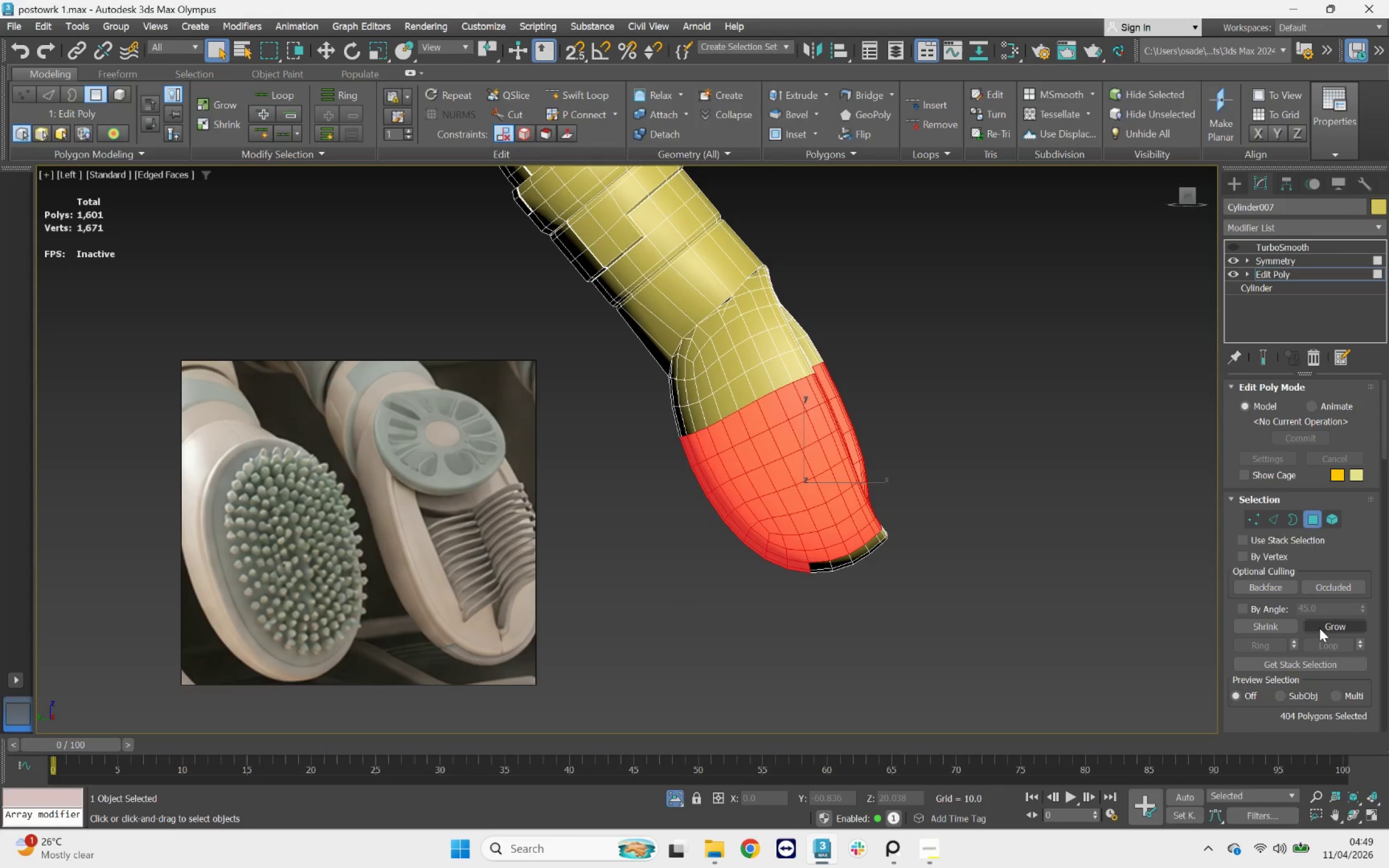 
triple_click([1320, 628])
 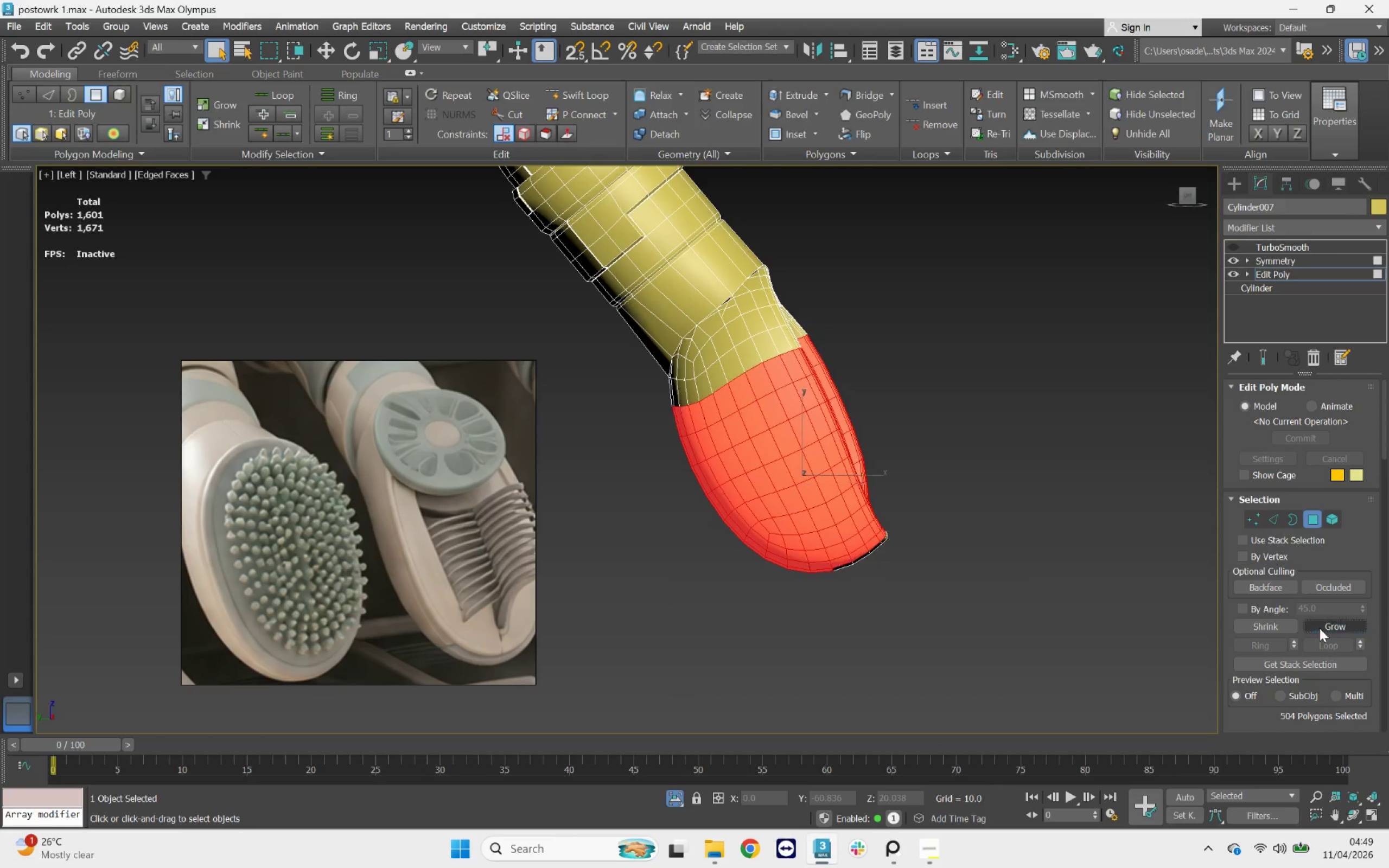 
triple_click([1320, 628])
 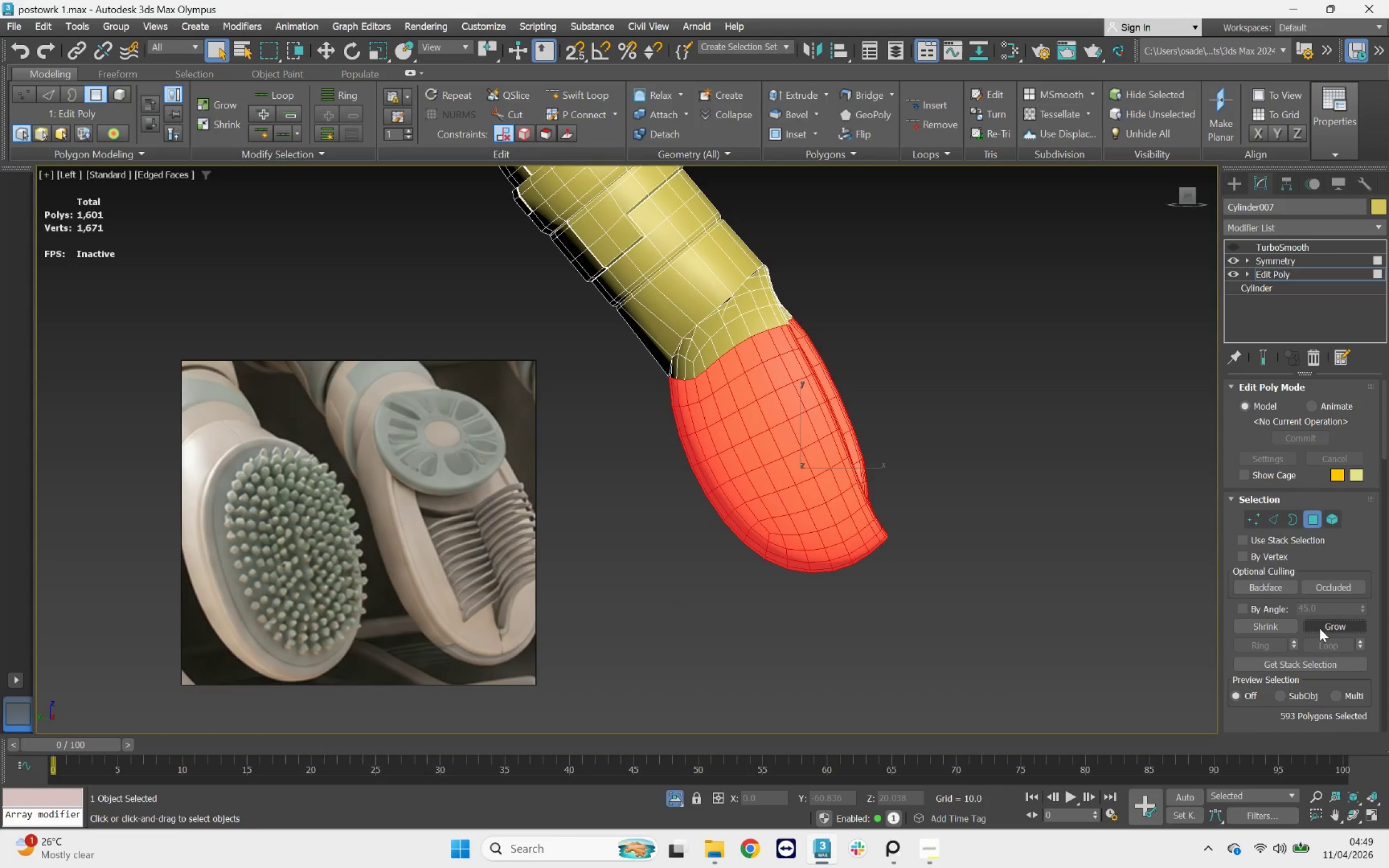 
left_click([1320, 628])
 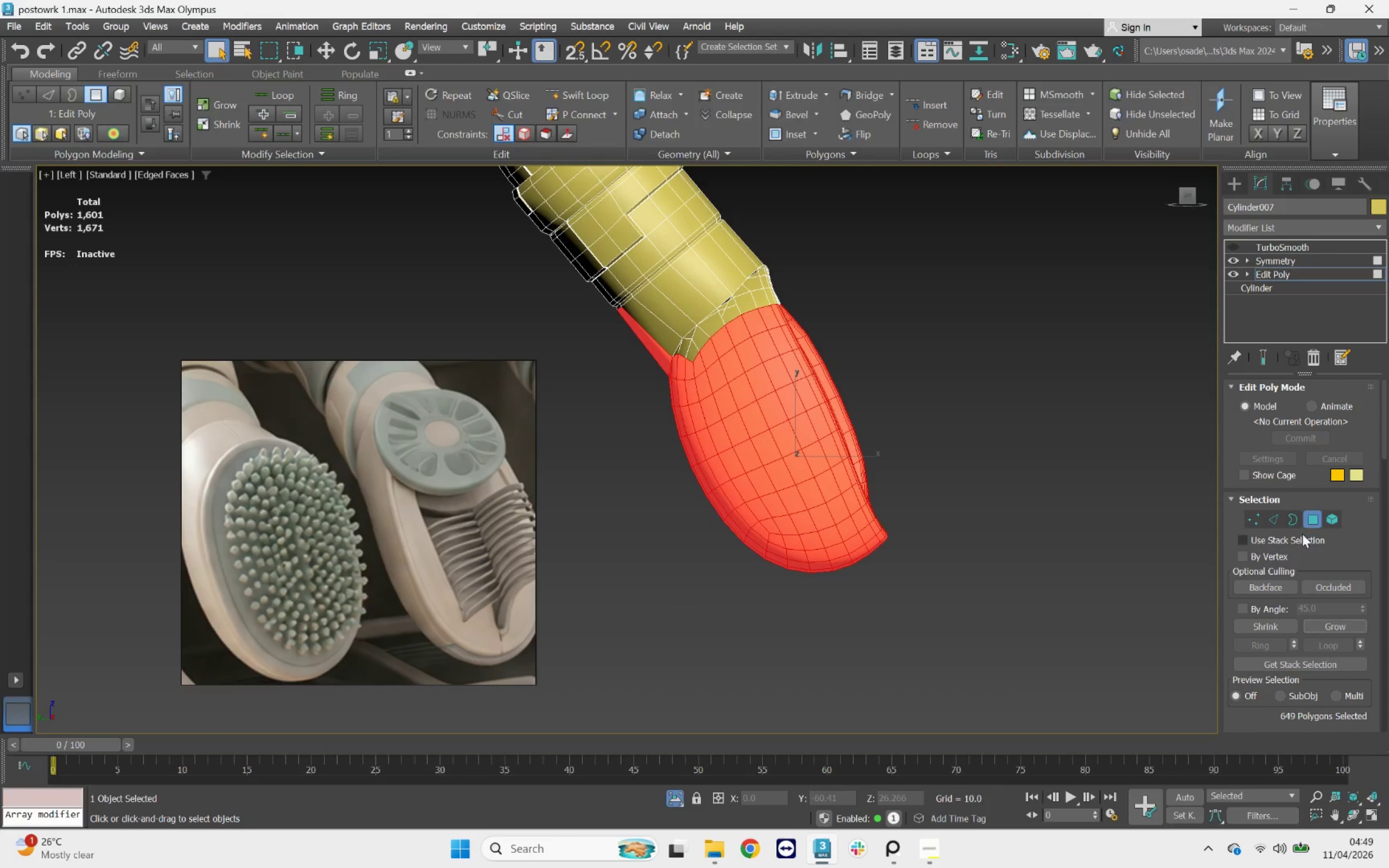 
double_click([1346, 626])
 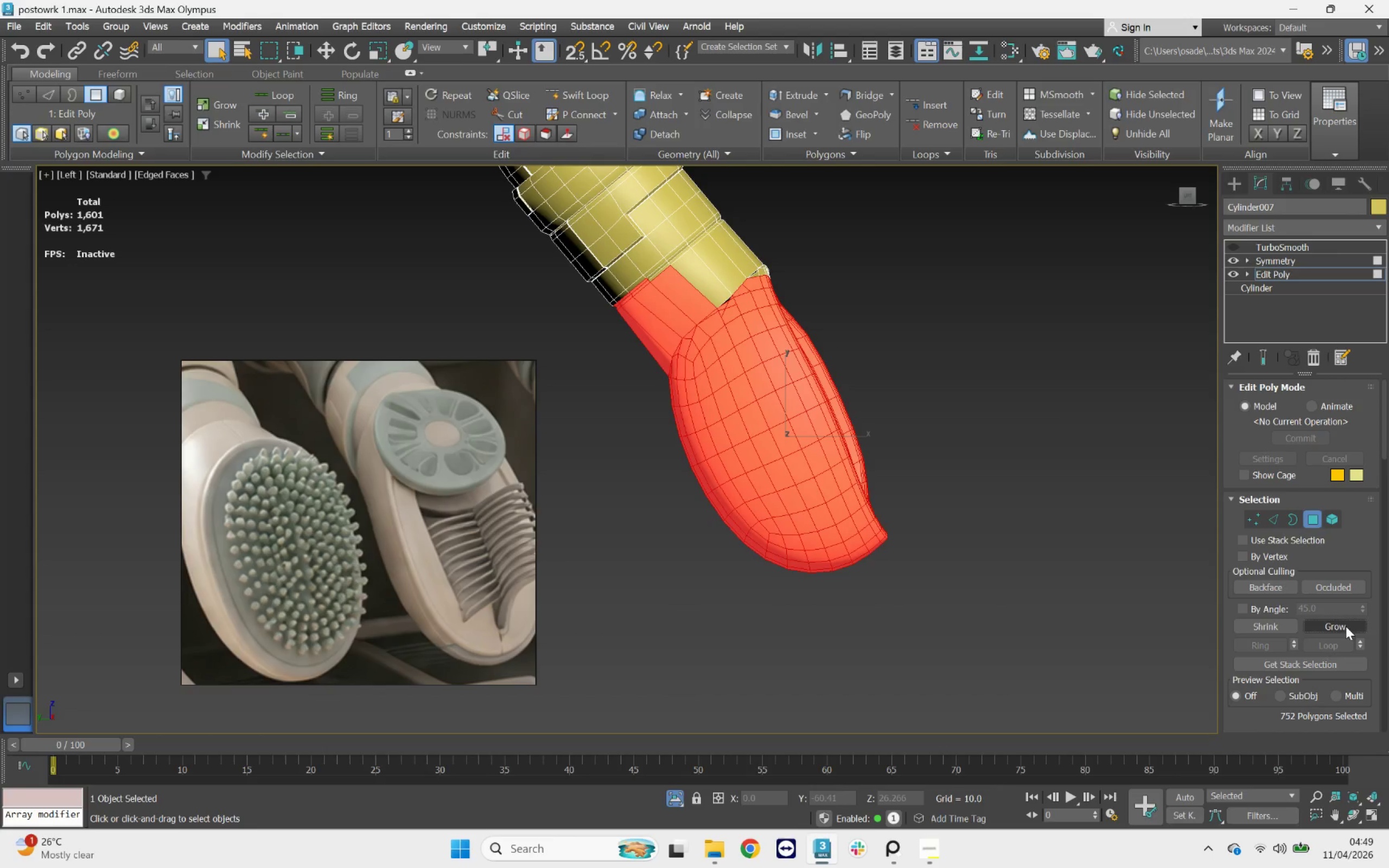 
triple_click([1346, 626])
 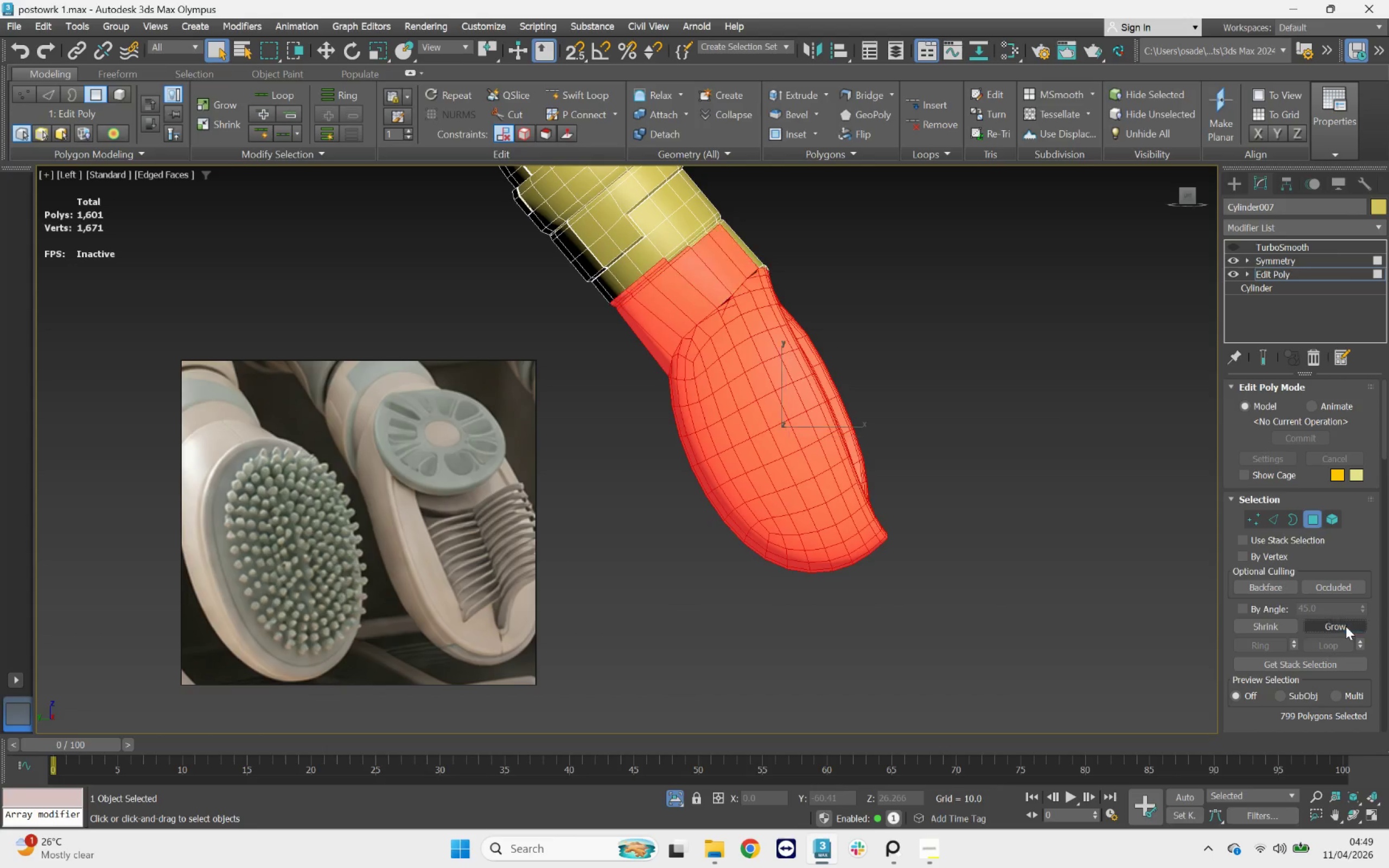 
triple_click([1346, 626])
 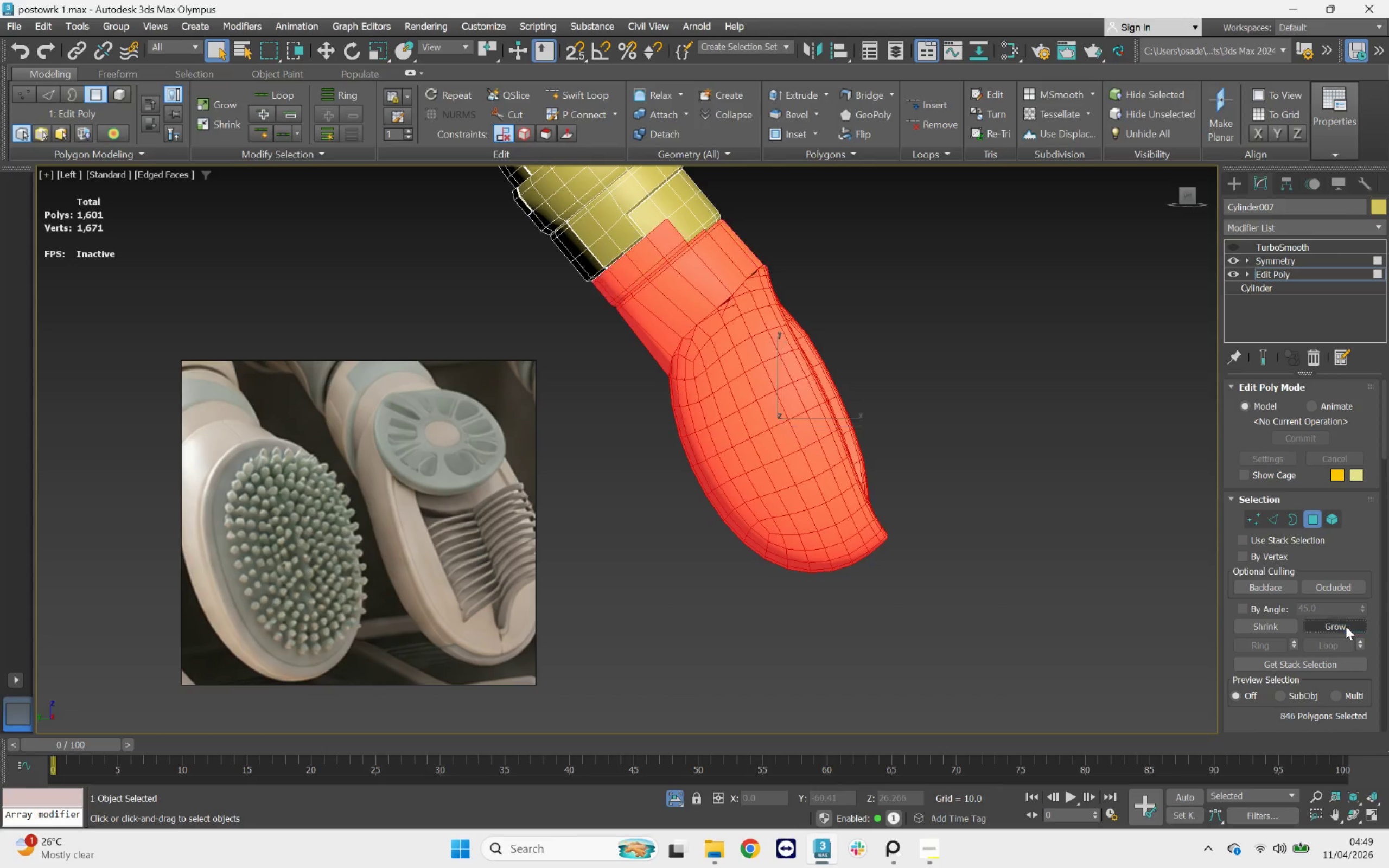 
triple_click([1346, 626])
 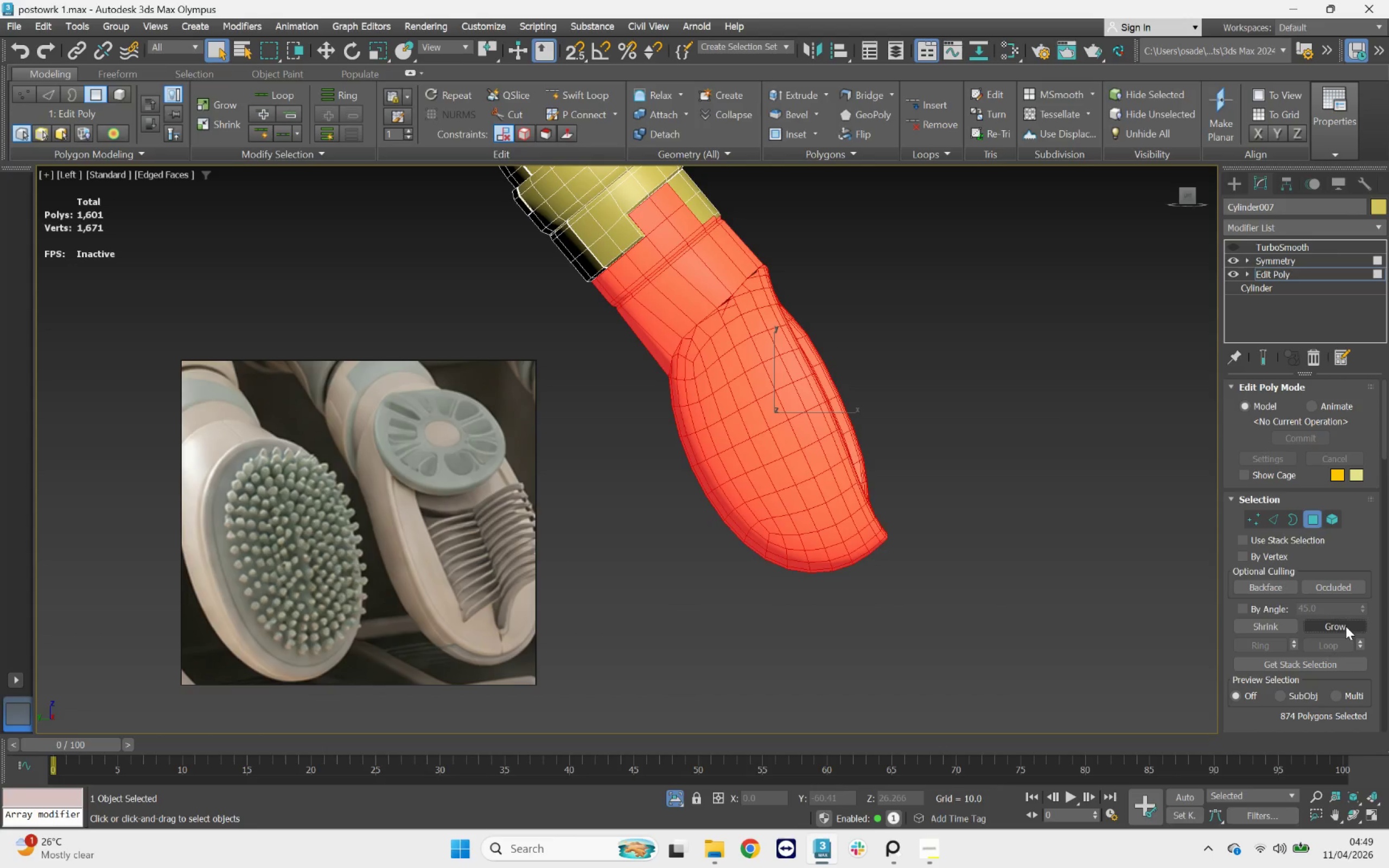 
triple_click([1346, 626])
 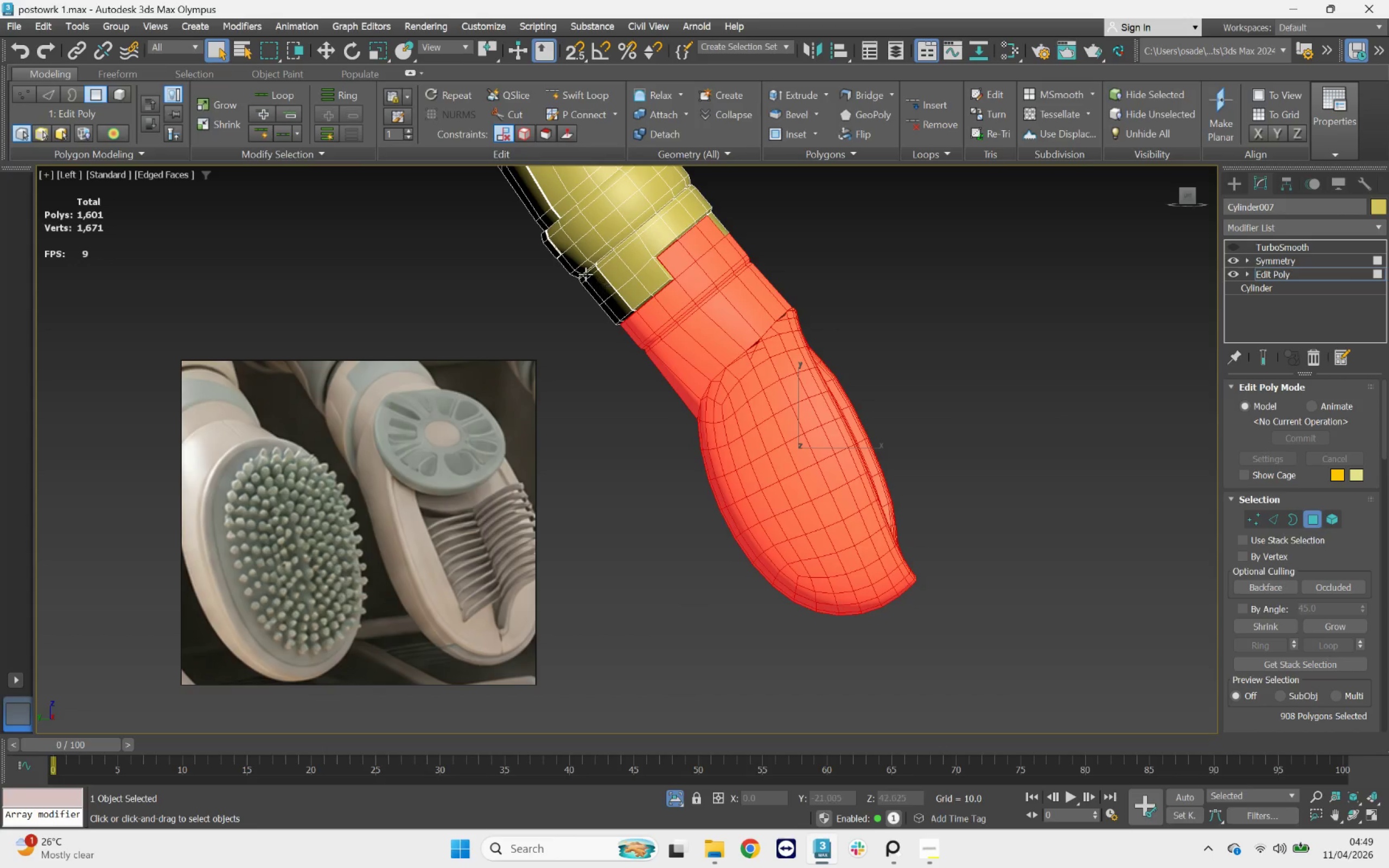 
hold_key(key=AltLeft, duration=1.32)
left_click([650, 312])
 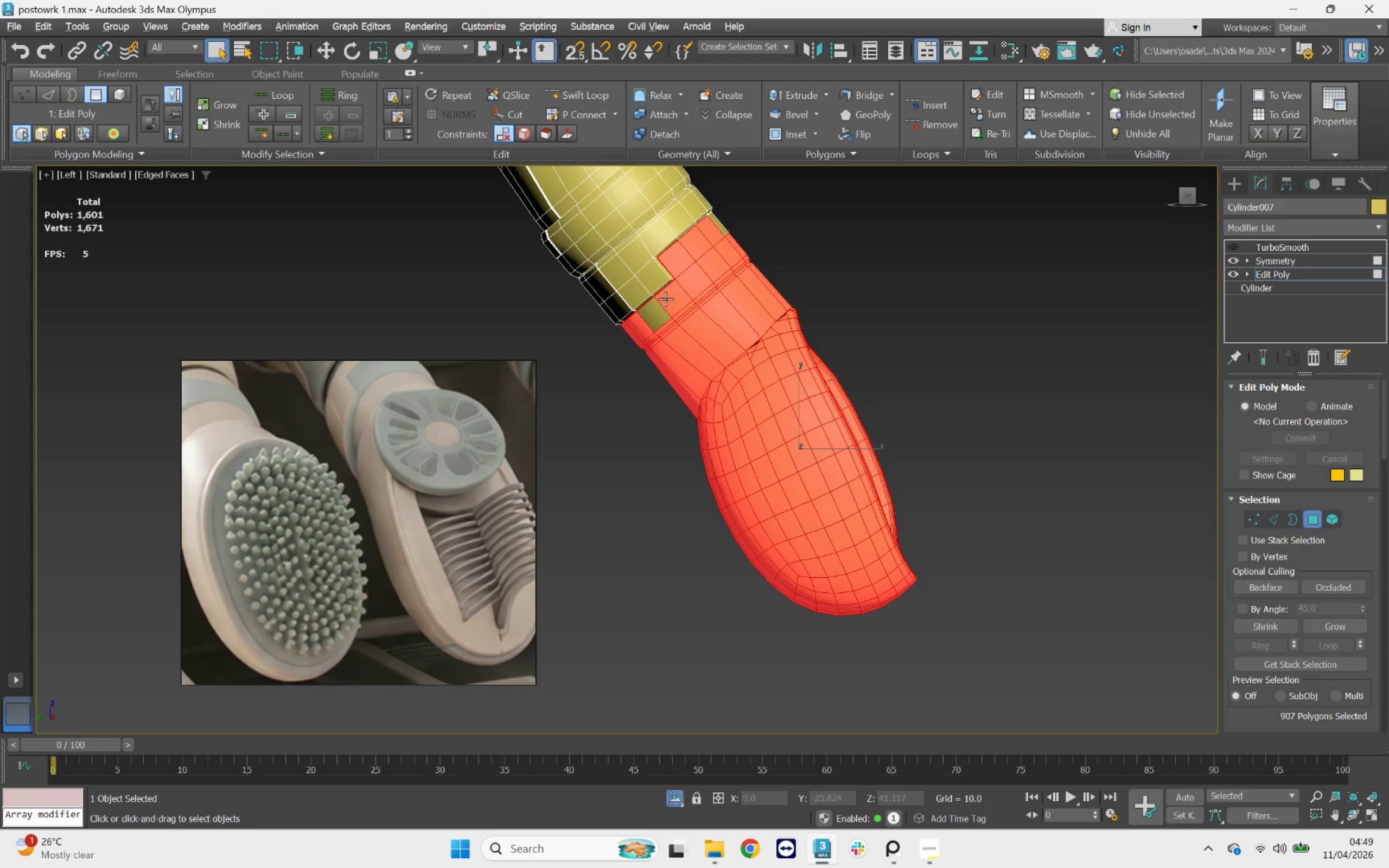 
double_click([665, 299])
 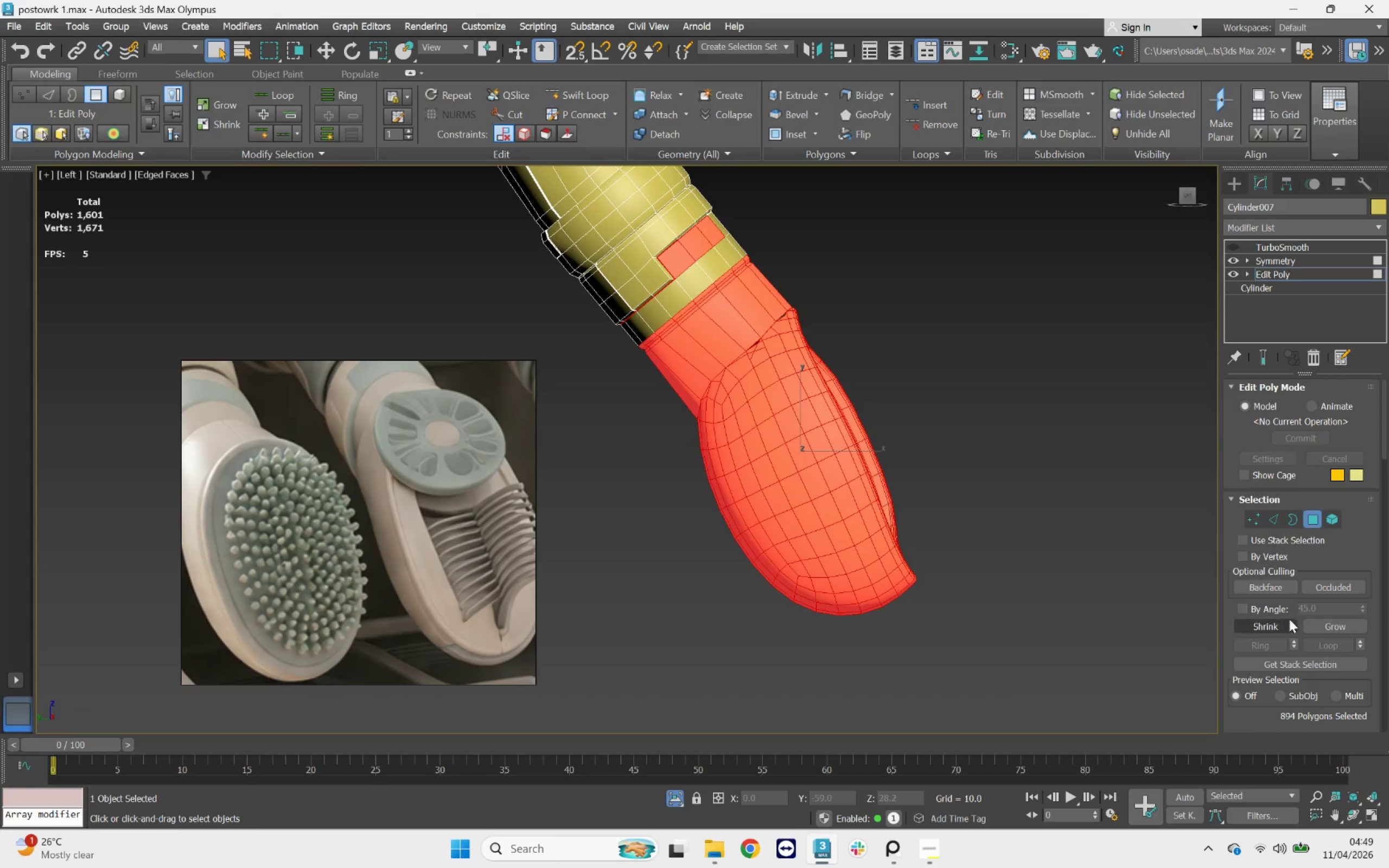 
left_click([1279, 622])
 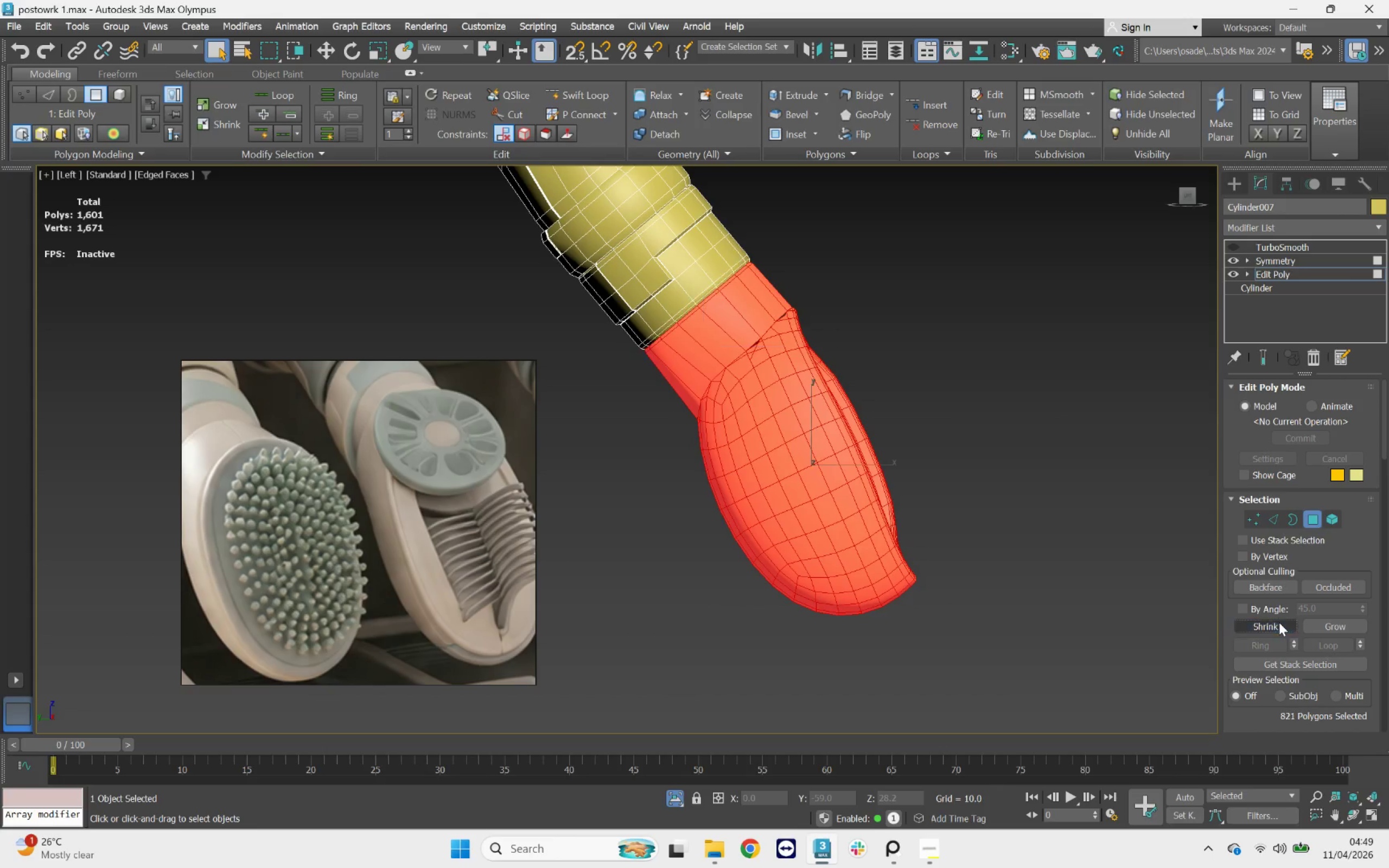 
double_click([1279, 622])
 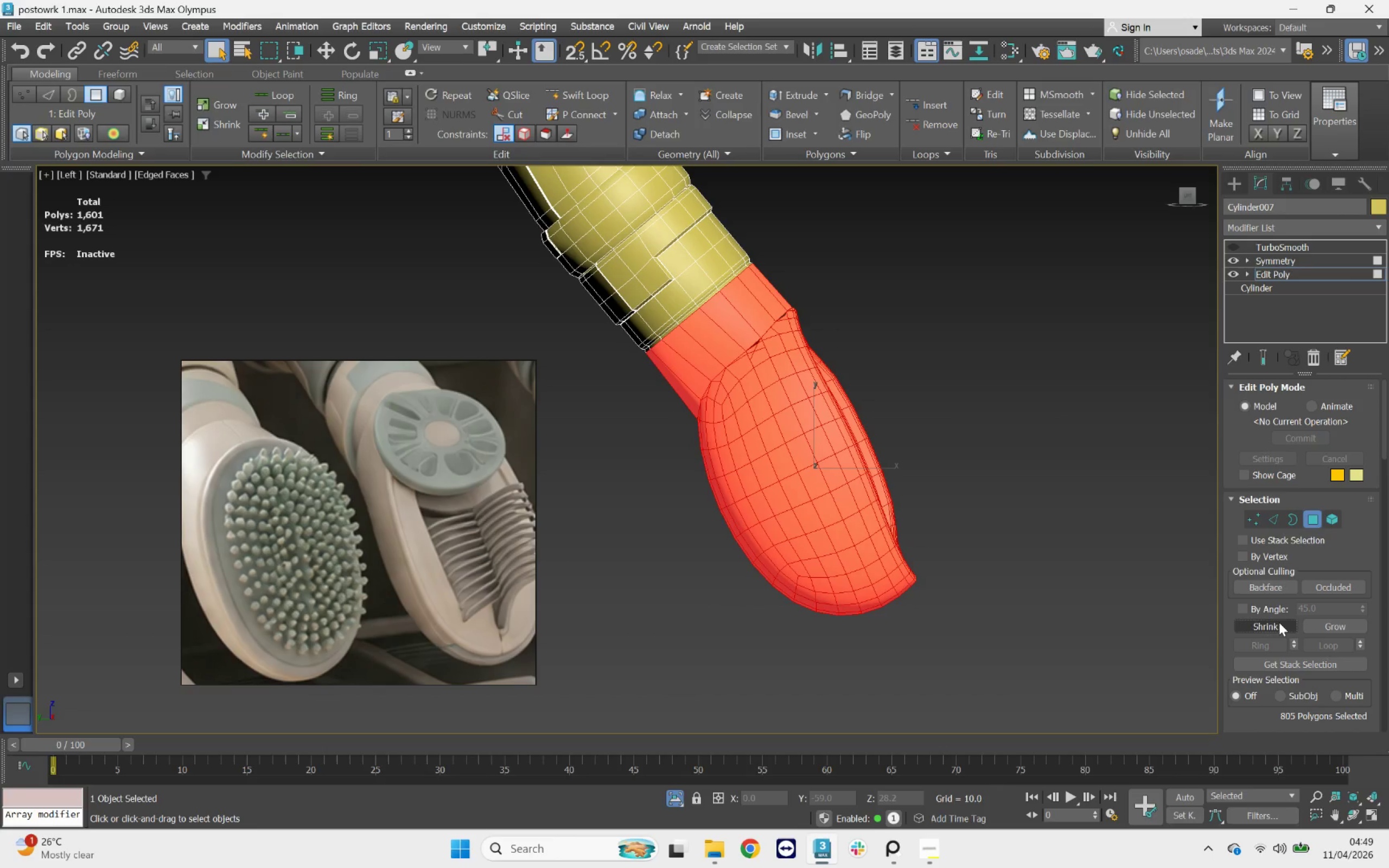 
triple_click([1279, 622])
 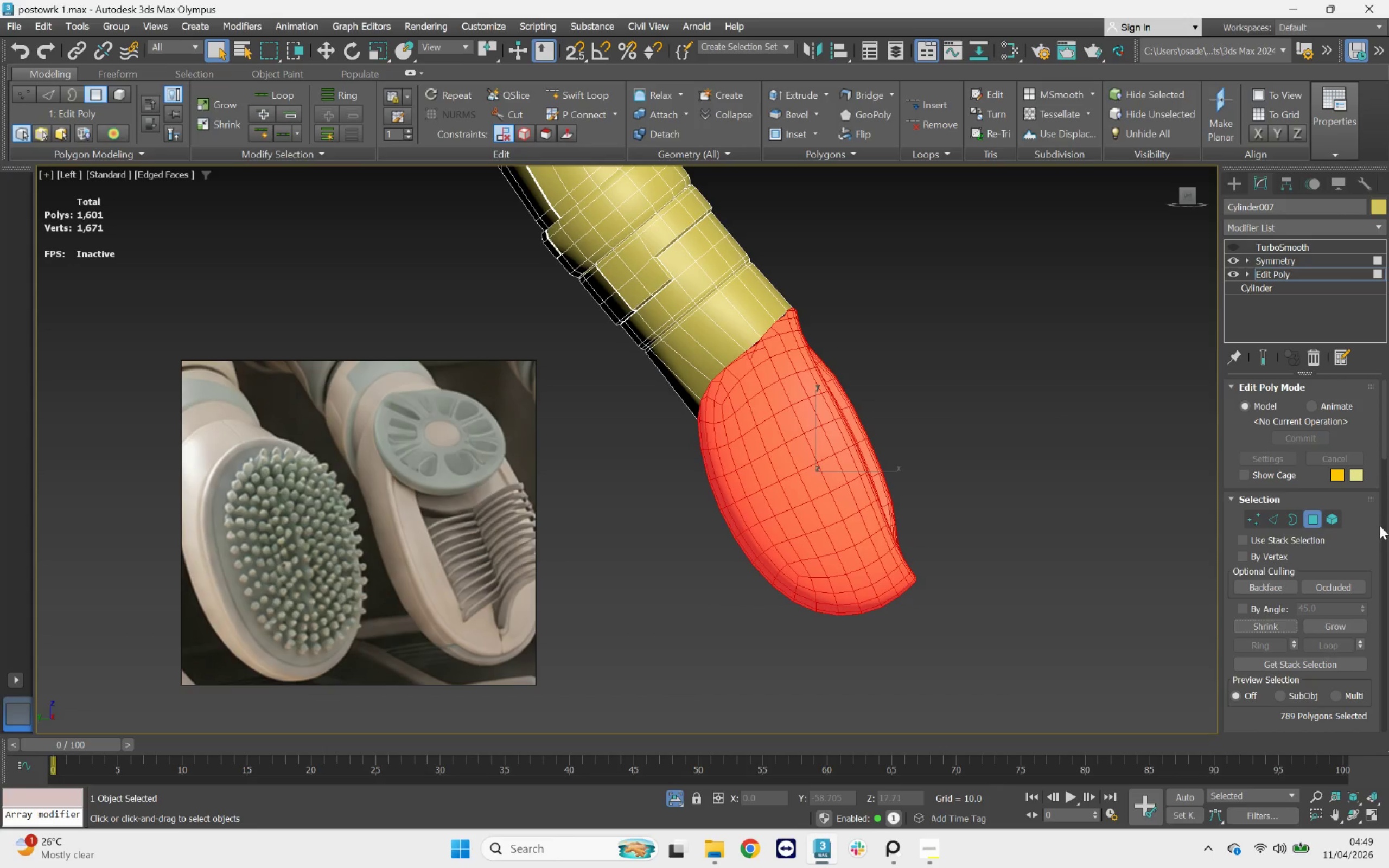 
left_click_drag(start_coordinate=[1385, 449], to_coordinate=[1388, 641])
 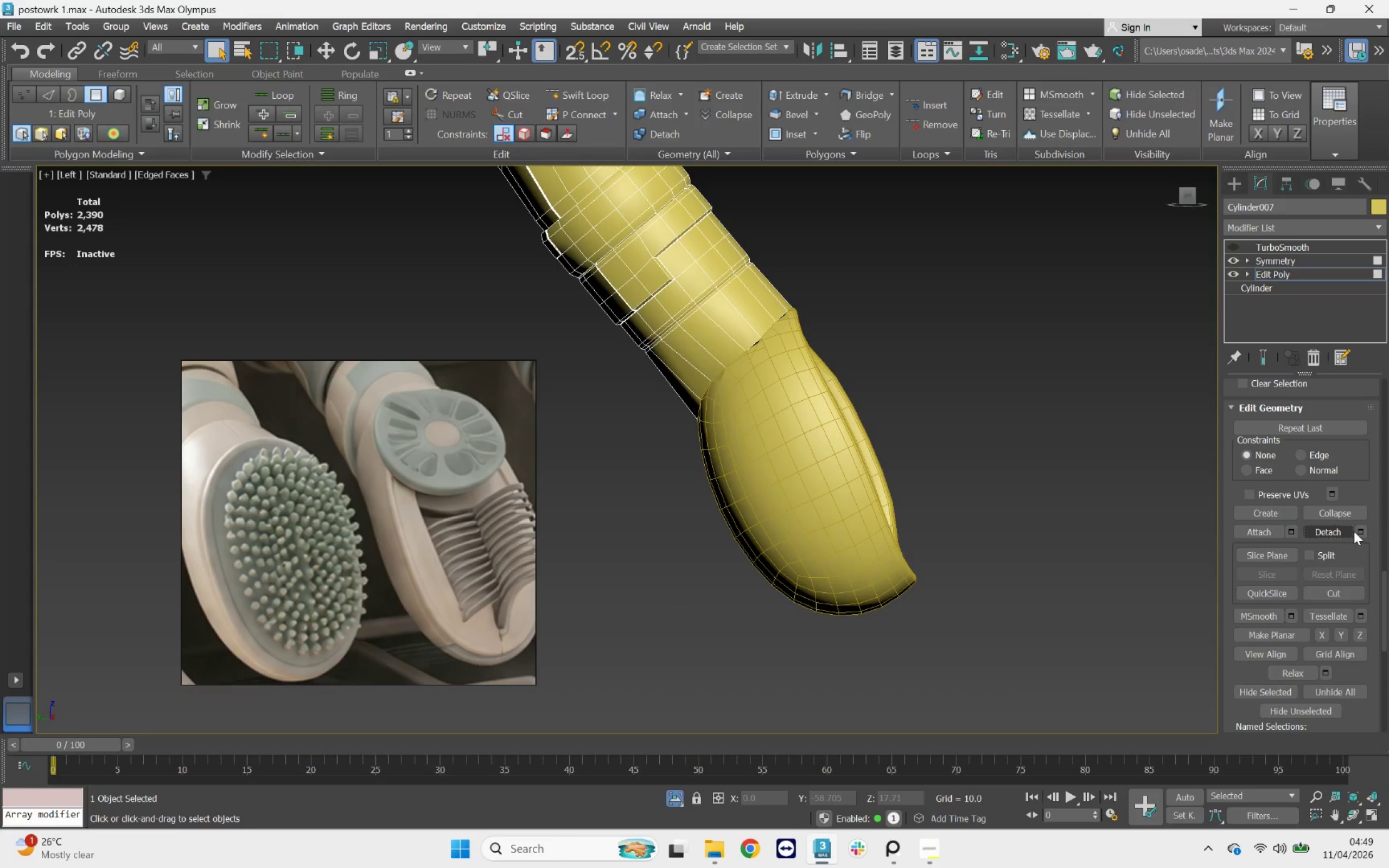 
left_click([1361, 531])
 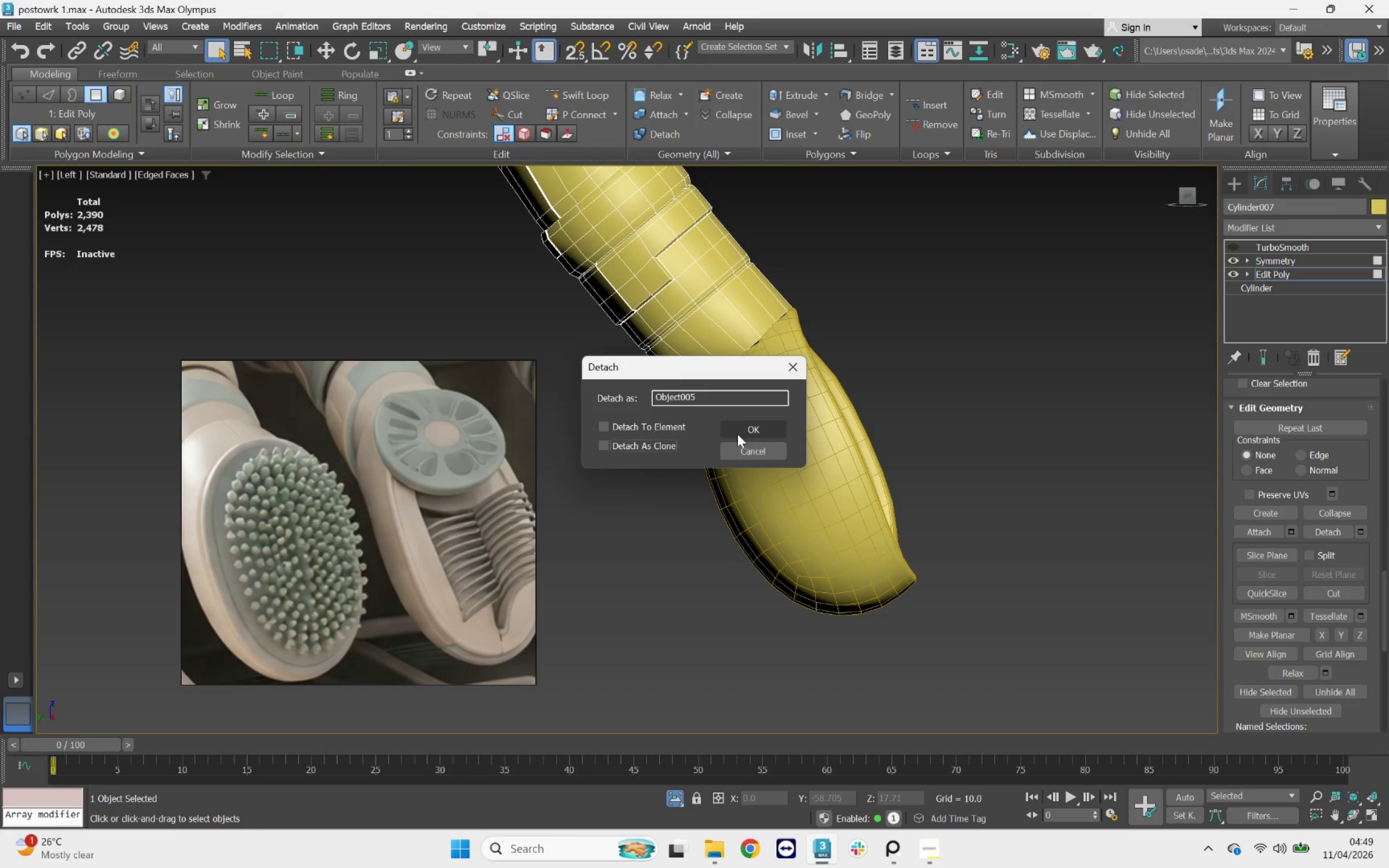 
left_click([754, 429])
 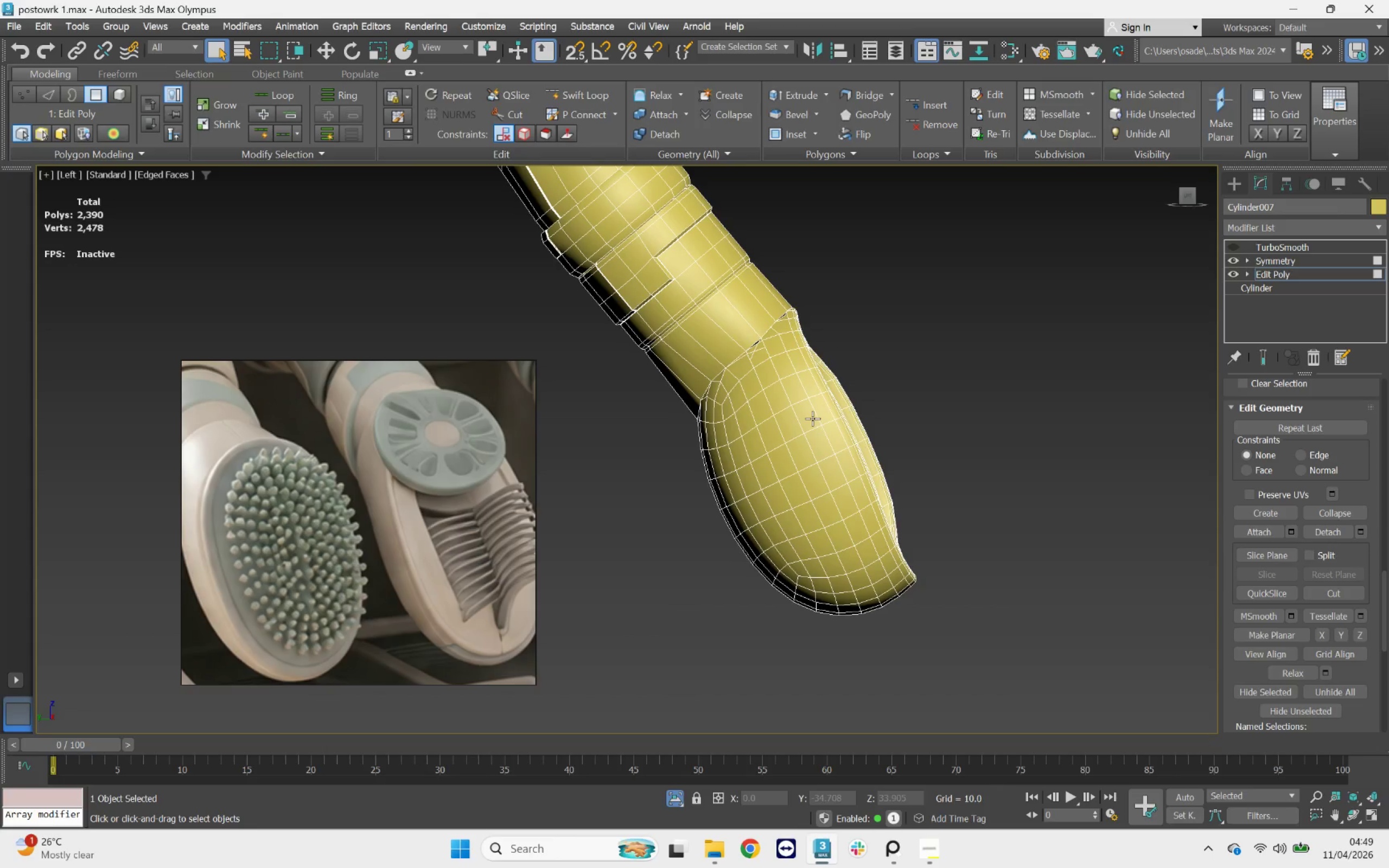 
left_click([957, 388])
 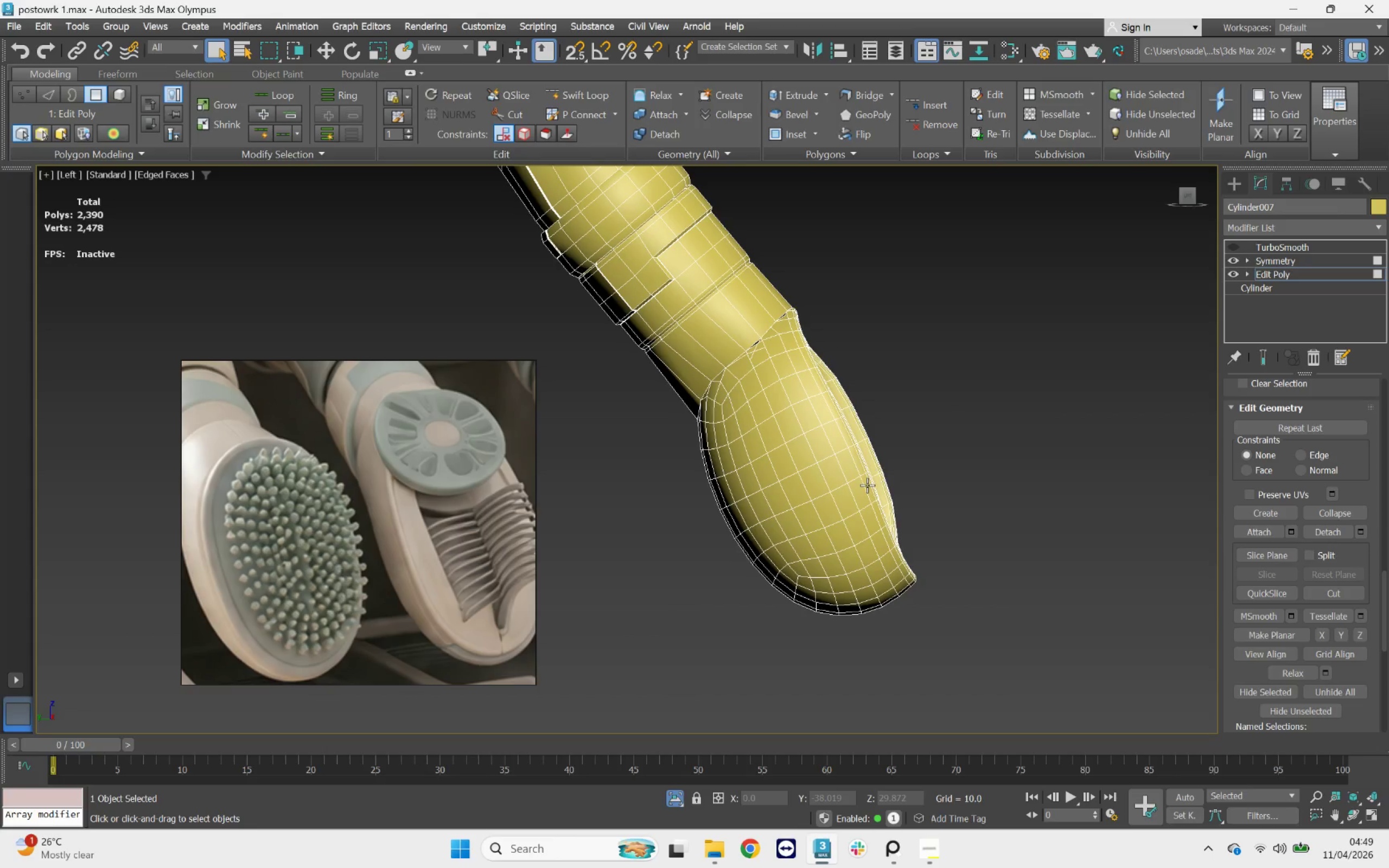 
key(4)
 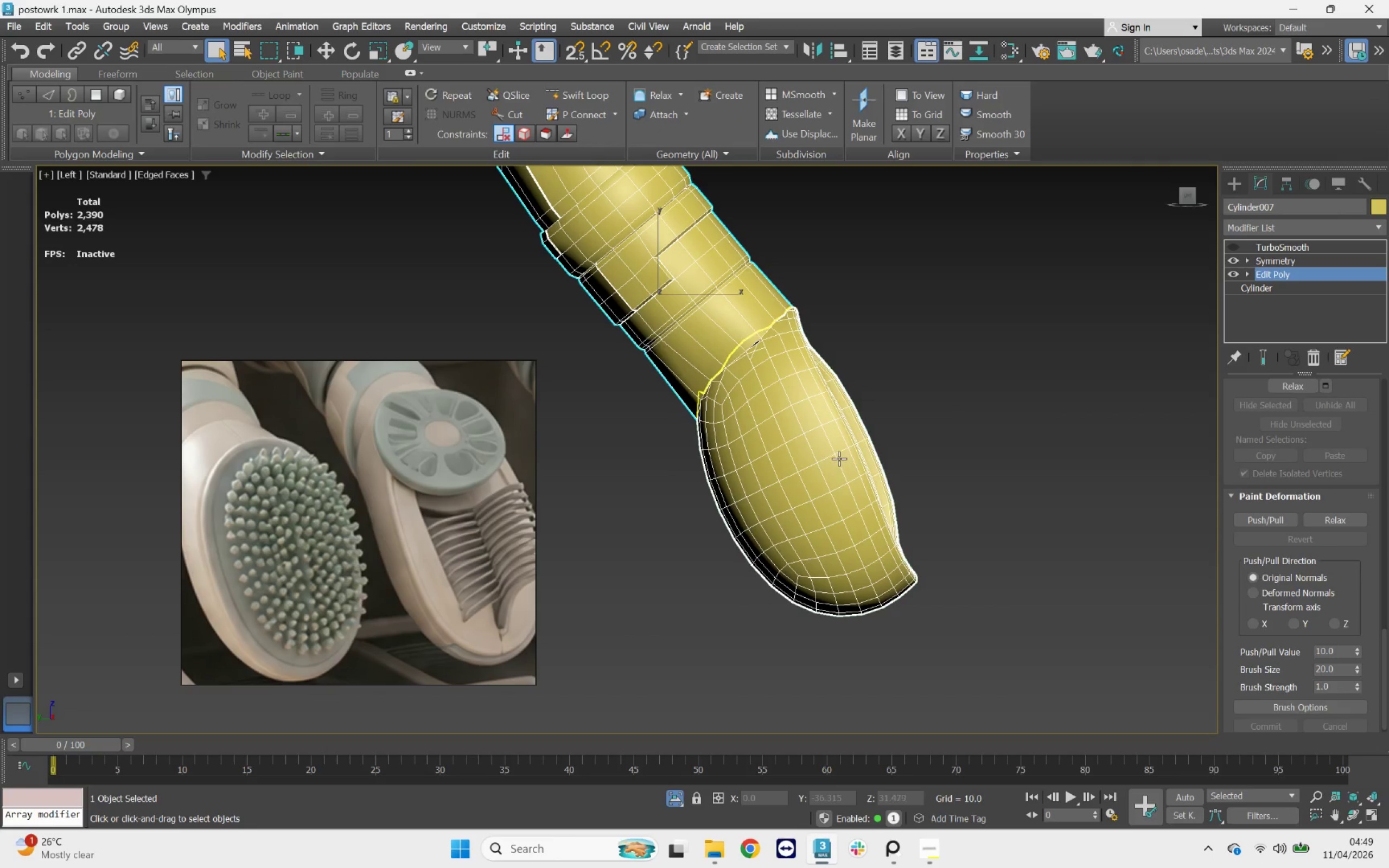 
left_click([839, 458])
 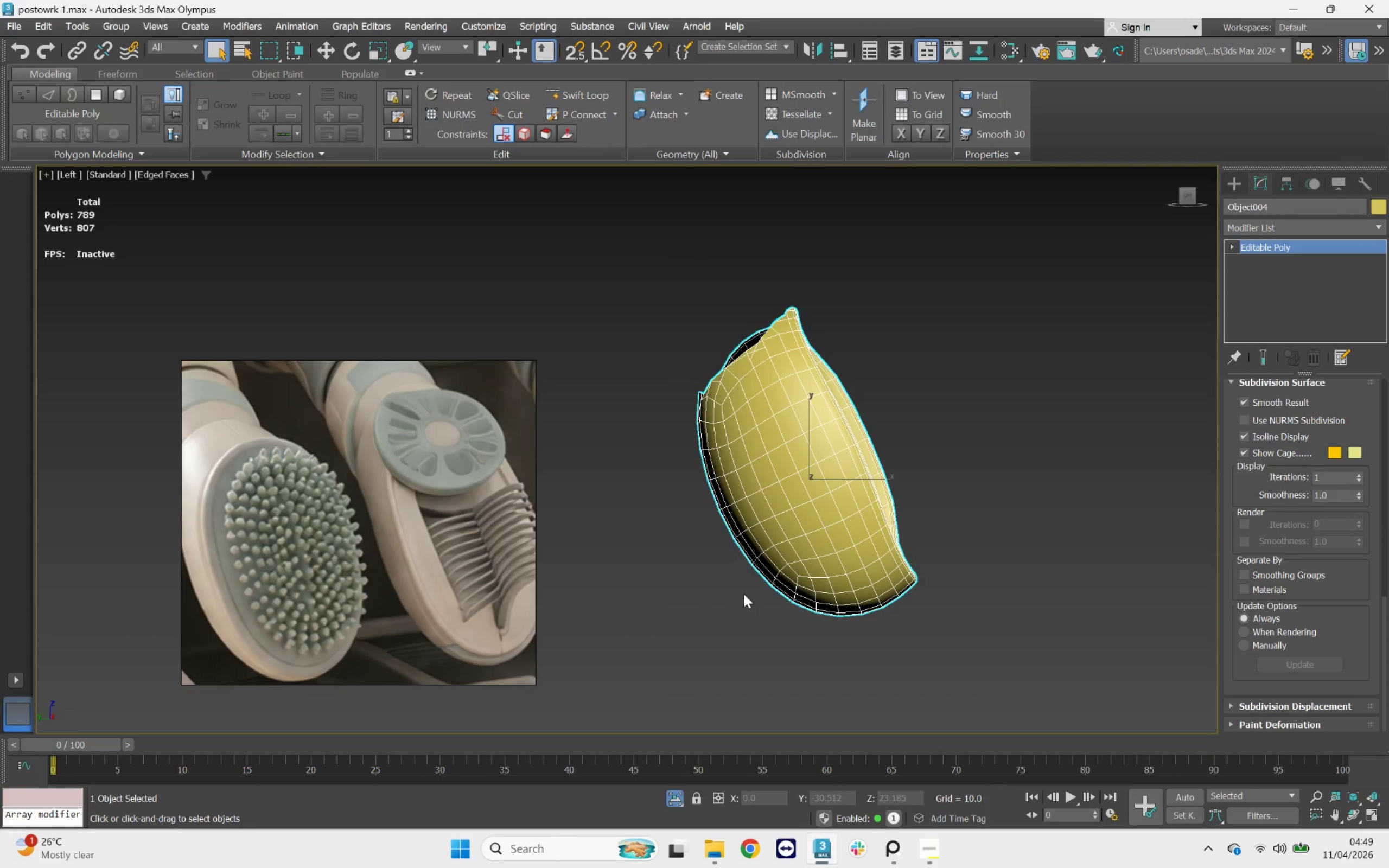 
left_click([1269, 224])
 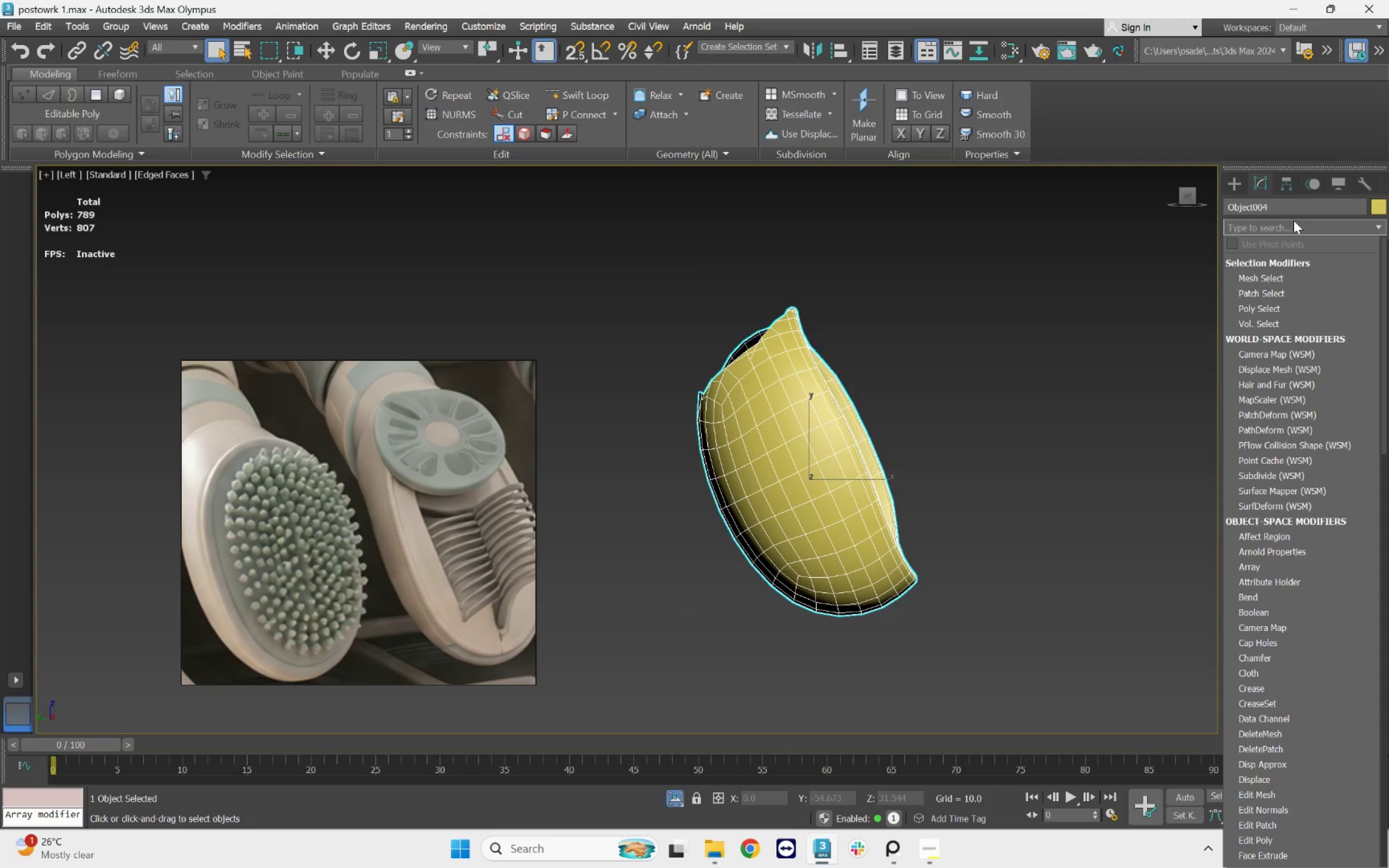 
type(sy)
 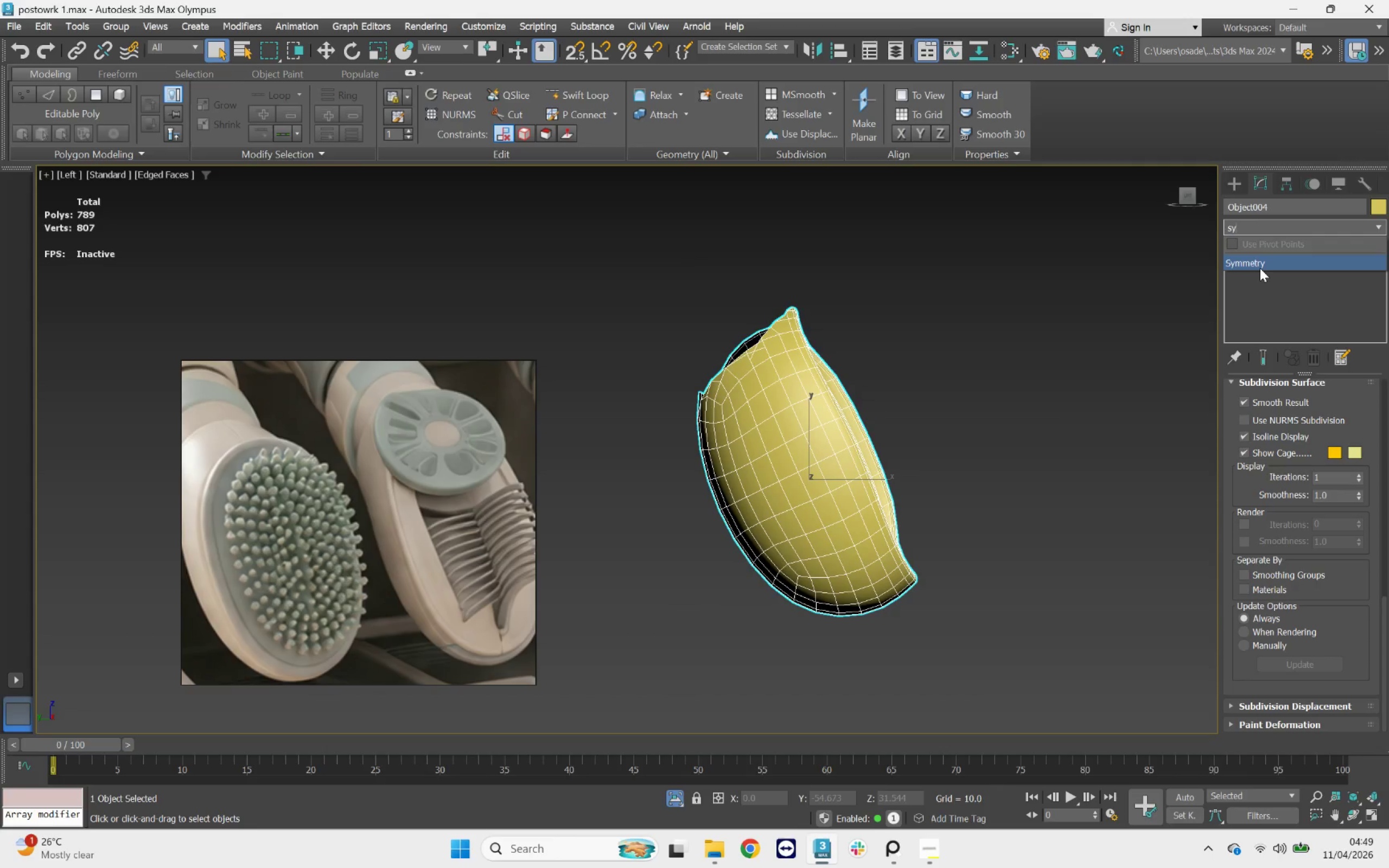 
left_click([1260, 268])
 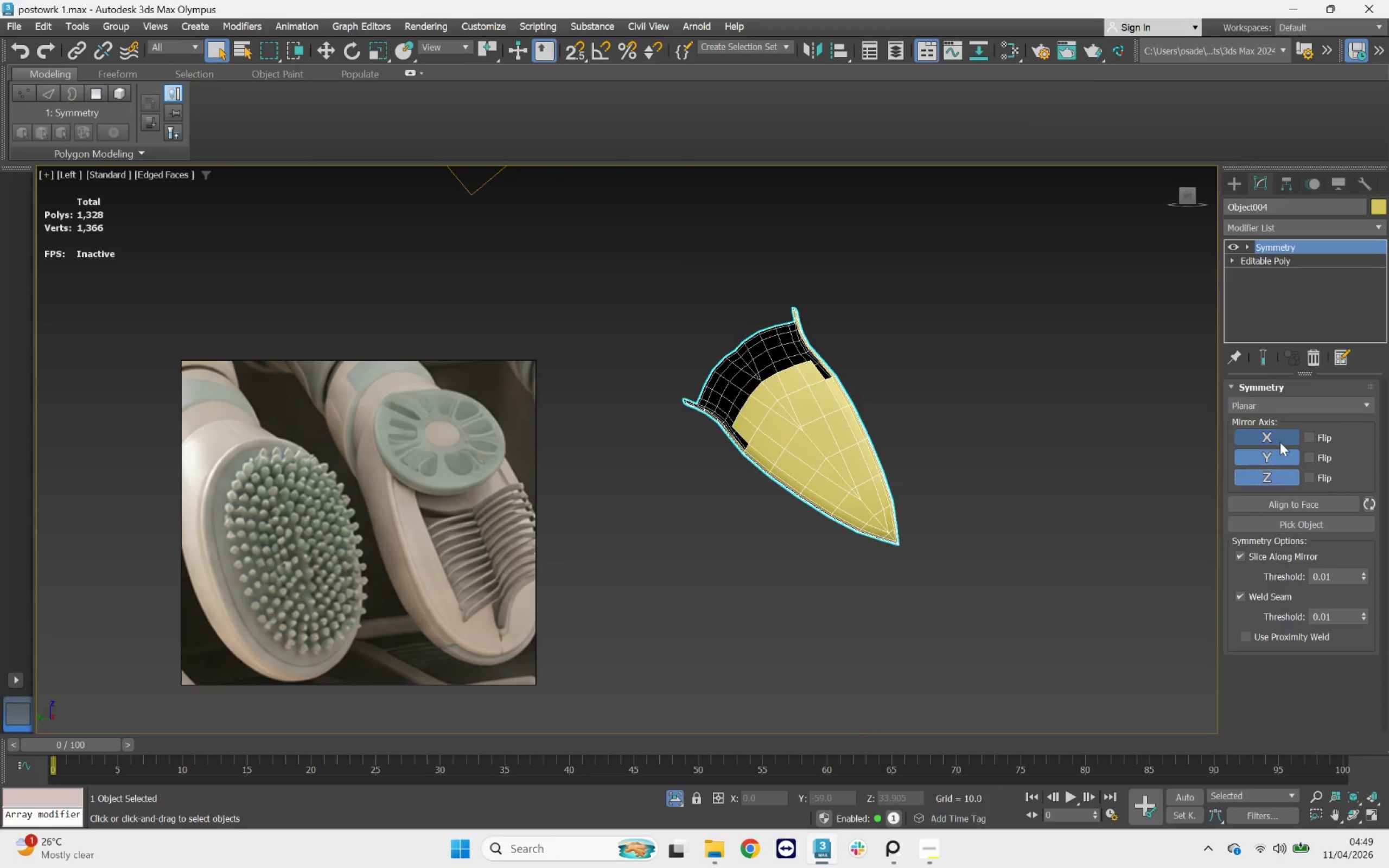 
left_click([1279, 450])
 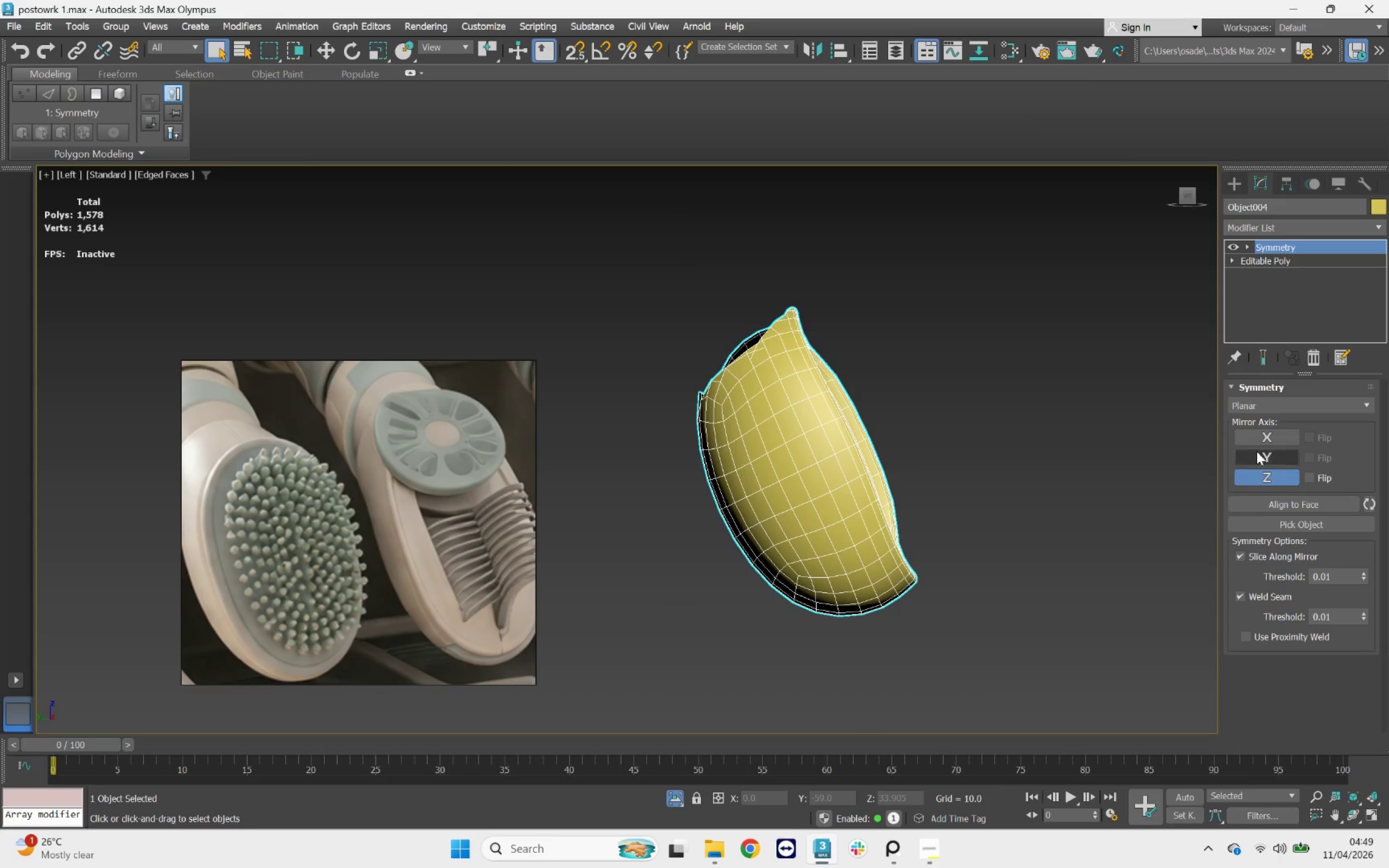 
scroll: coordinate [812, 406], scroll_direction: down, amount: 4.0
 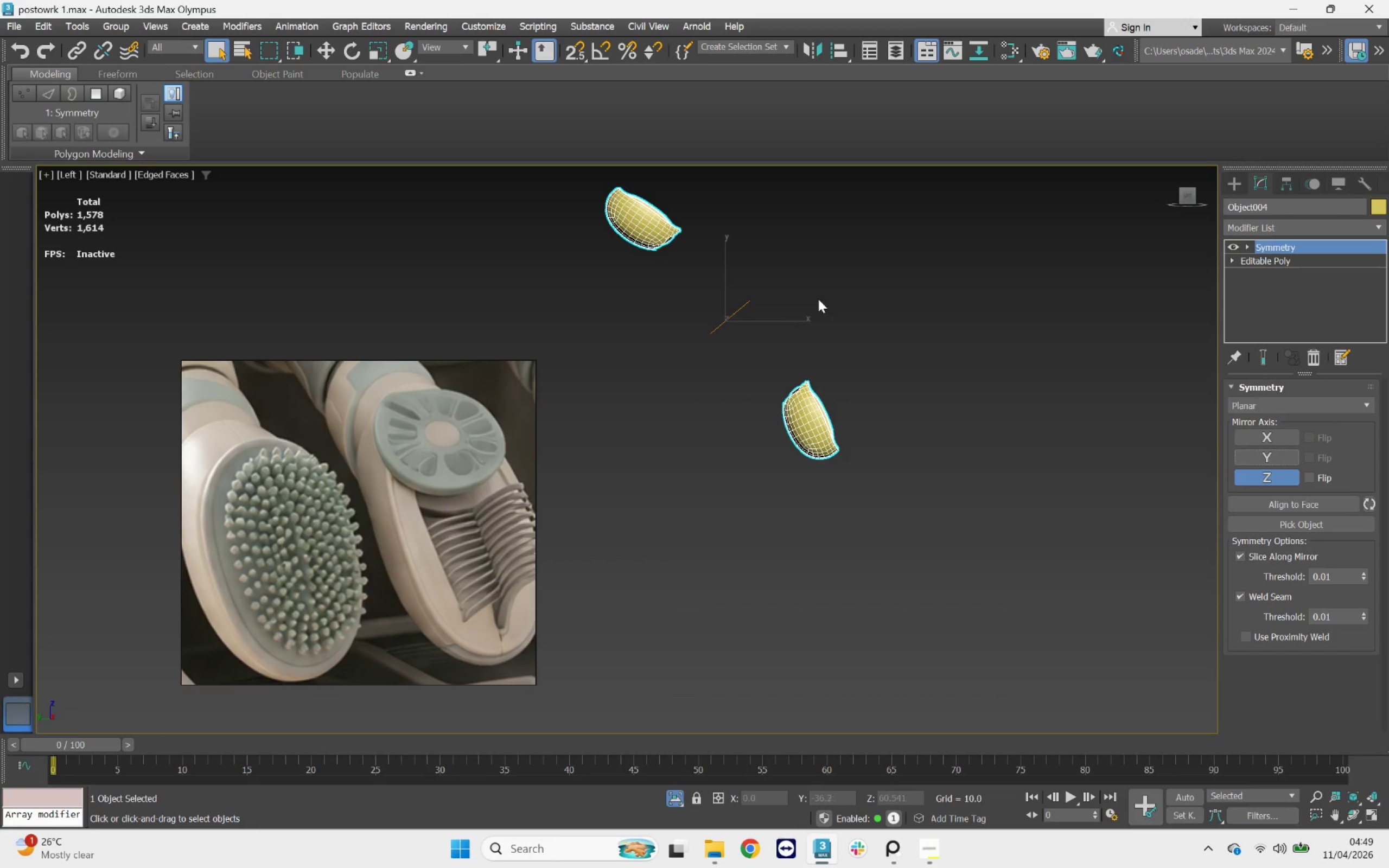 
key(W)
 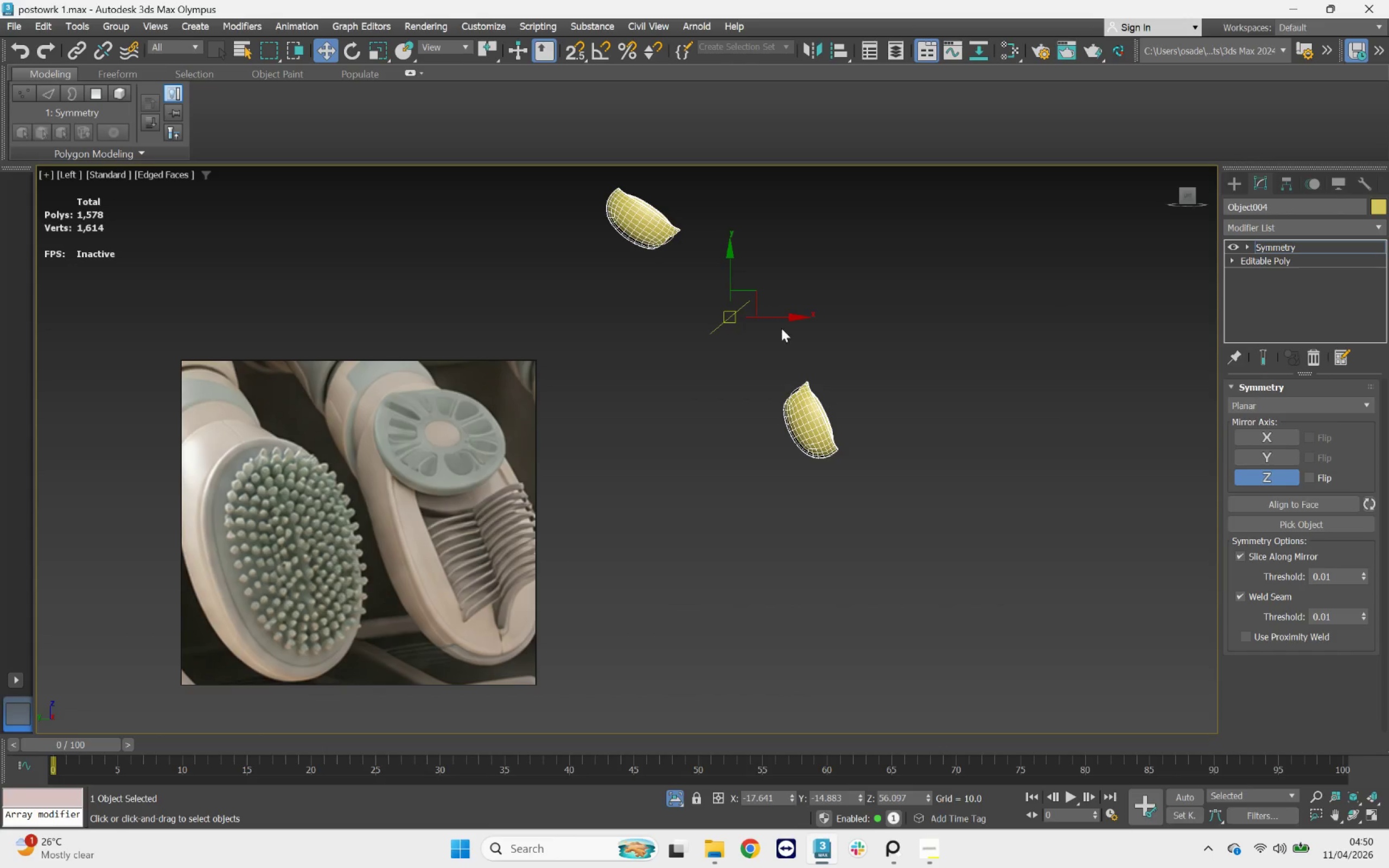 
left_click_drag(start_coordinate=[750, 290], to_coordinate=[837, 376])
 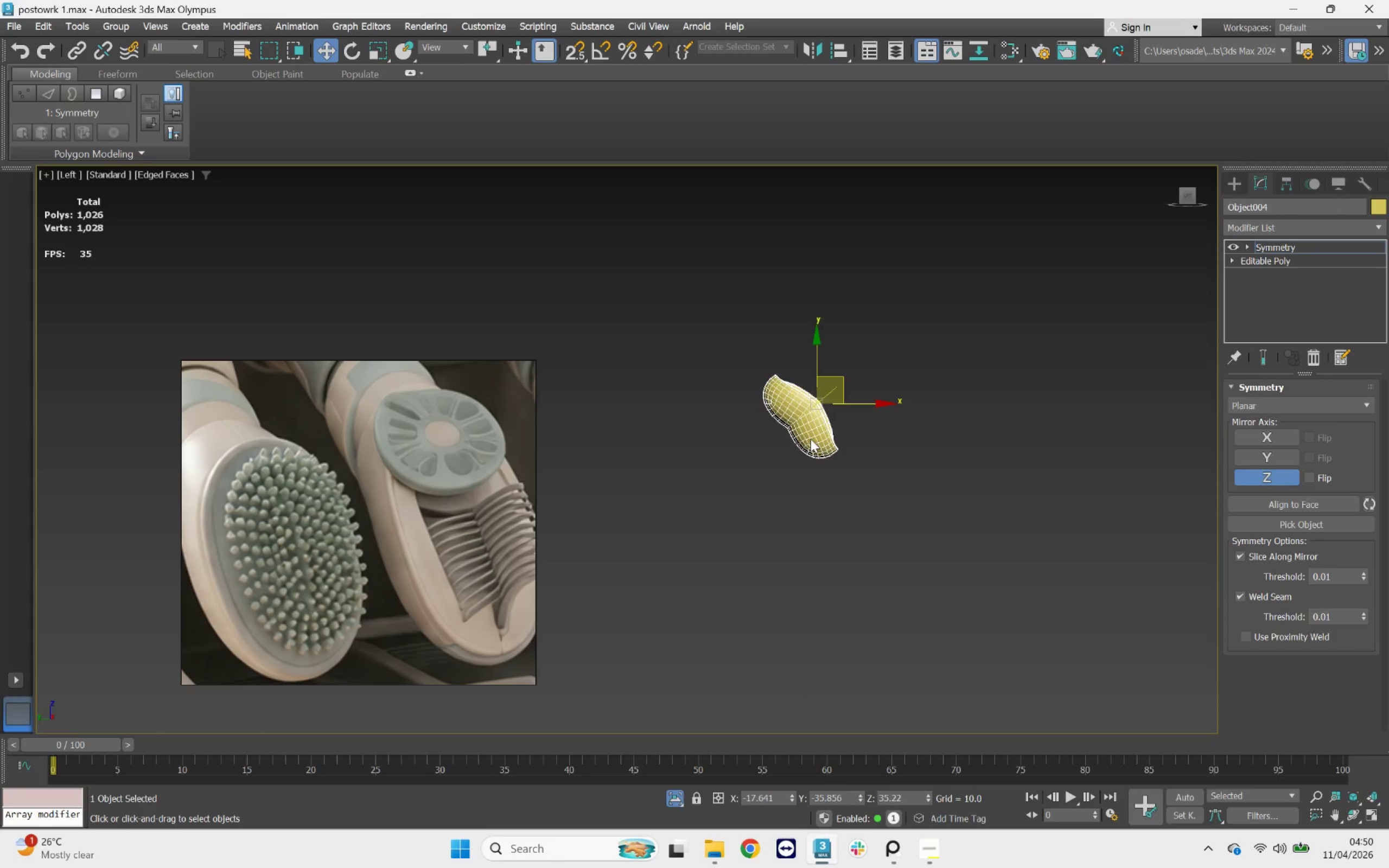 
scroll: coordinate [801, 438], scroll_direction: up, amount: 5.0
 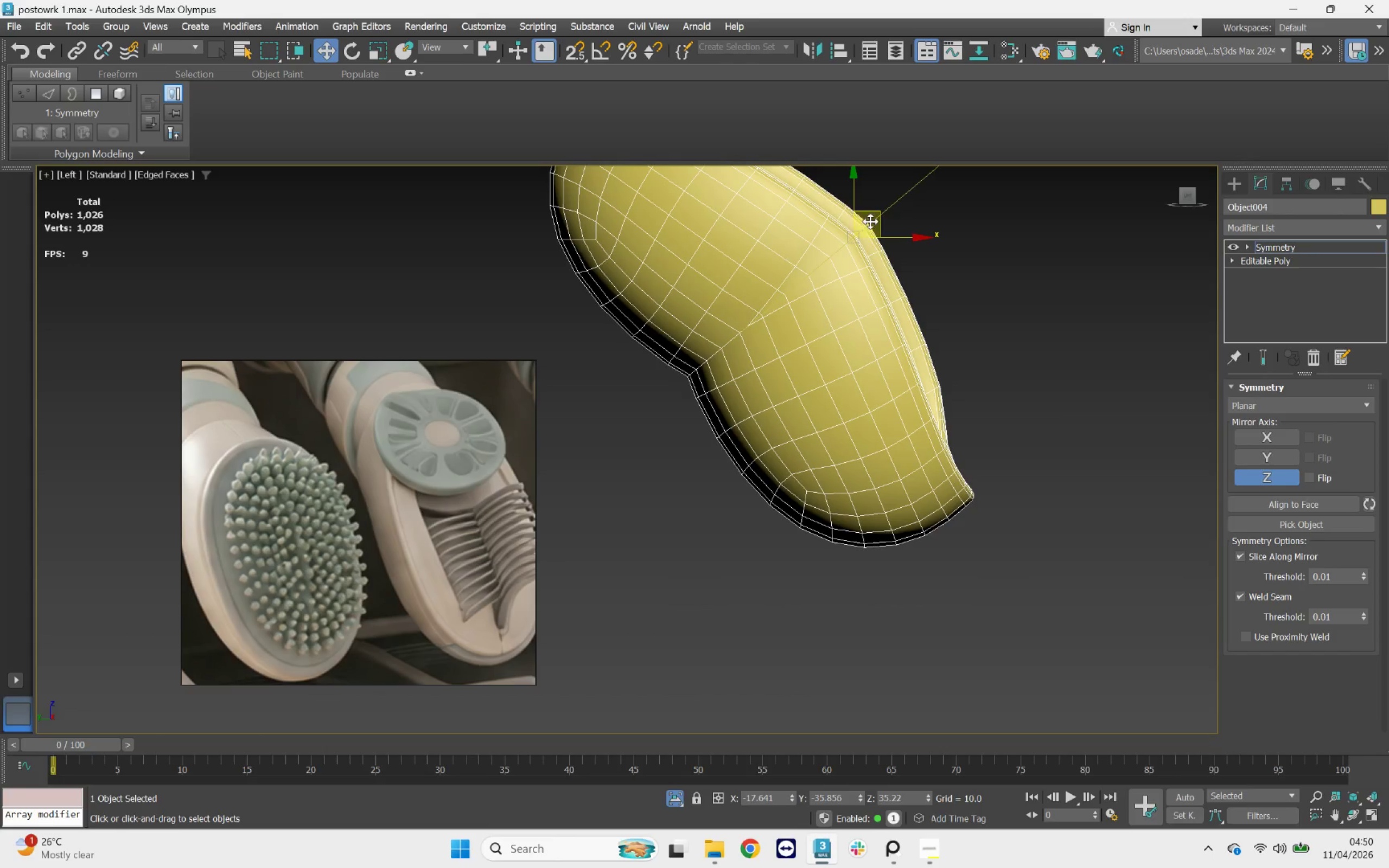 
left_click_drag(start_coordinate=[883, 217], to_coordinate=[916, 275])
 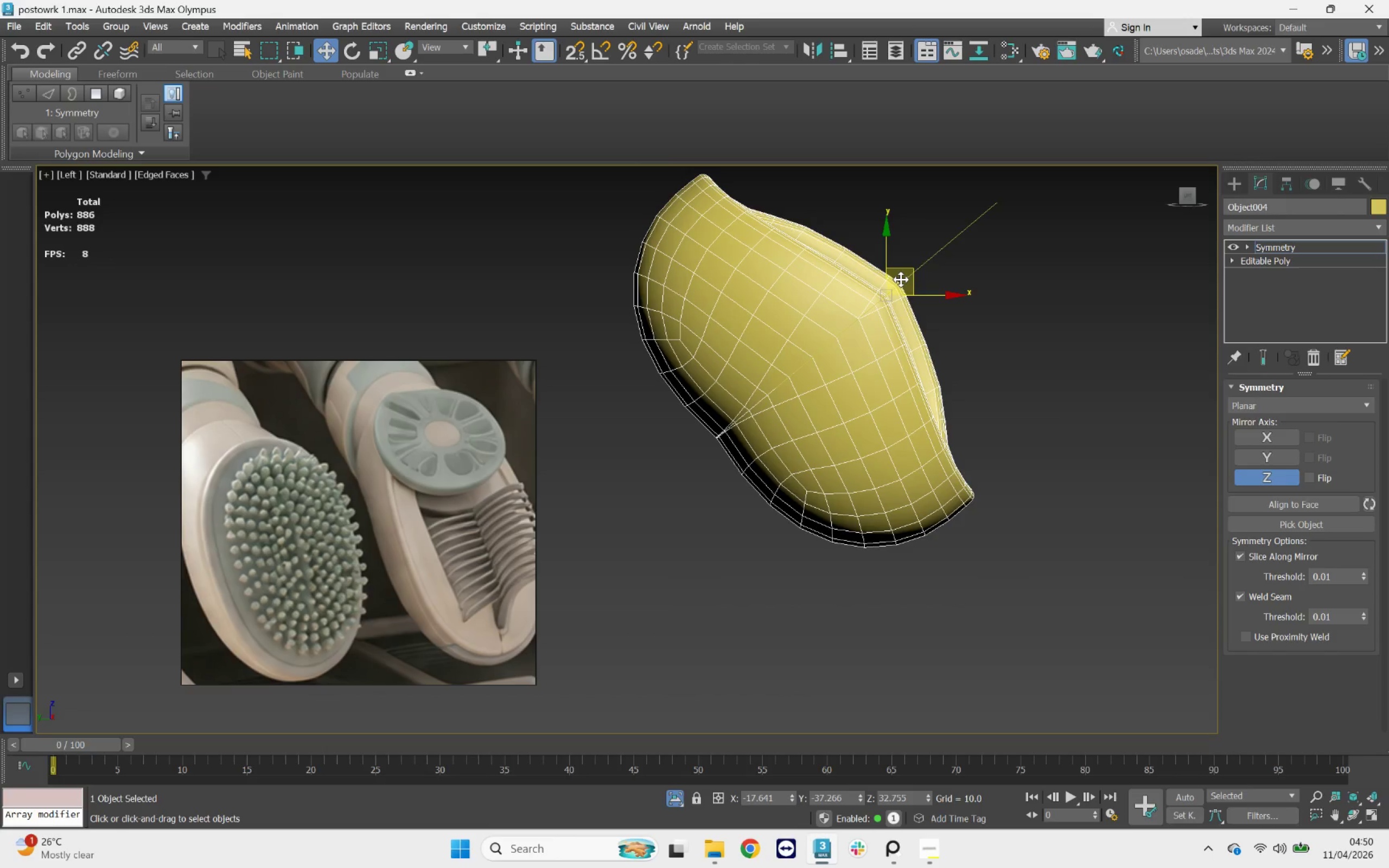 
key(E)
 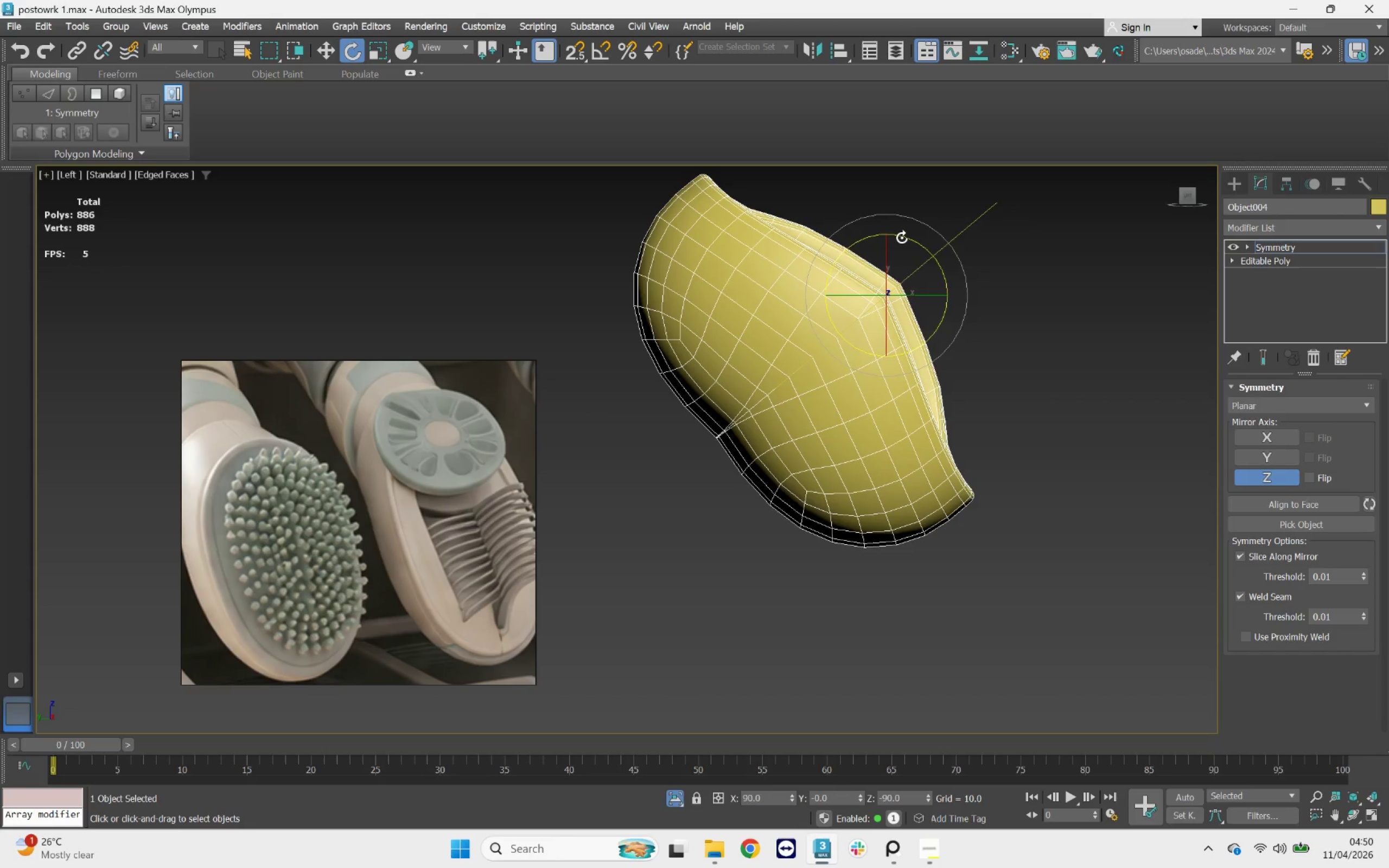 
left_click_drag(start_coordinate=[904, 238], to_coordinate=[920, 241])
 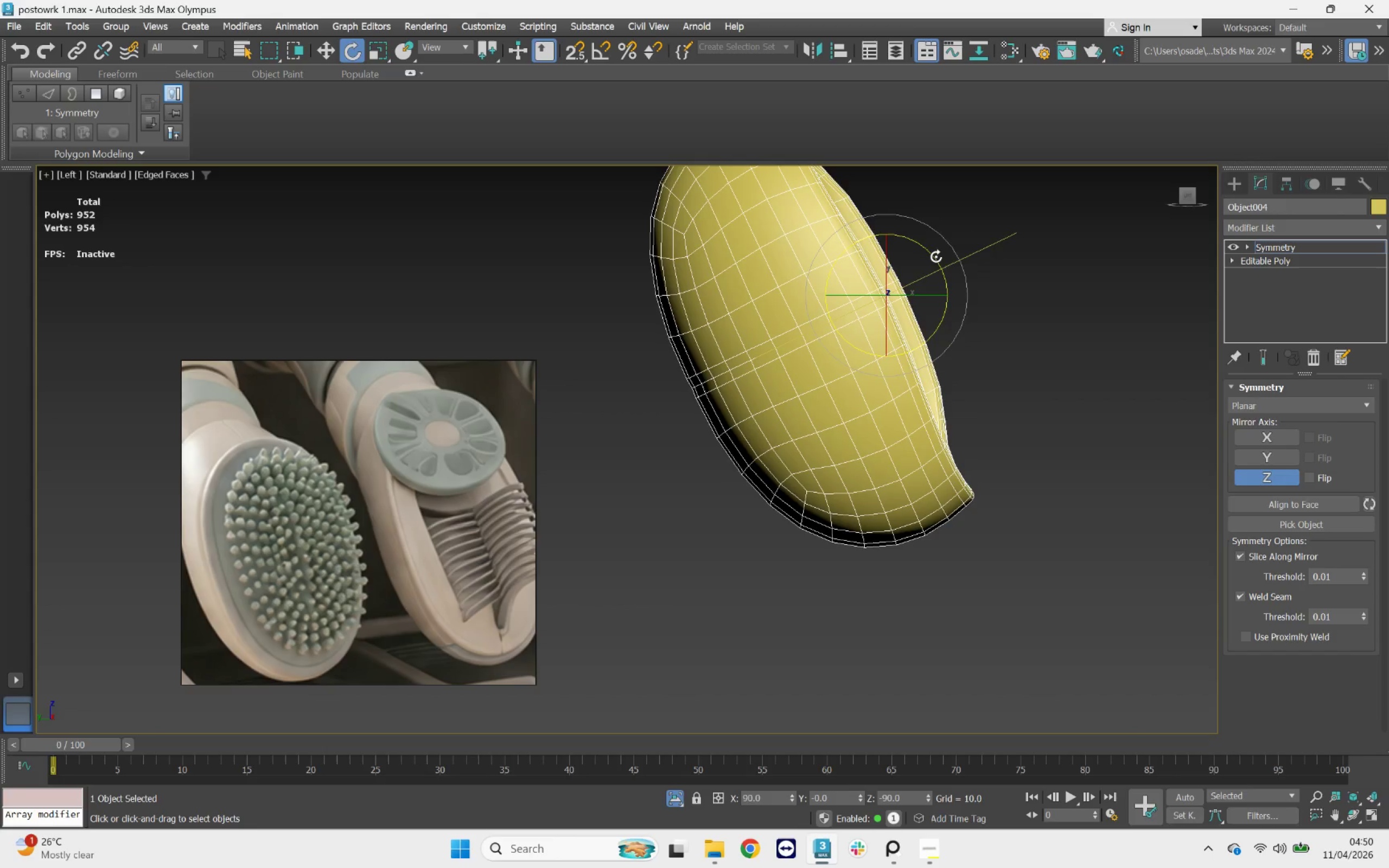 
key(Control+Z)
 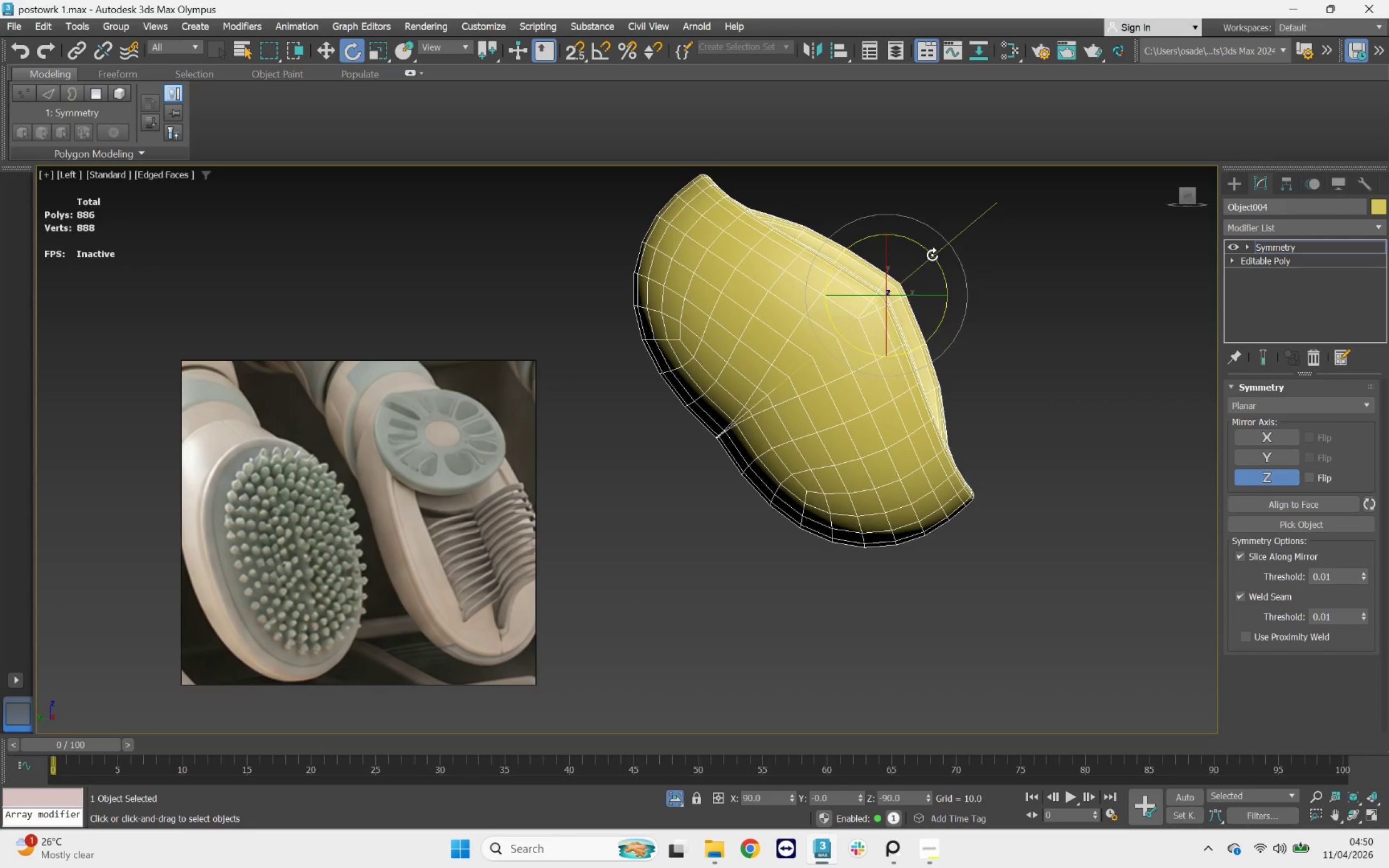 
key(A)
 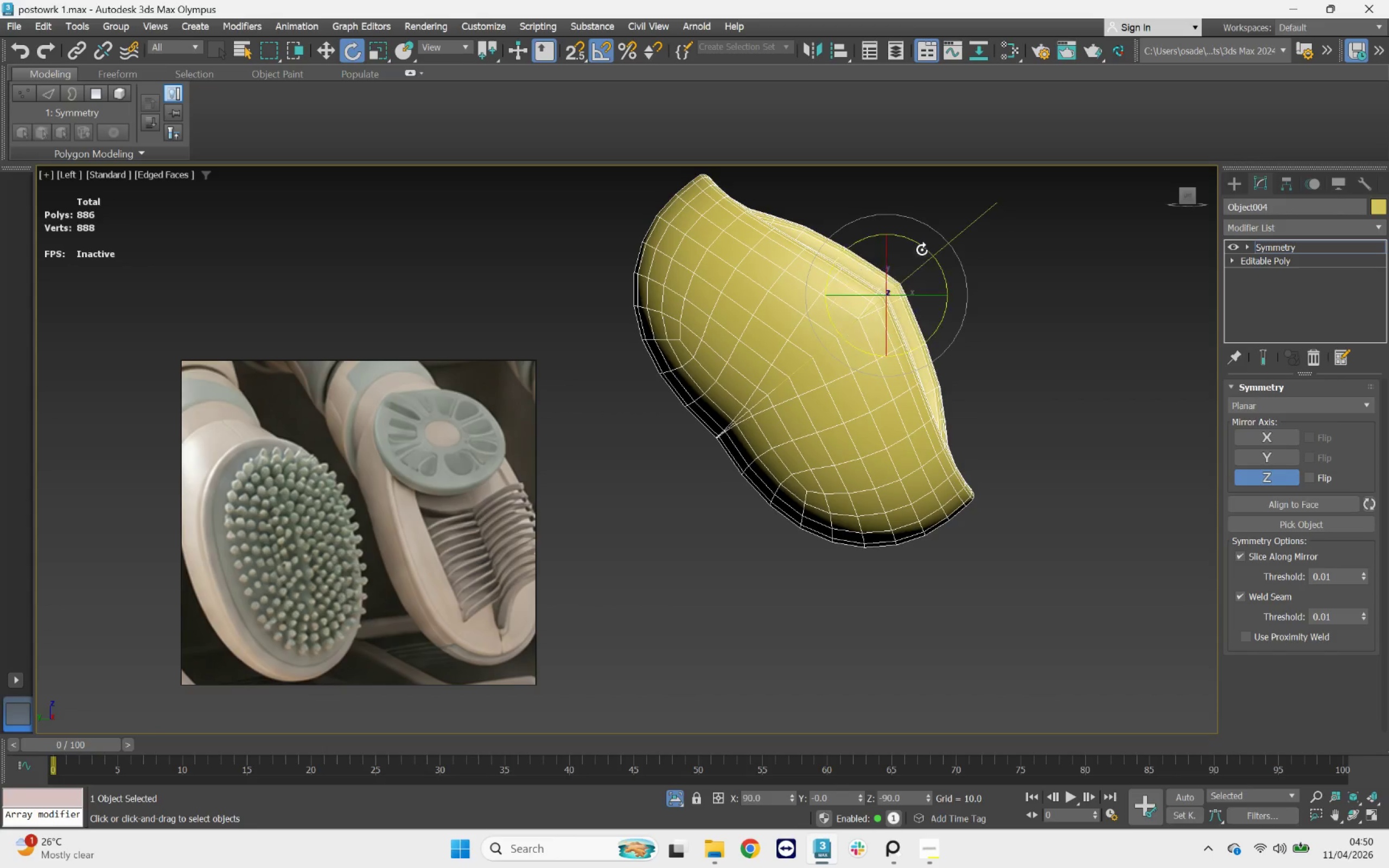 
left_click_drag(start_coordinate=[926, 246], to_coordinate=[934, 250])
 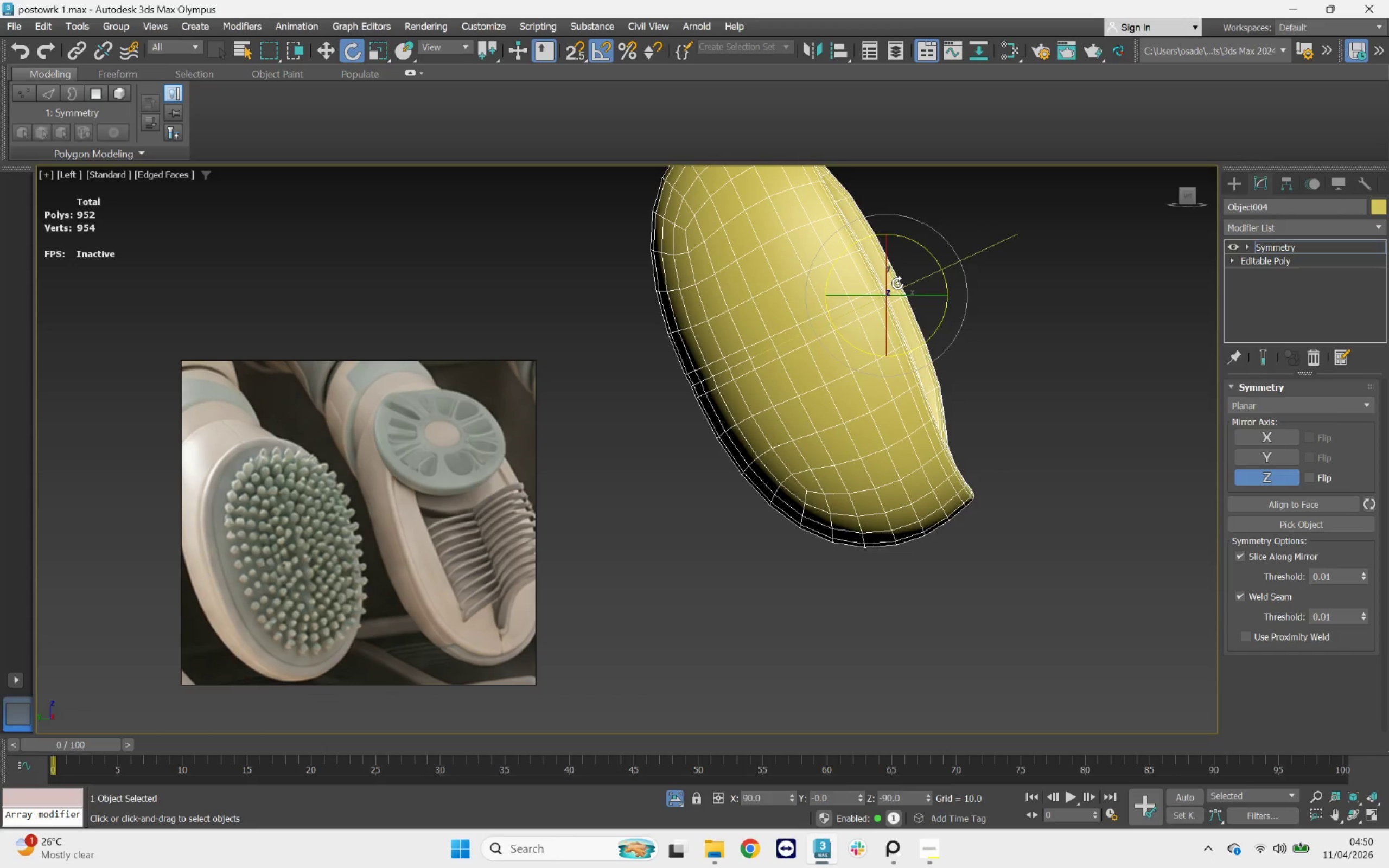 
key(W)
 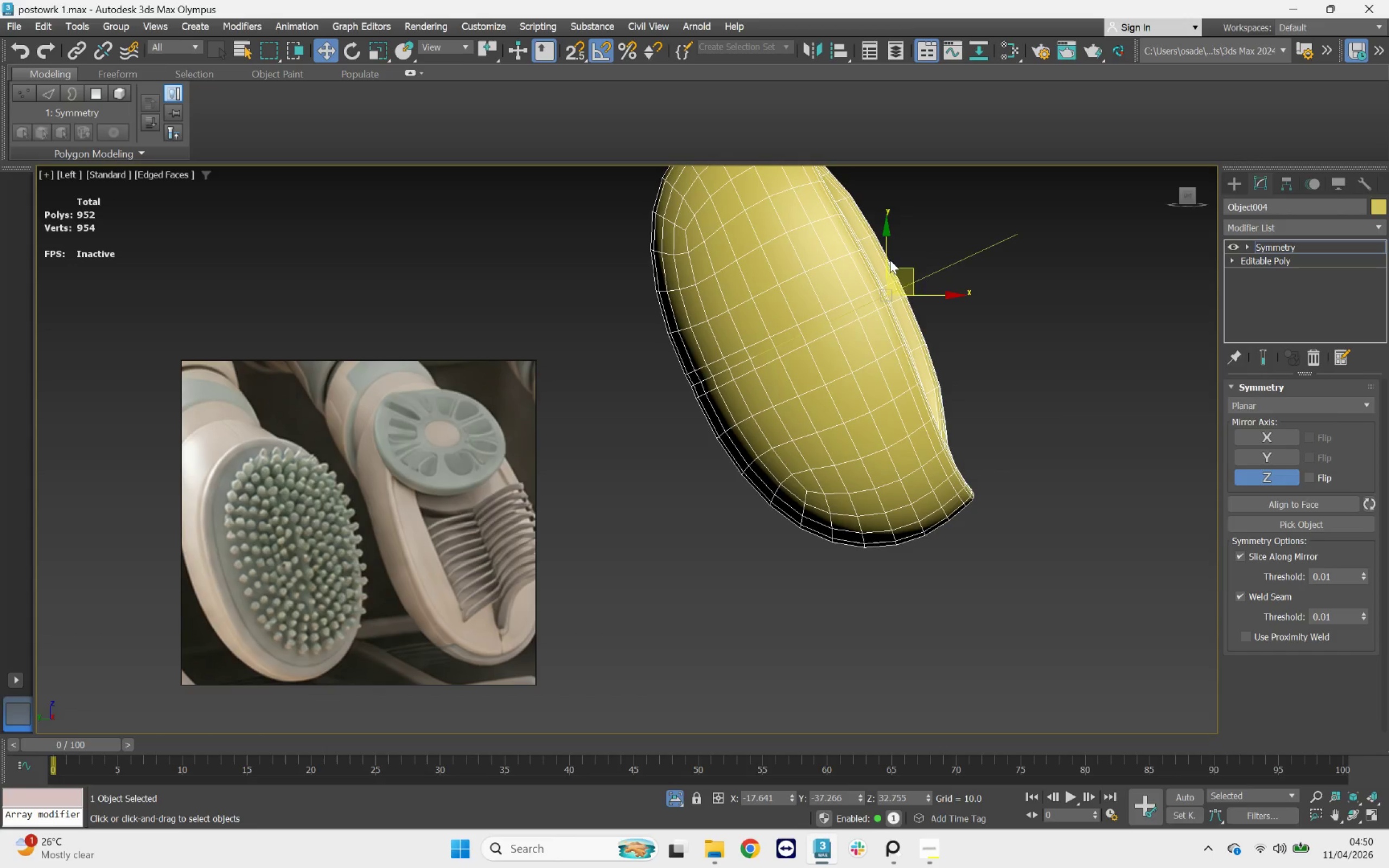 
left_click_drag(start_coordinate=[889, 259], to_coordinate=[901, 272])
 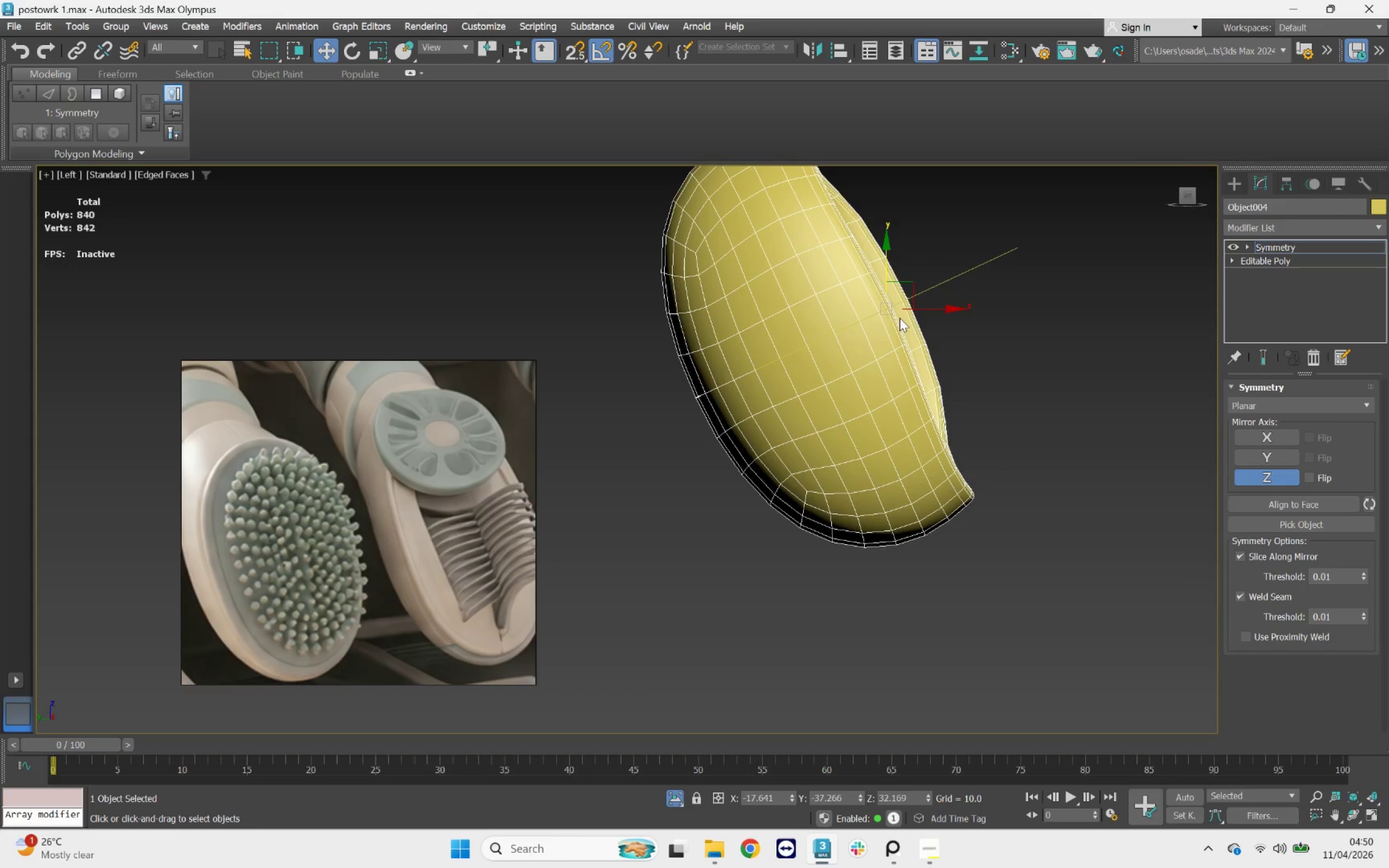 
hold_key(key=AltLeft, duration=3.28)
 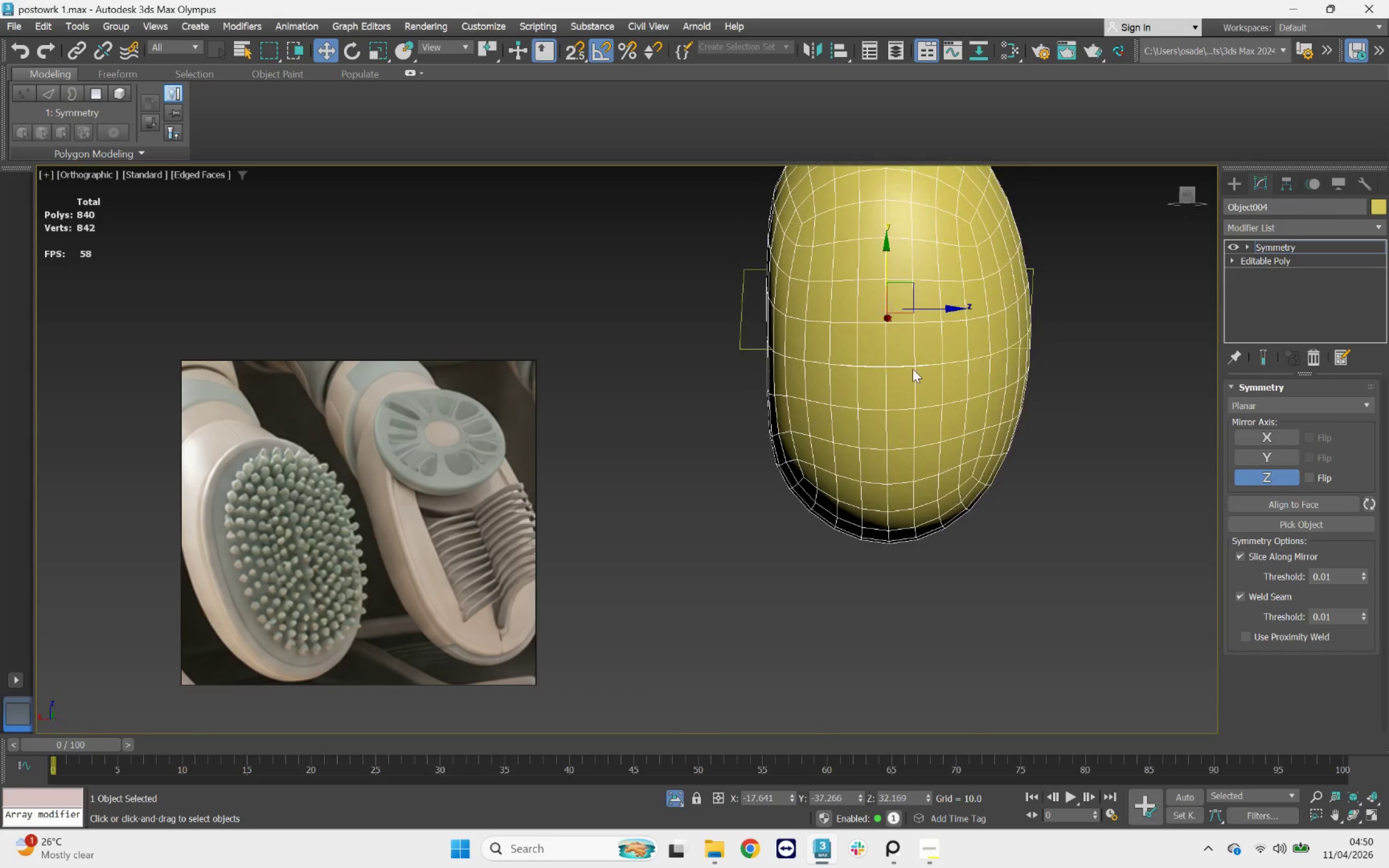 
scroll: coordinate [862, 355], scroll_direction: up, amount: 2.0
 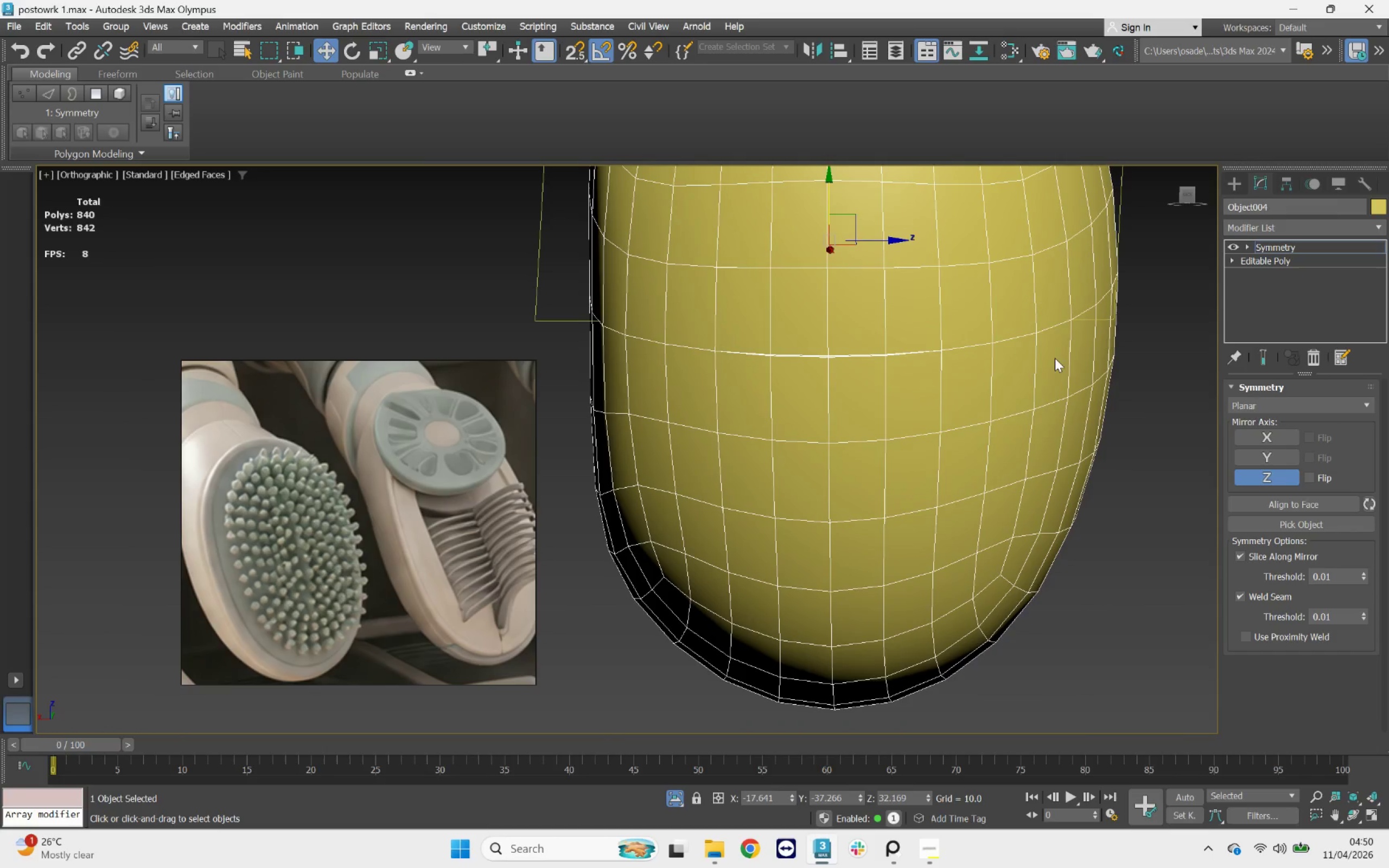 
hold_key(key=AltLeft, duration=2.82)
 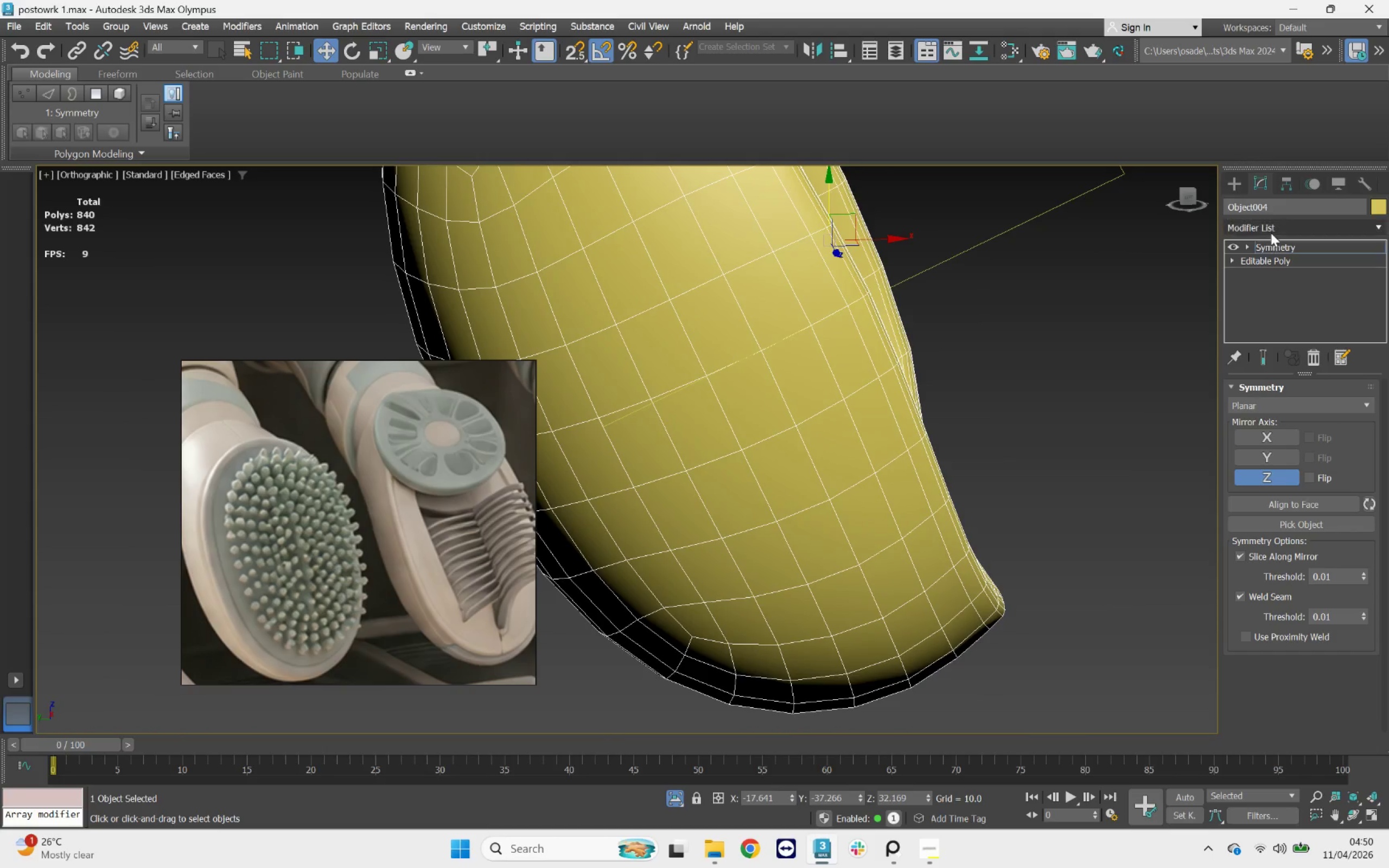 
left_click([1271, 230])
 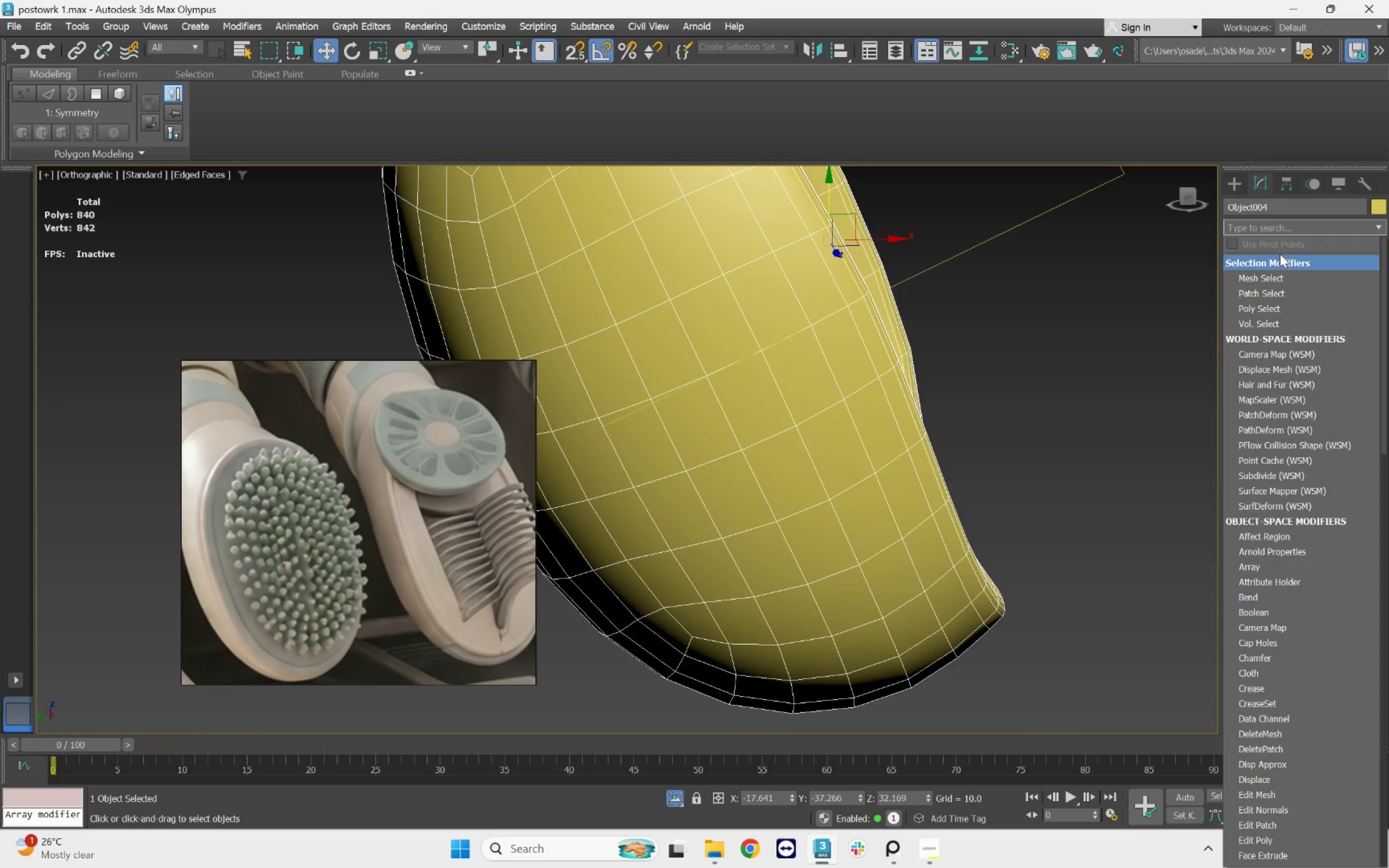 
type(ed)
 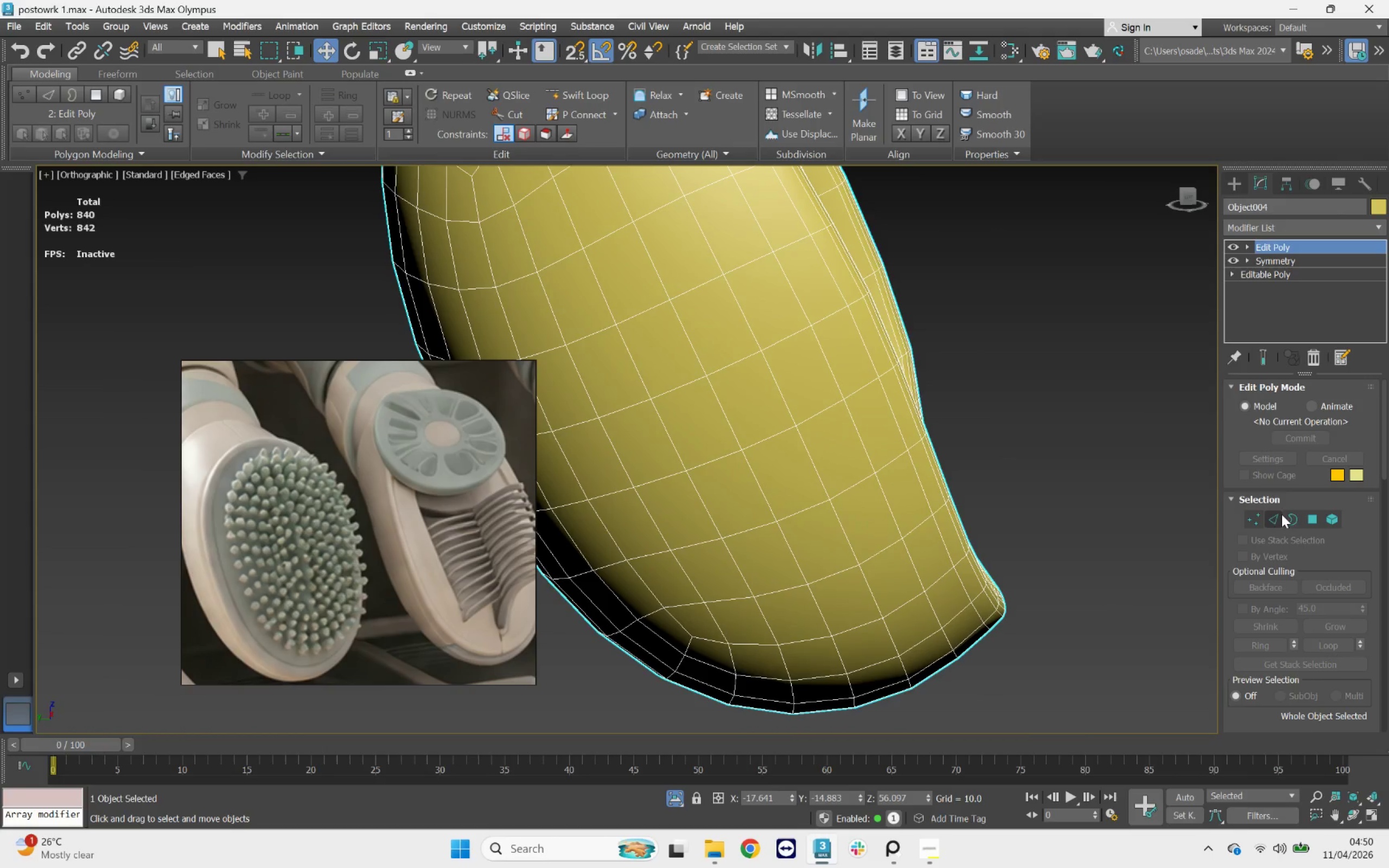 
scroll: coordinate [950, 403], scroll_direction: down, amount: 3.0
 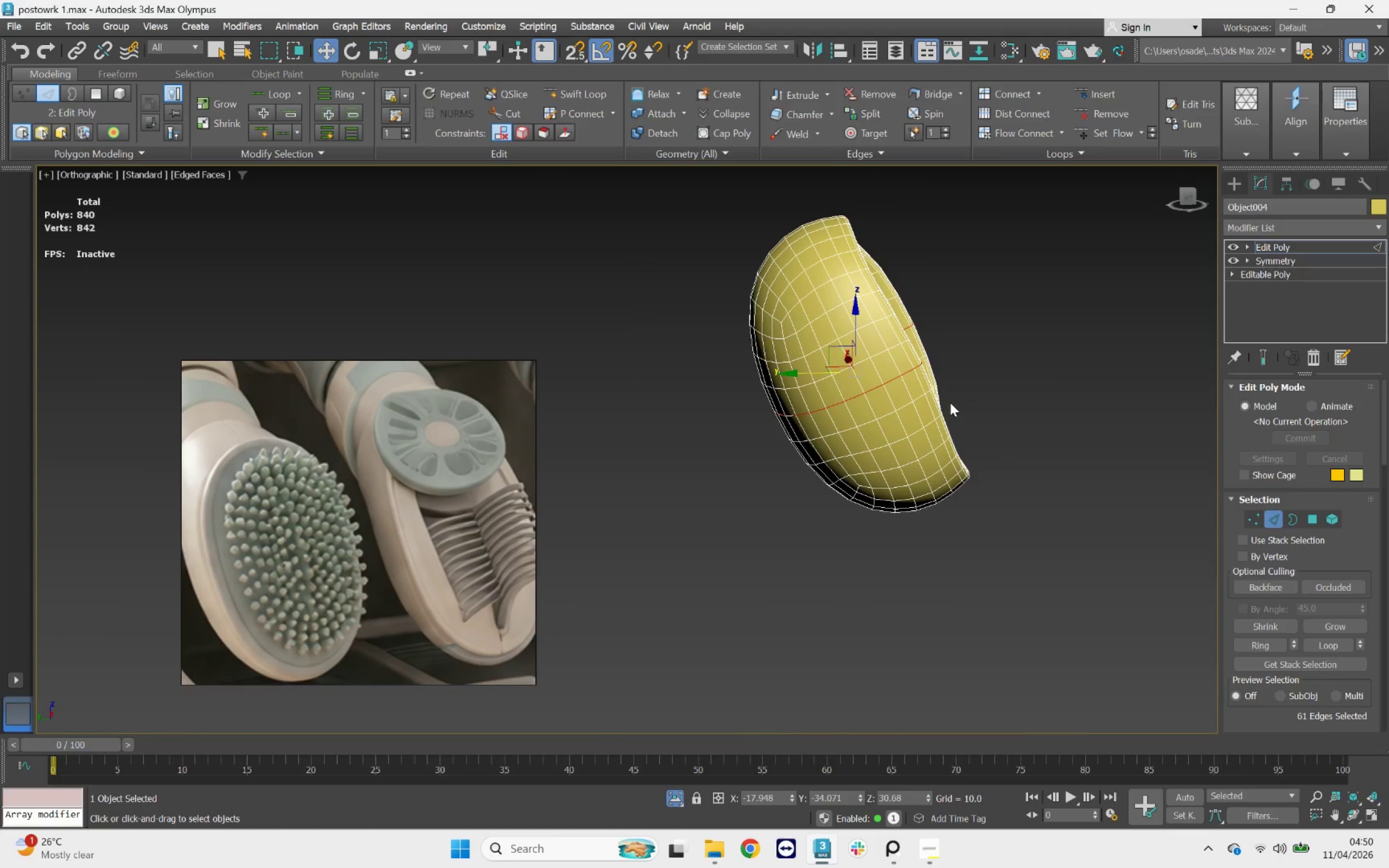 
hold_key(key=AltLeft, duration=0.8)
 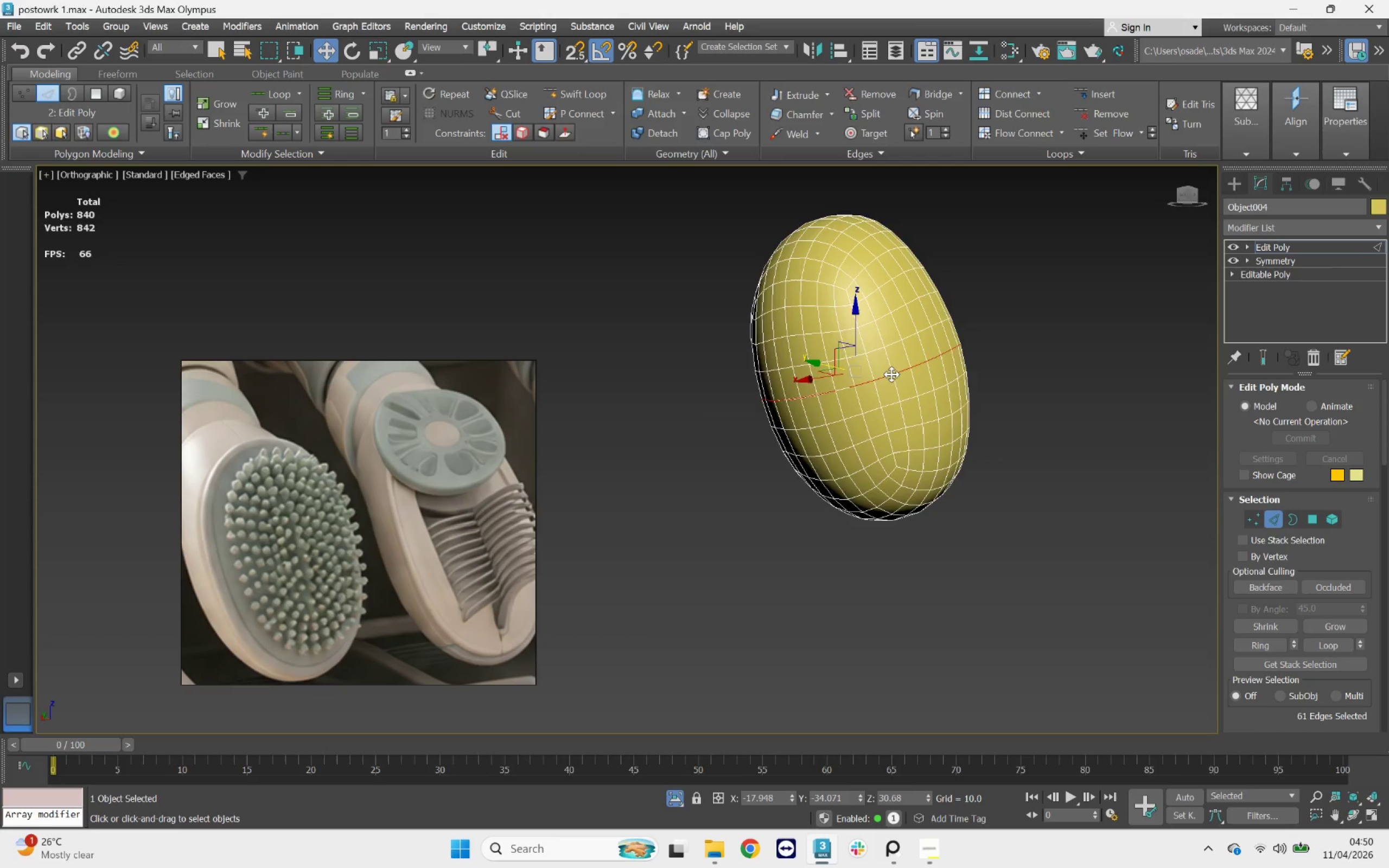 
scroll: coordinate [869, 339], scroll_direction: up, amount: 7.0
 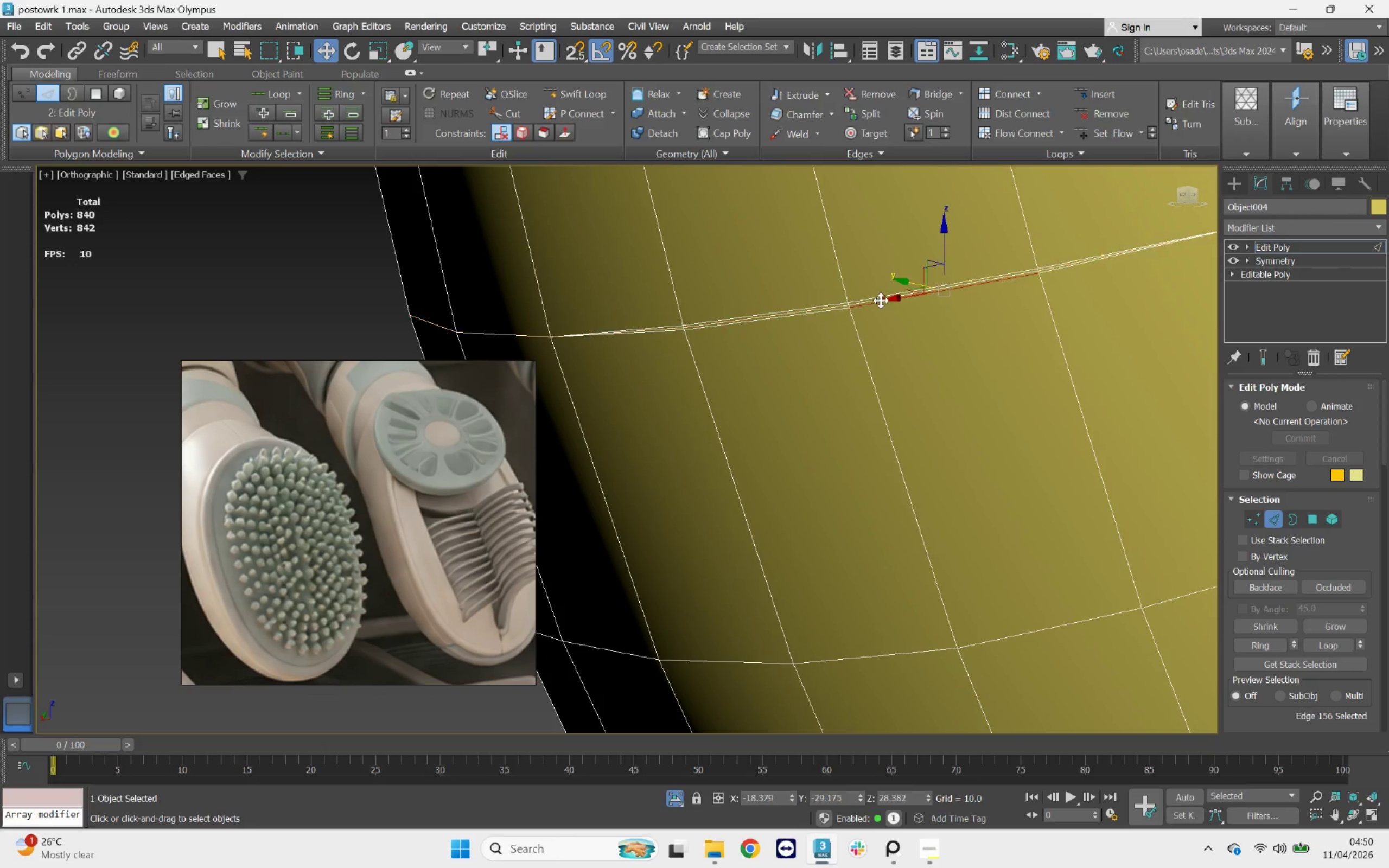 
double_click([881, 301])
 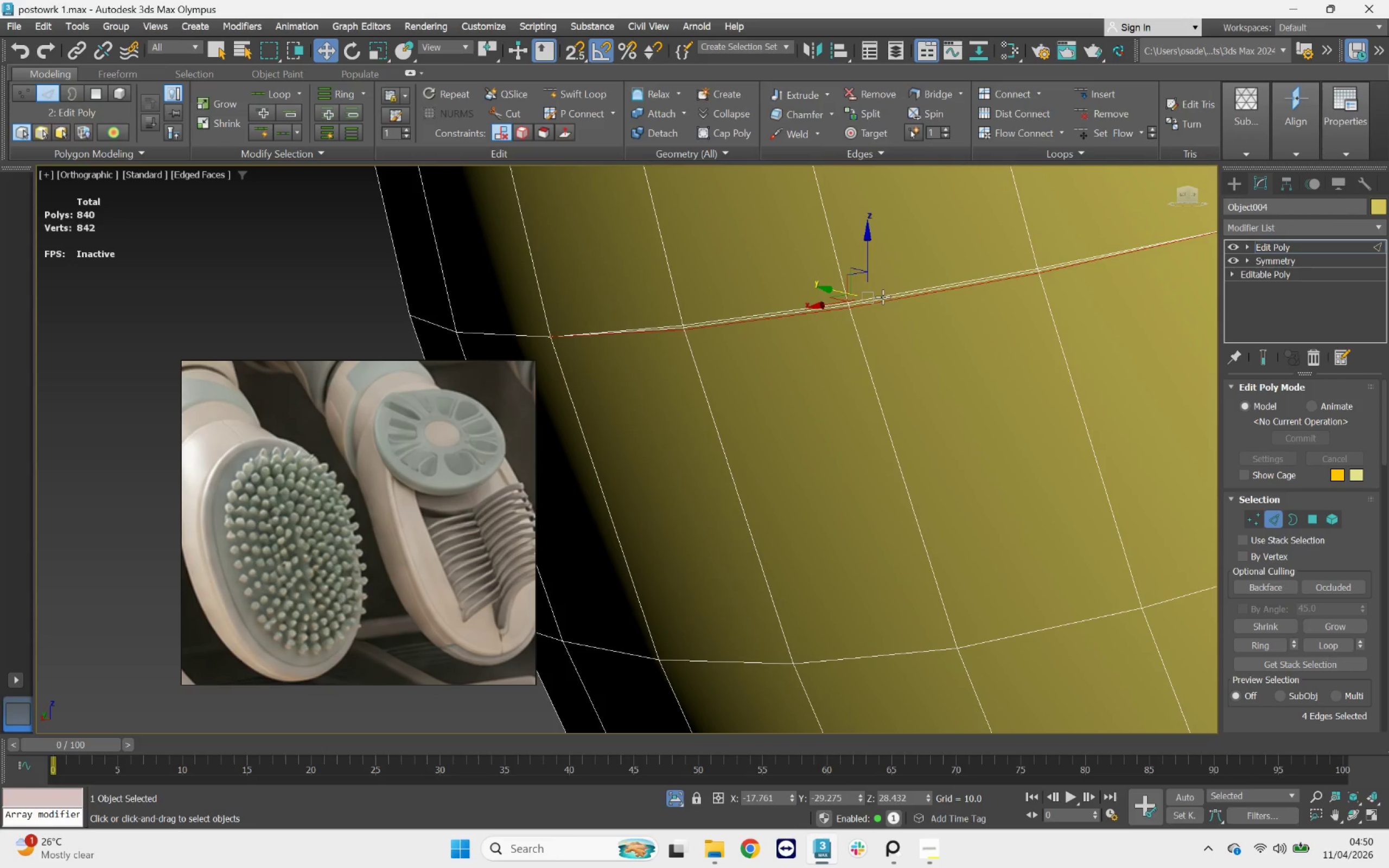 
key(Q)
 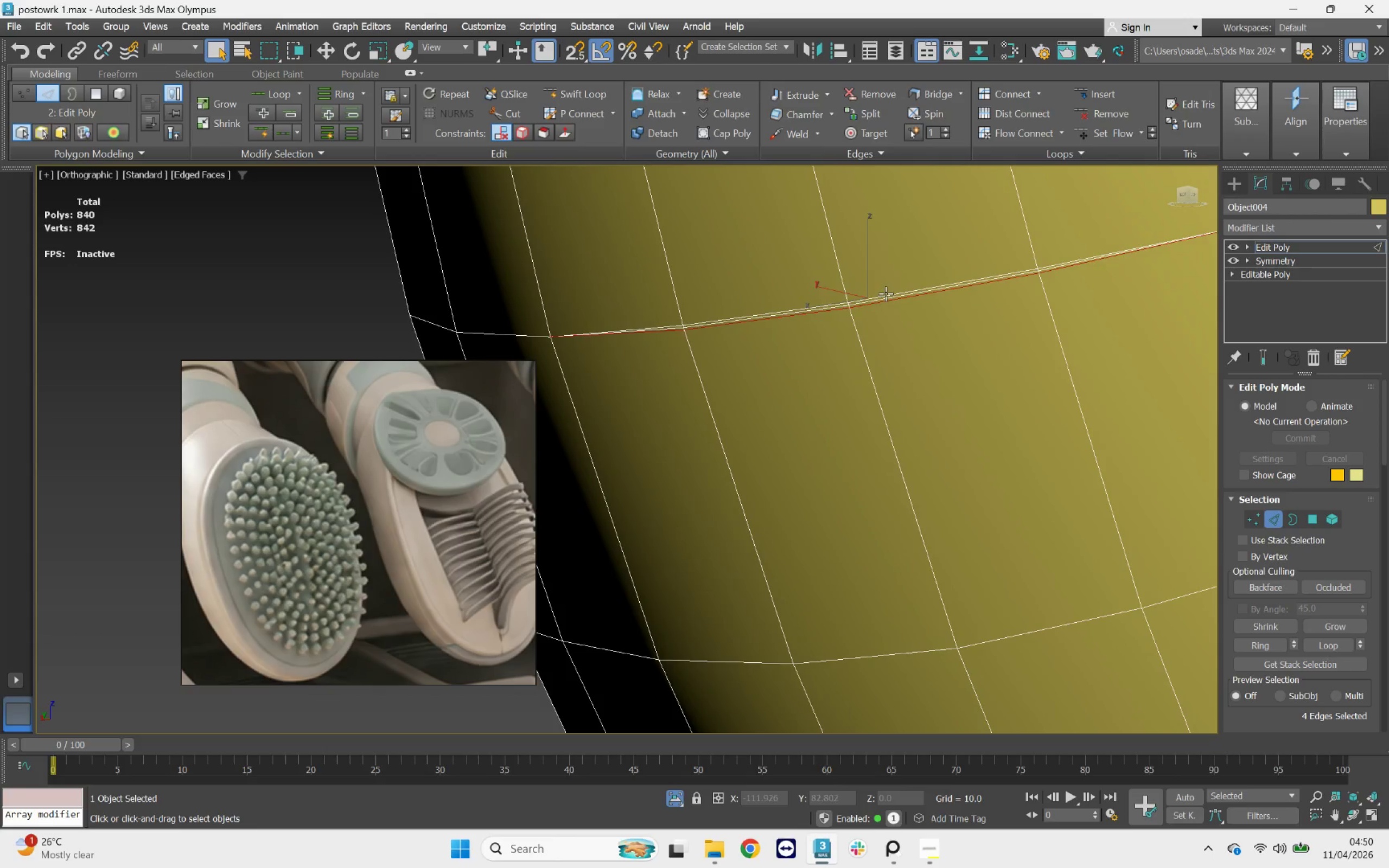 
hold_key(key=ControlLeft, duration=0.58)
double_click([887, 292])
 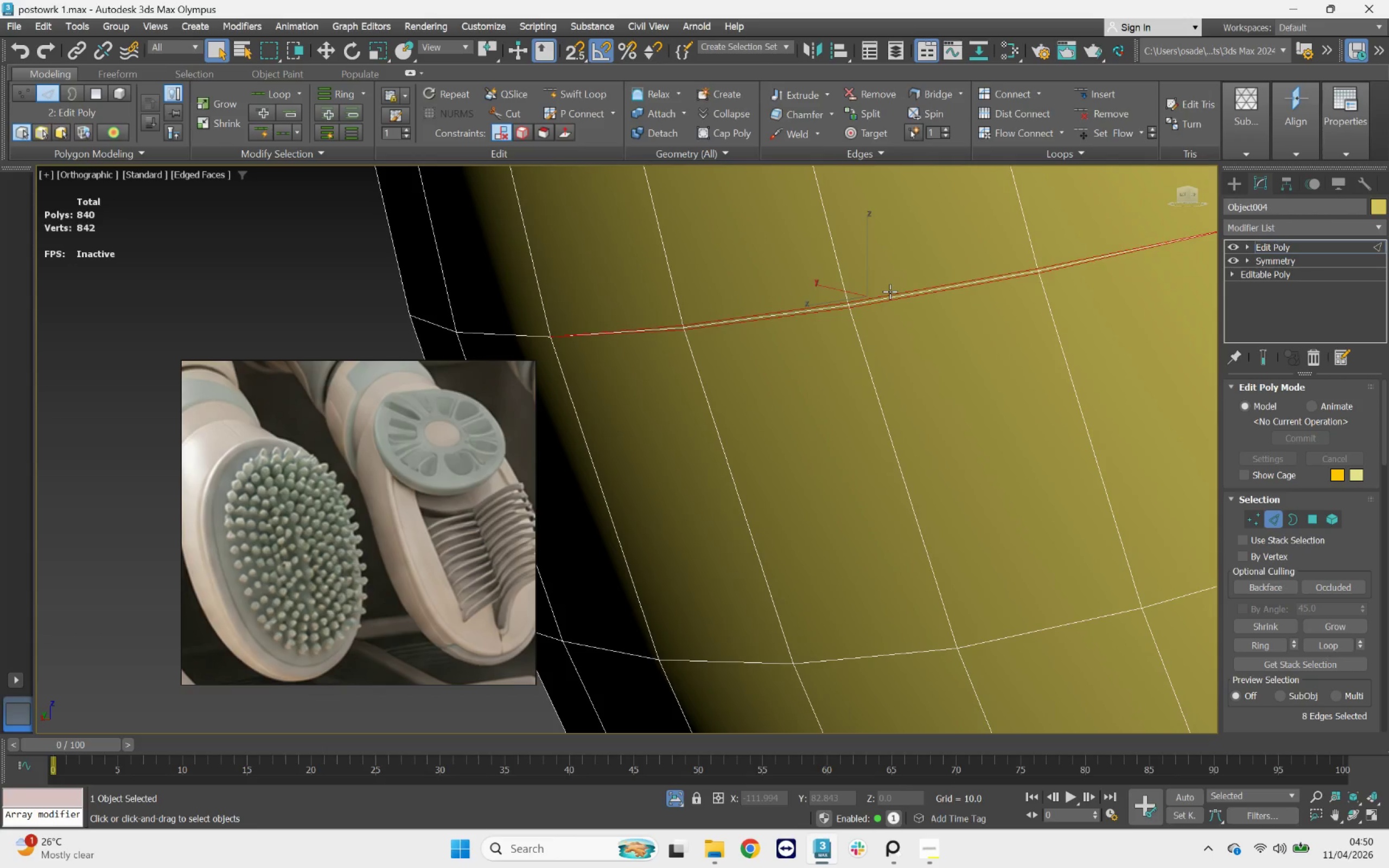 
key(Control+Backspace)
 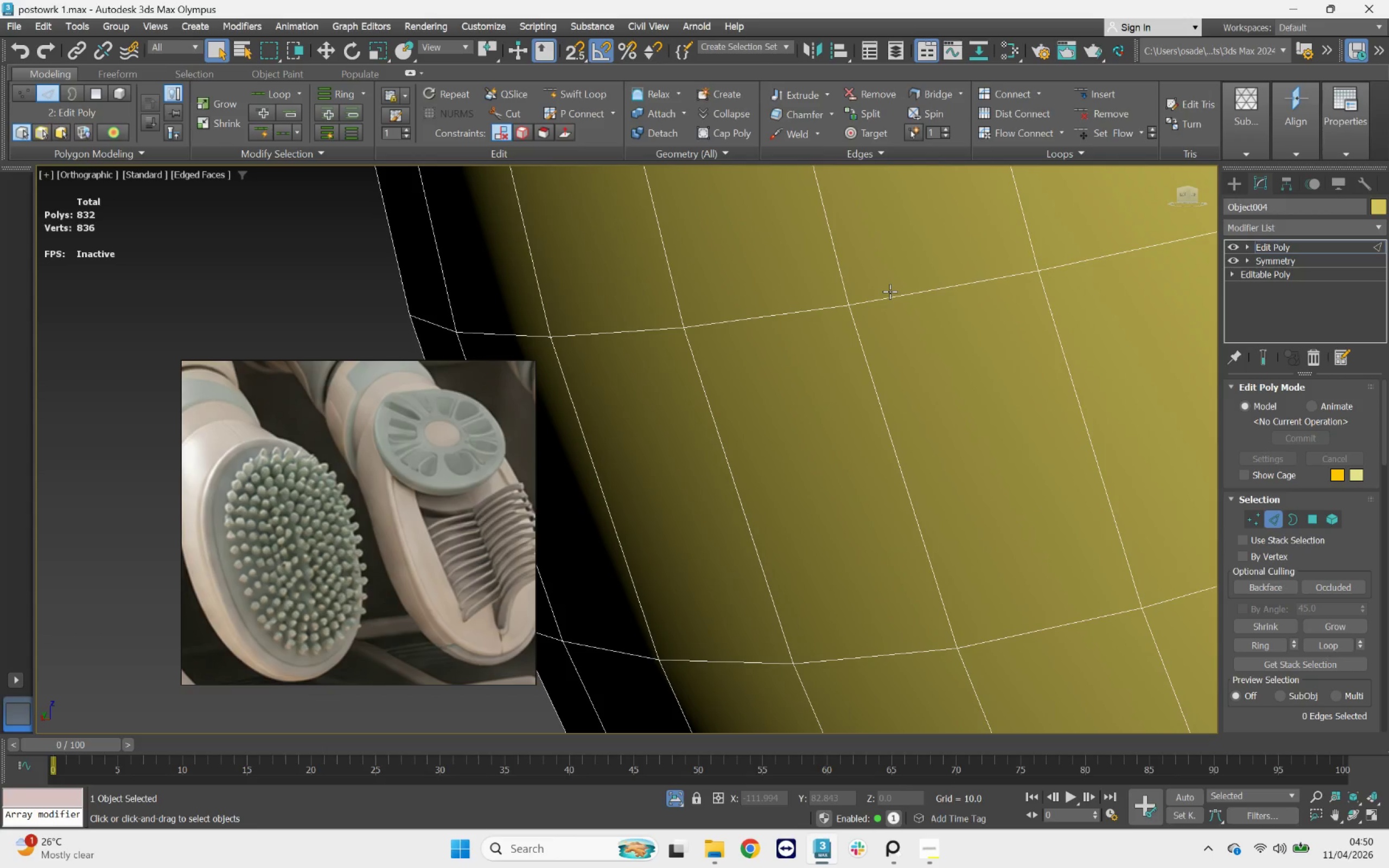 
hold_key(key=AltLeft, duration=0.77)
 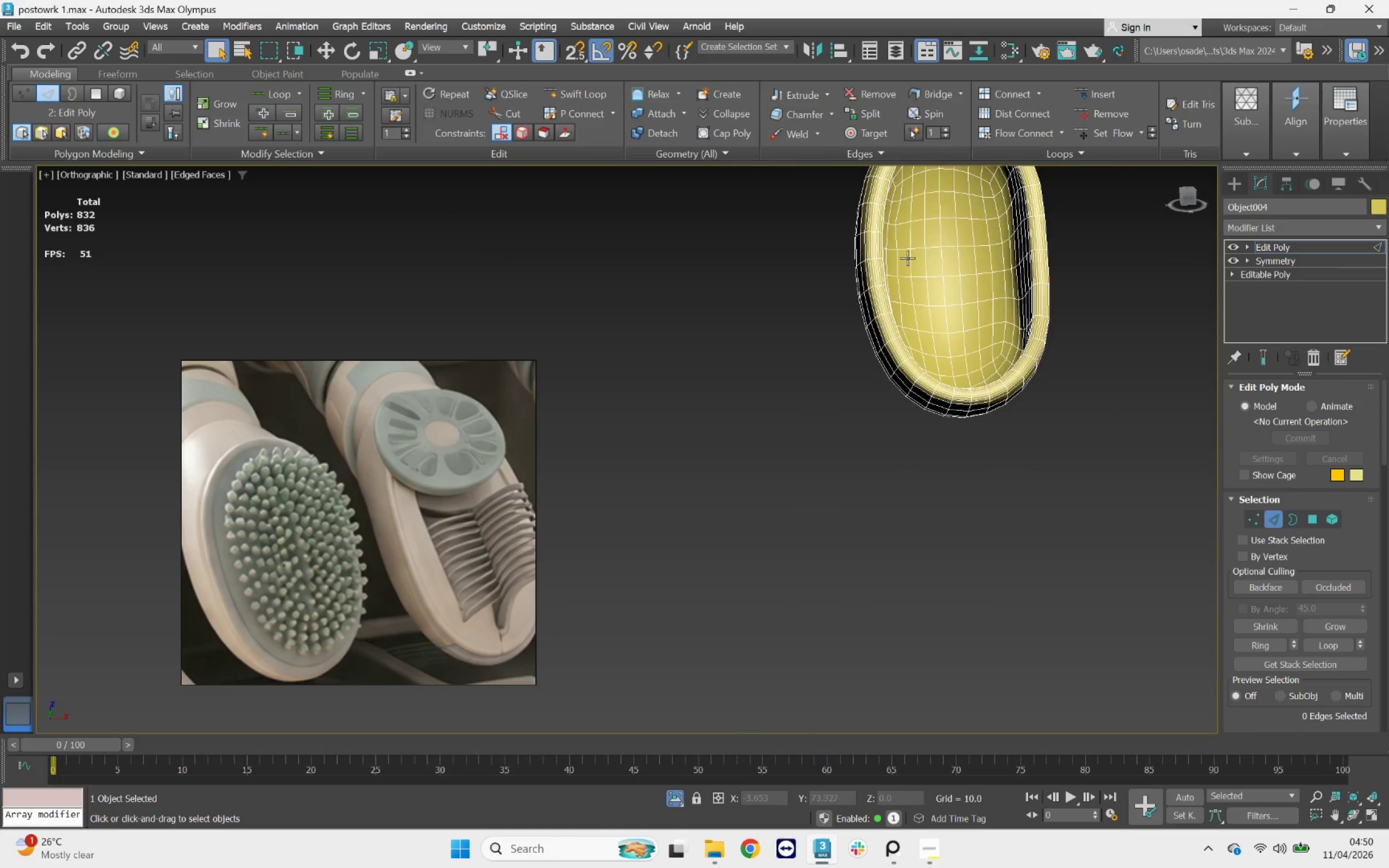 
scroll: coordinate [889, 290], scroll_direction: down, amount: 7.0
 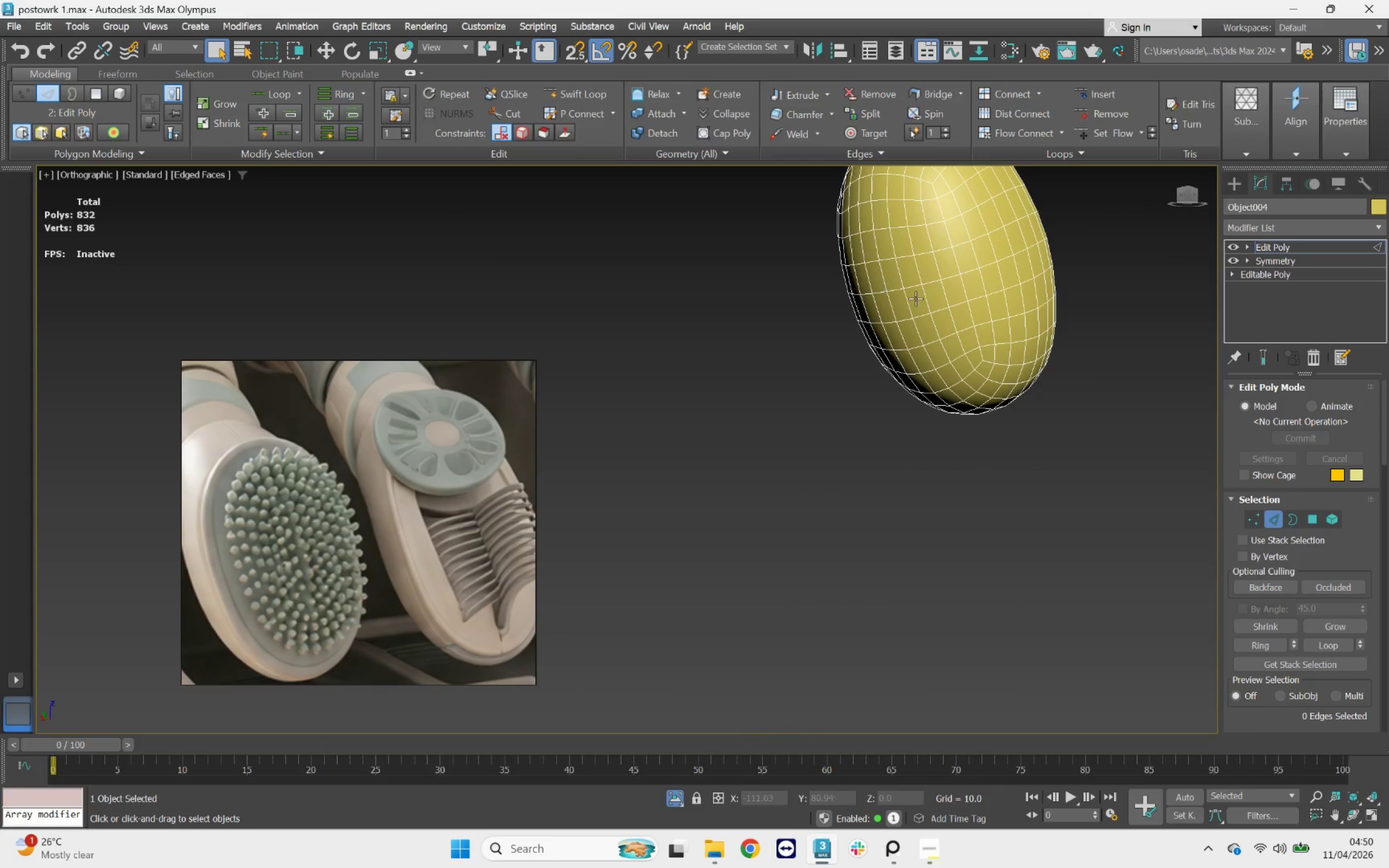 
scroll: coordinate [928, 251], scroll_direction: up, amount: 5.0
 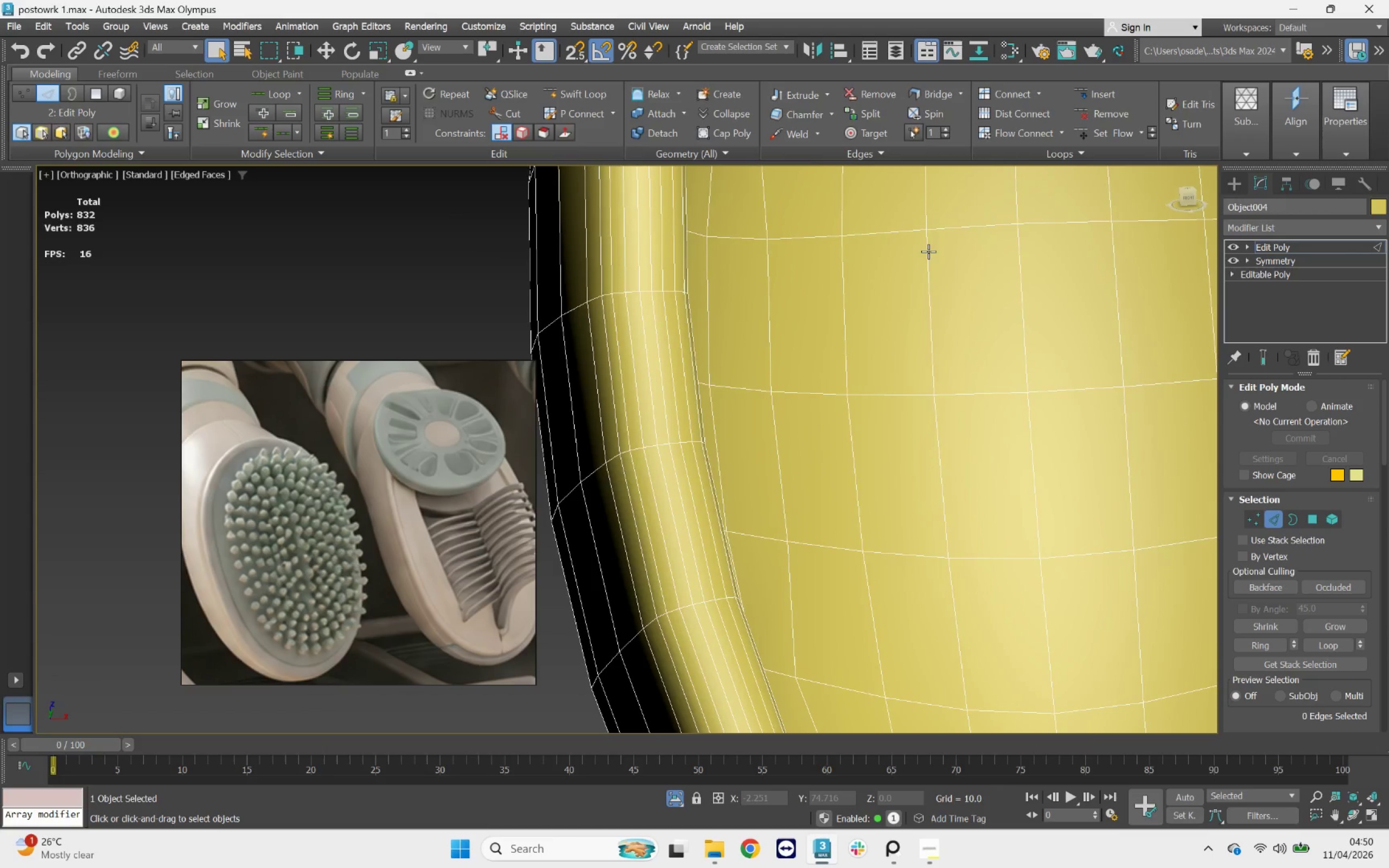 
hold_key(key=AltLeft, duration=2.08)
 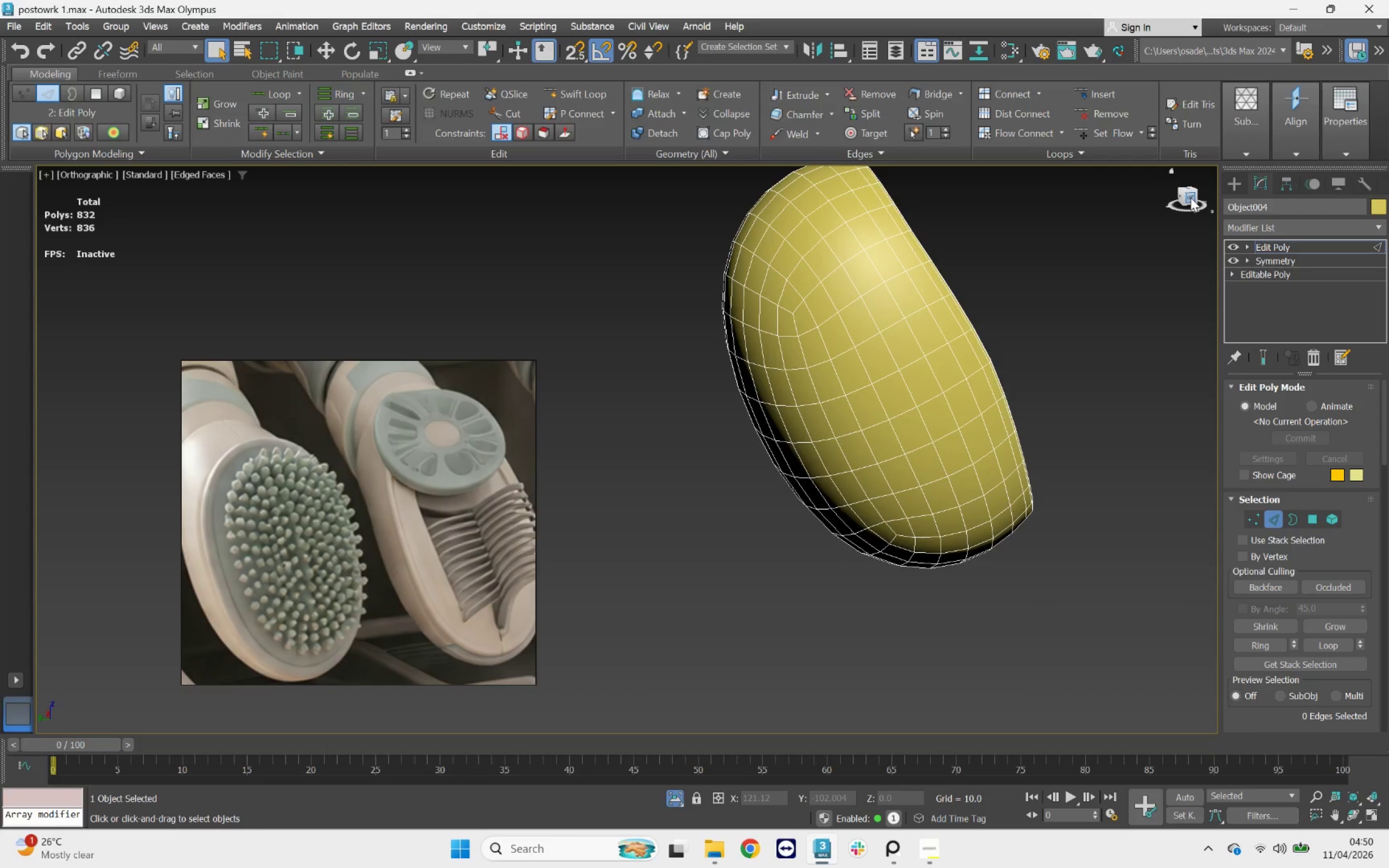 
scroll: coordinate [928, 251], scroll_direction: down, amount: 4.0
 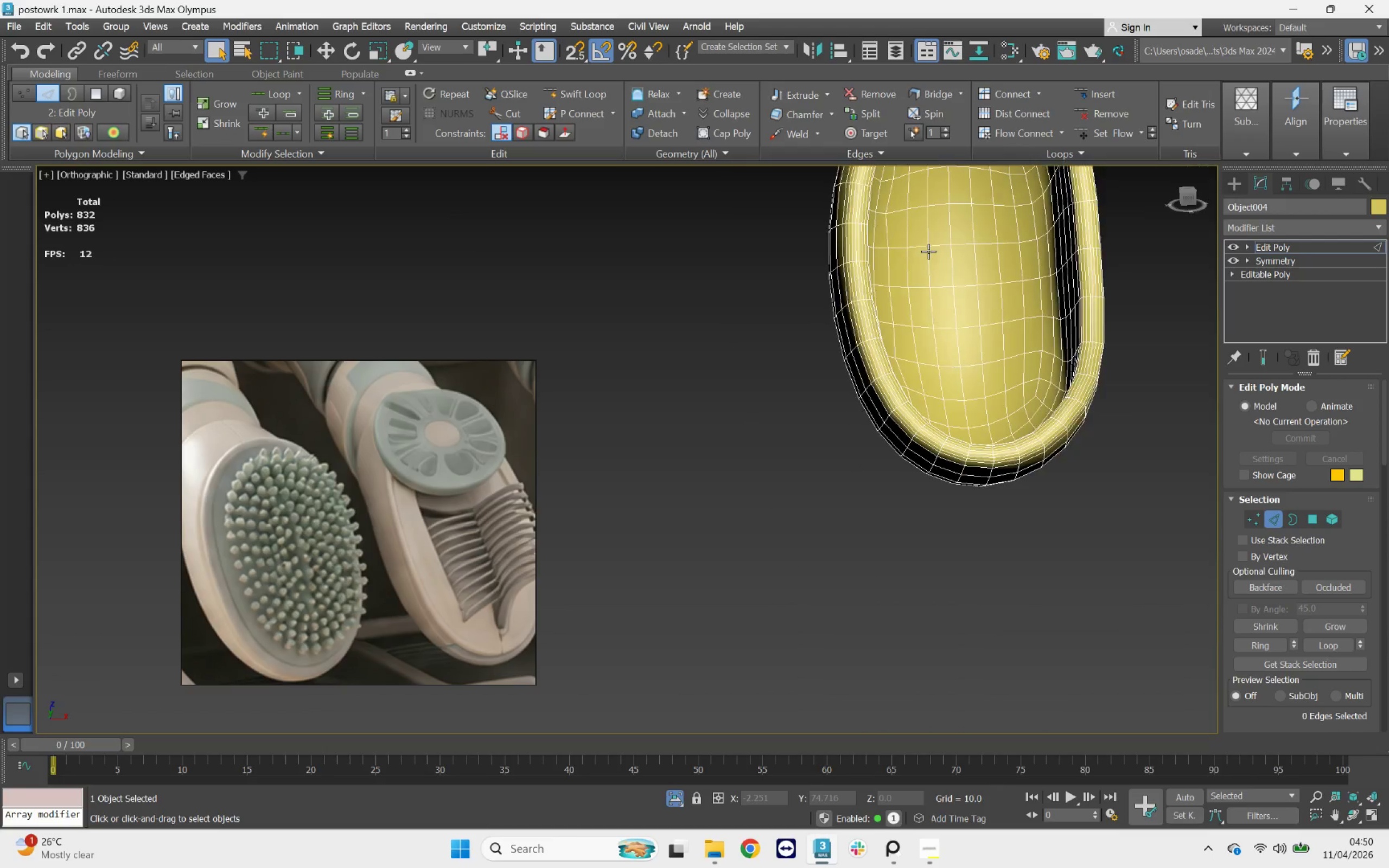 
left_click([1190, 197])
 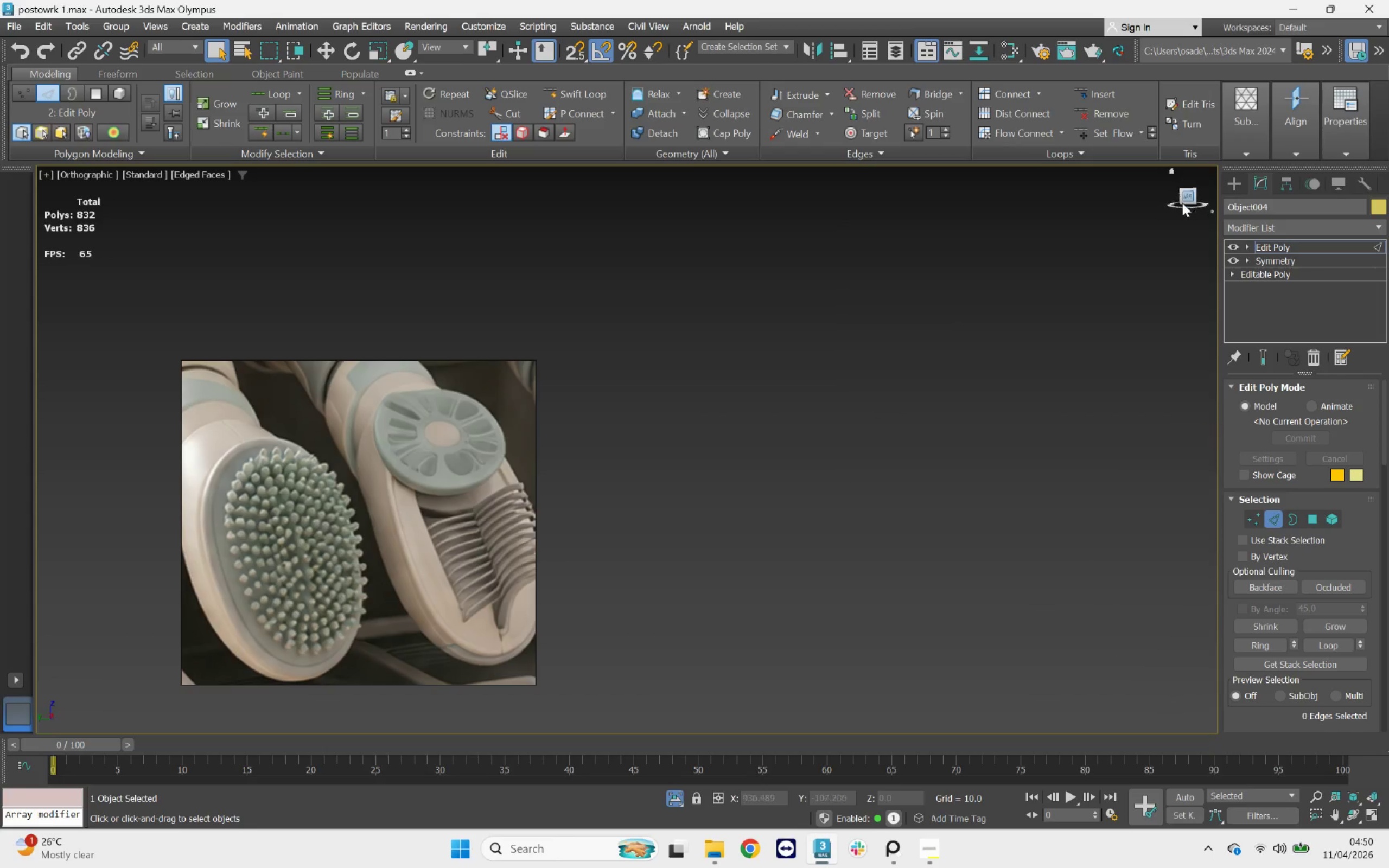 
scroll: coordinate [812, 277], scroll_direction: down, amount: 5.0
 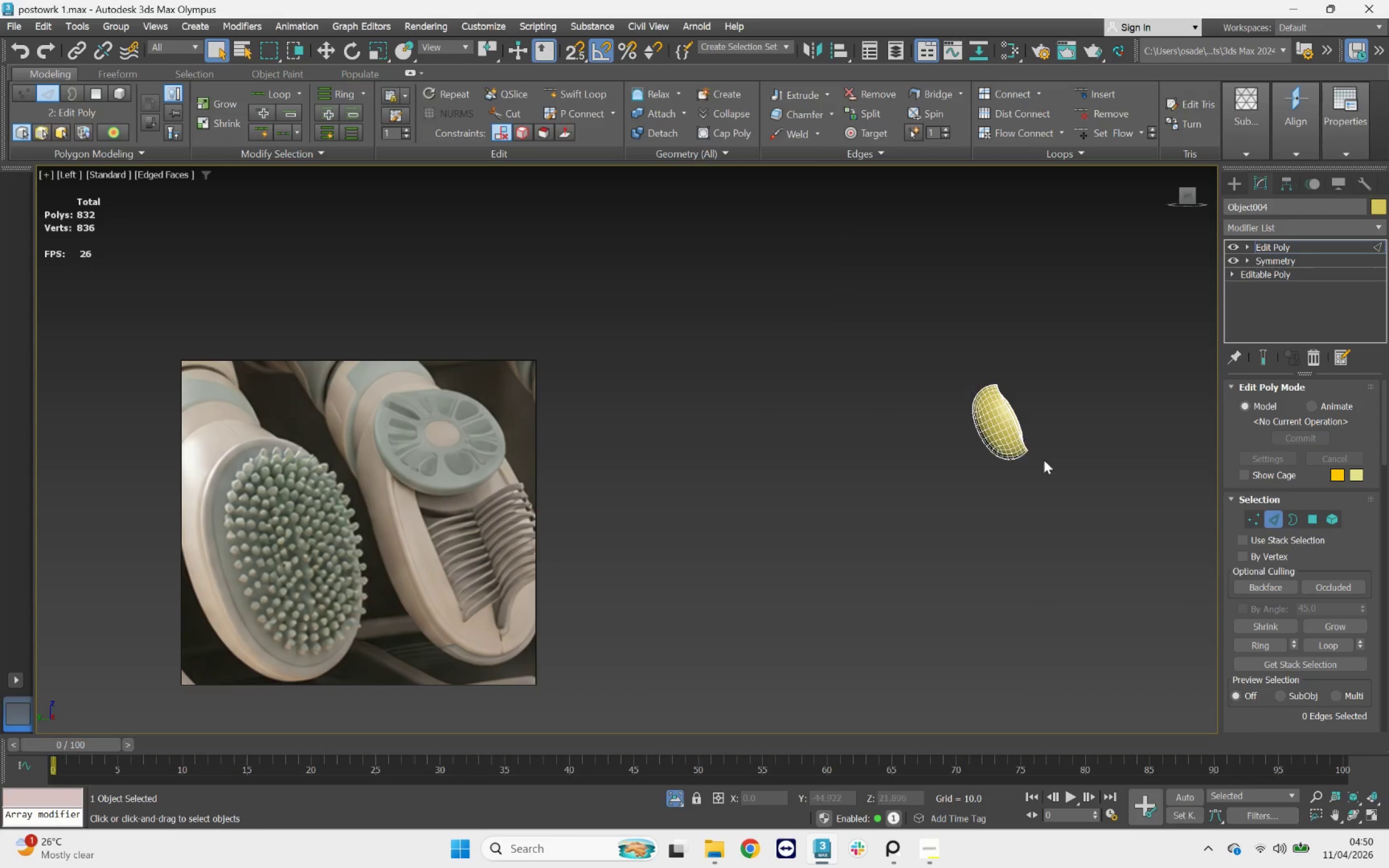 
scroll: coordinate [1046, 461], scroll_direction: up, amount: 5.0
 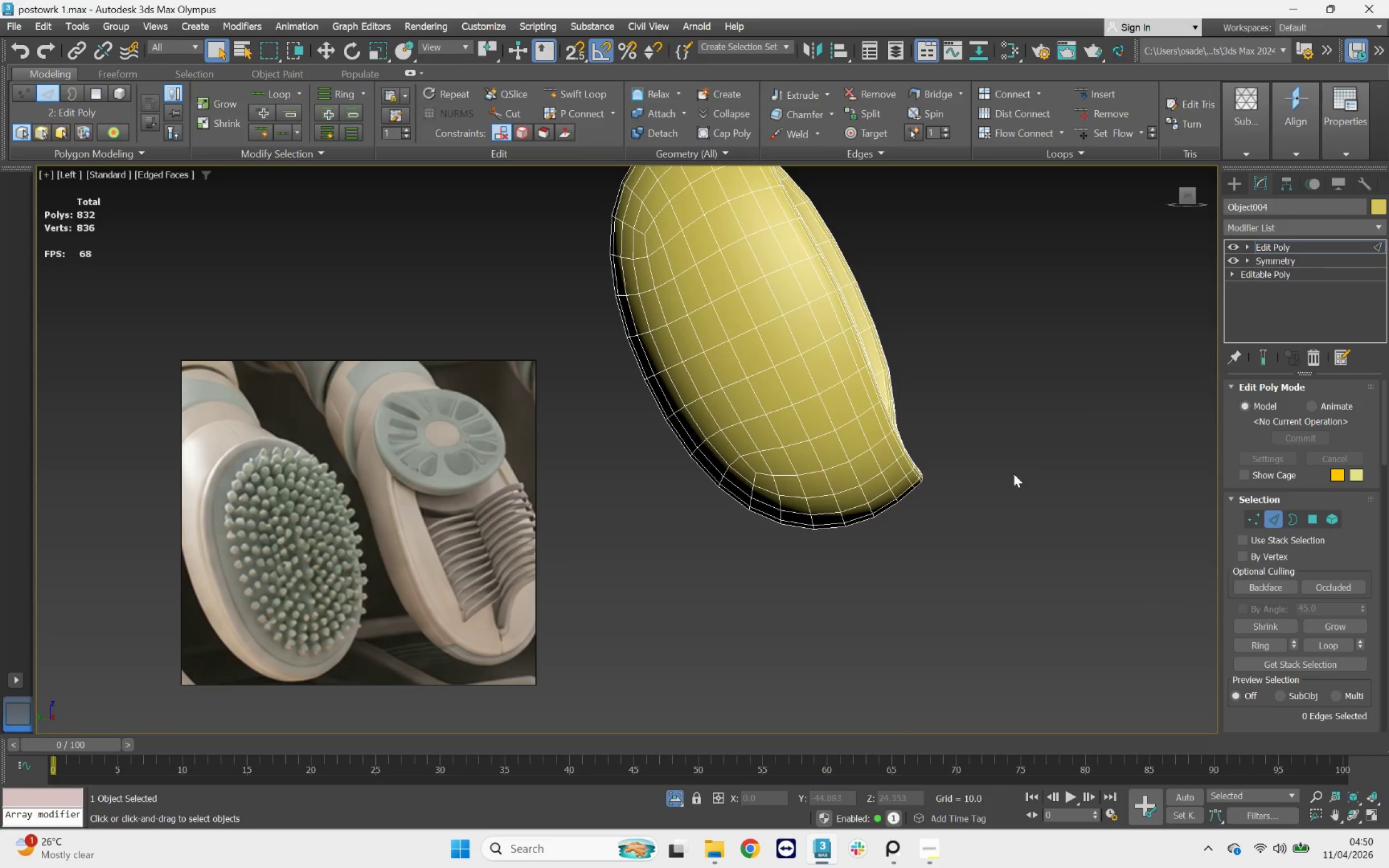 
hold_key(key=AltLeft, duration=0.97)
 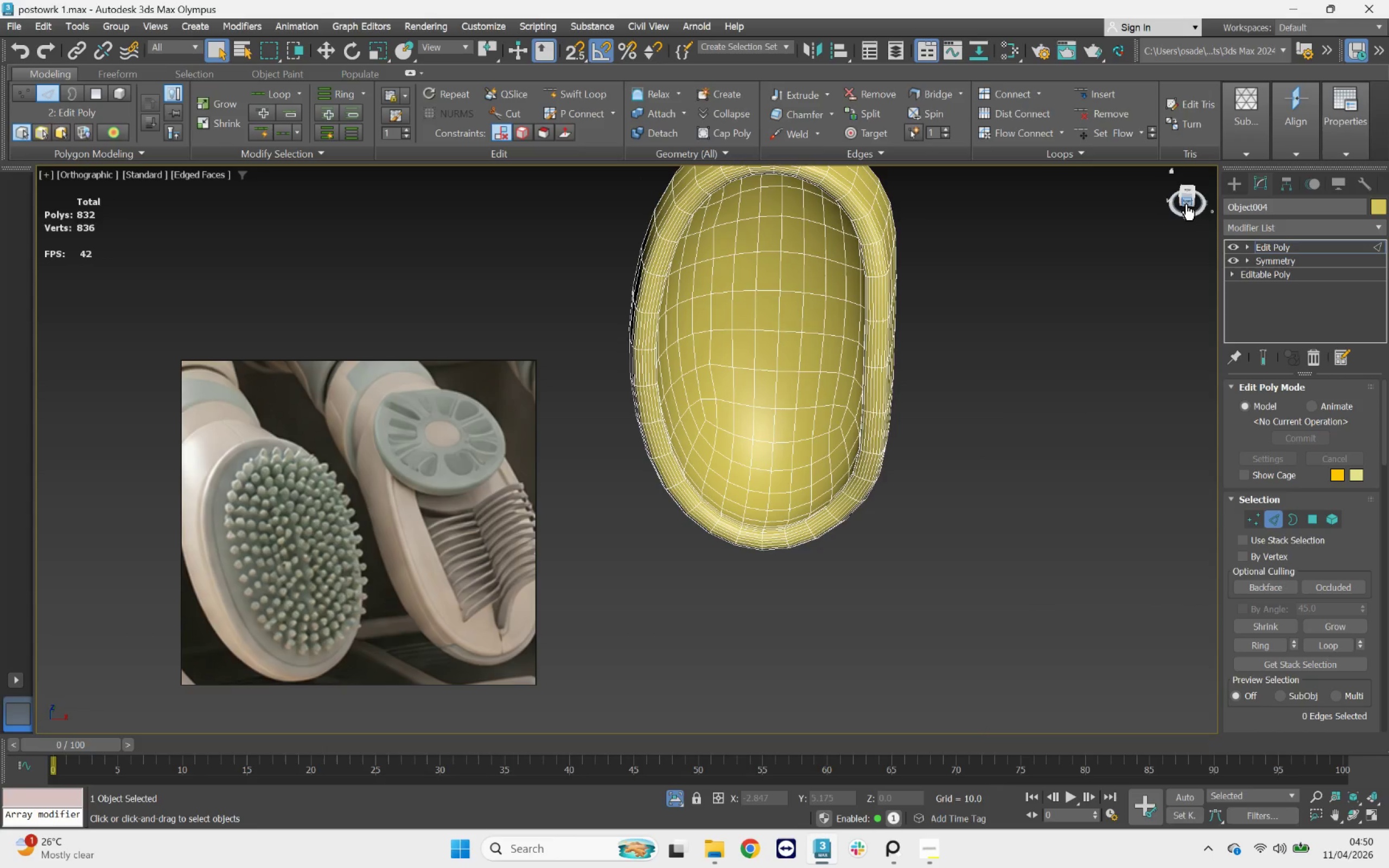 
left_click([1186, 203])
 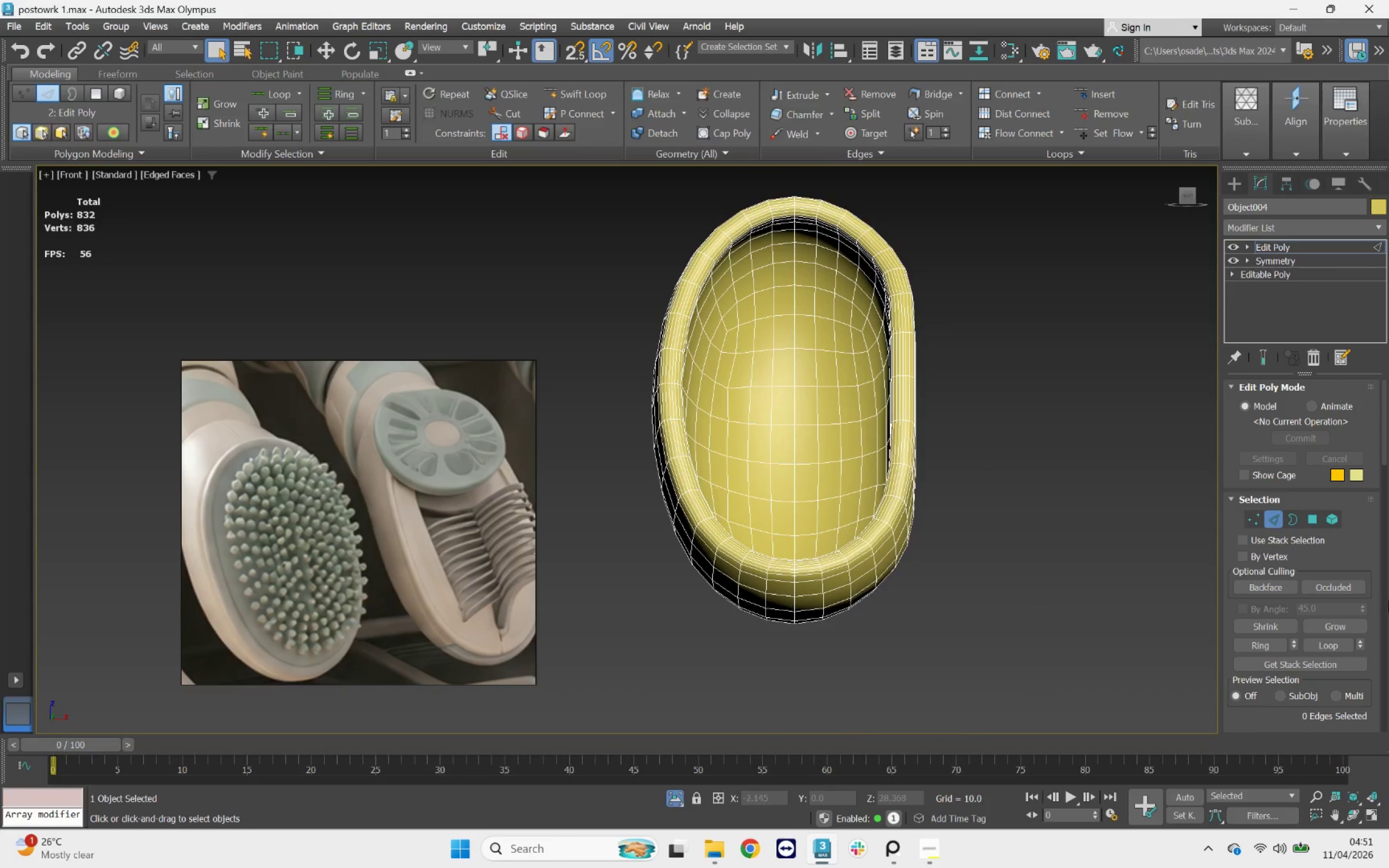 
left_click([1310, 514])
 